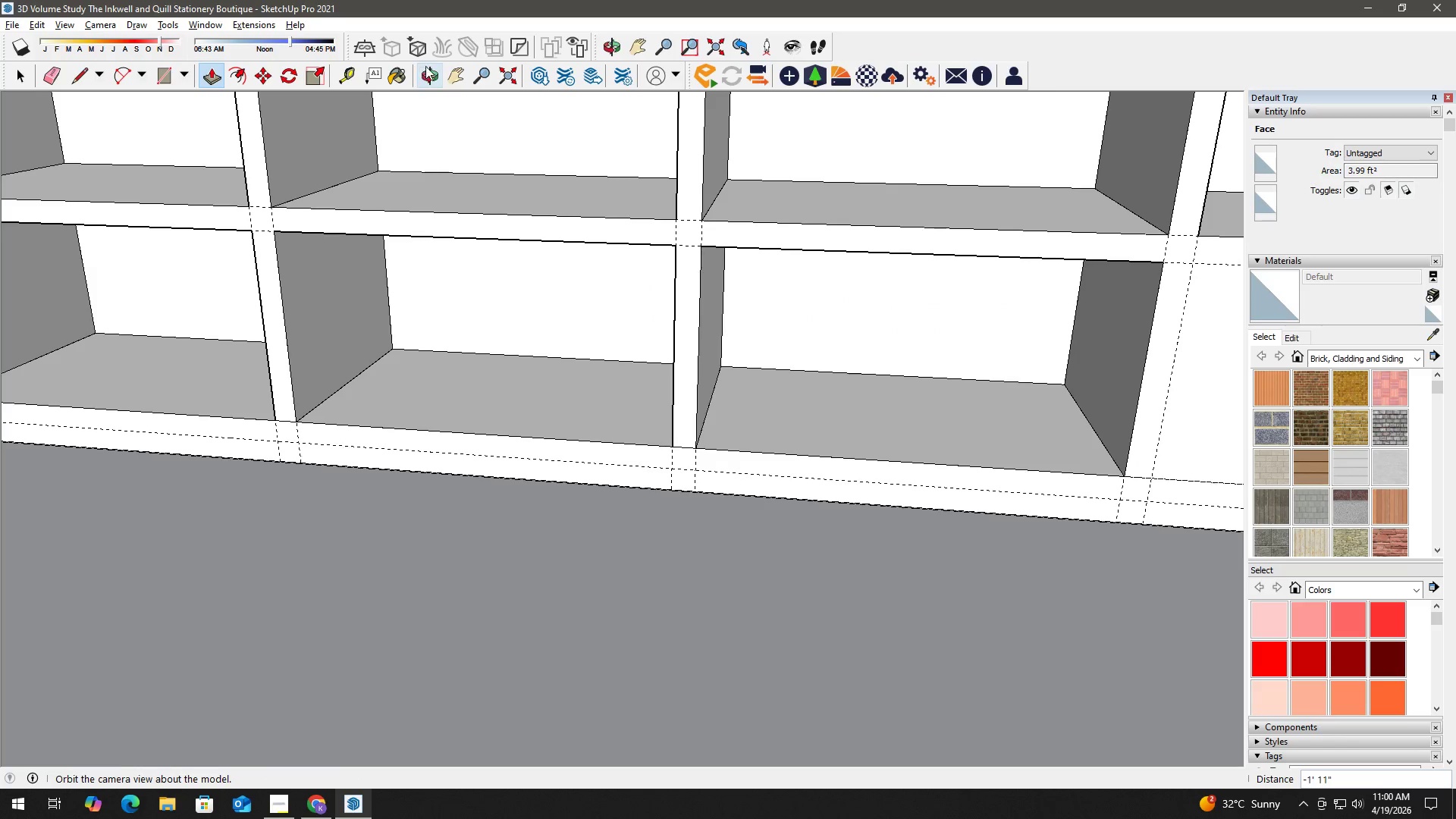 
left_click([457, 77])
 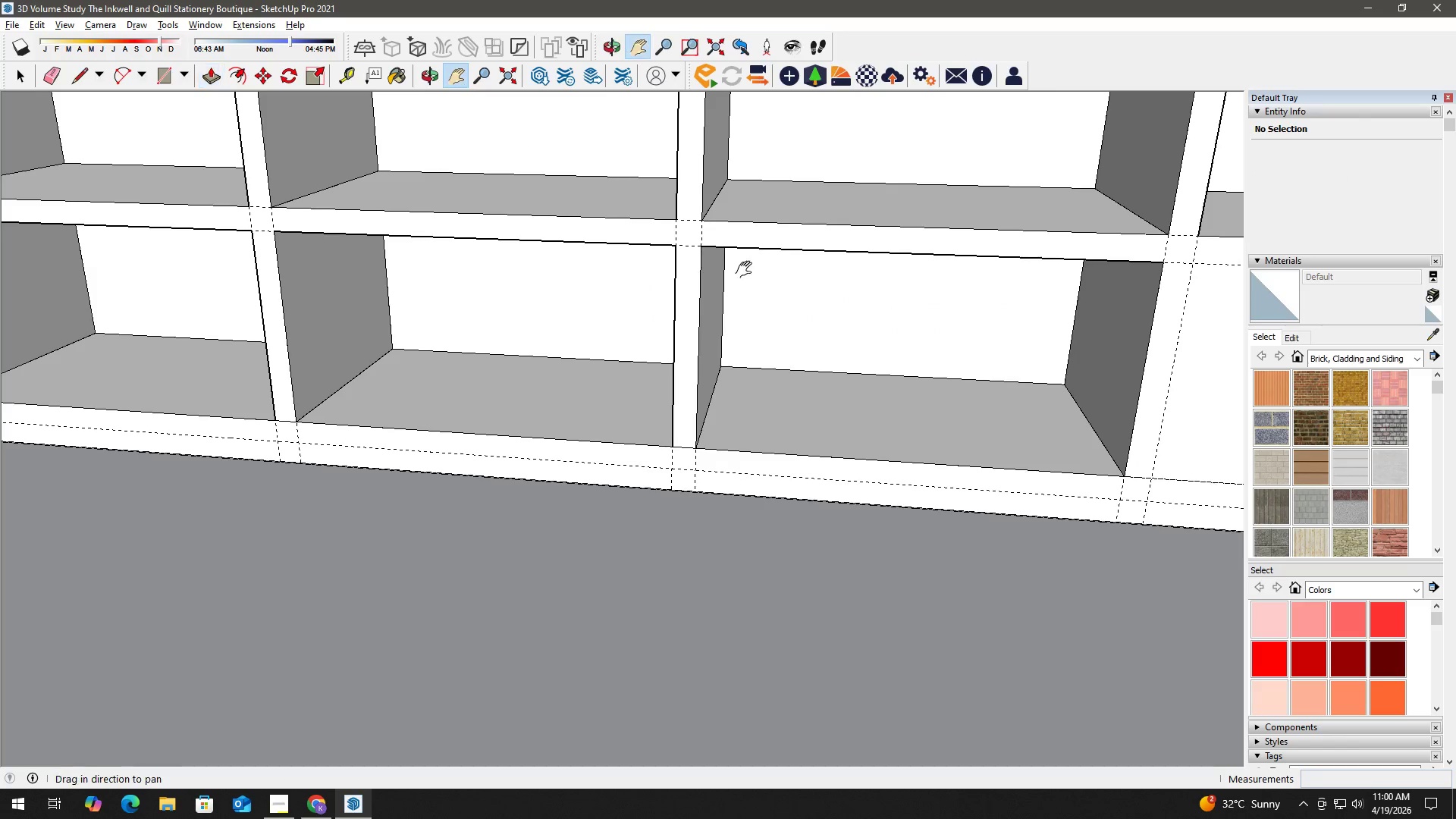 
left_click_drag(start_coordinate=[887, 356], to_coordinate=[441, 332])
 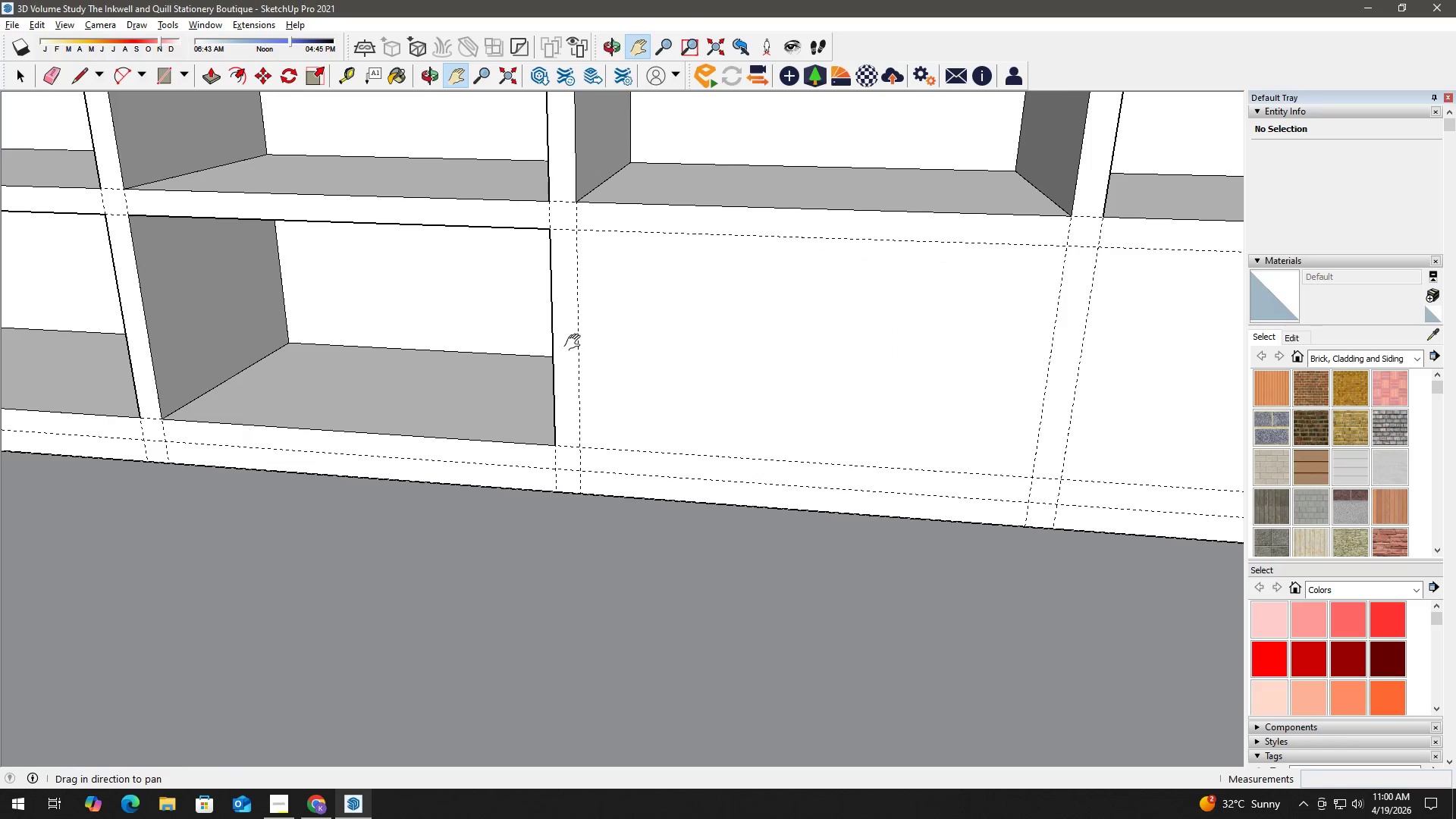 
left_click_drag(start_coordinate=[685, 351], to_coordinate=[388, 321])
 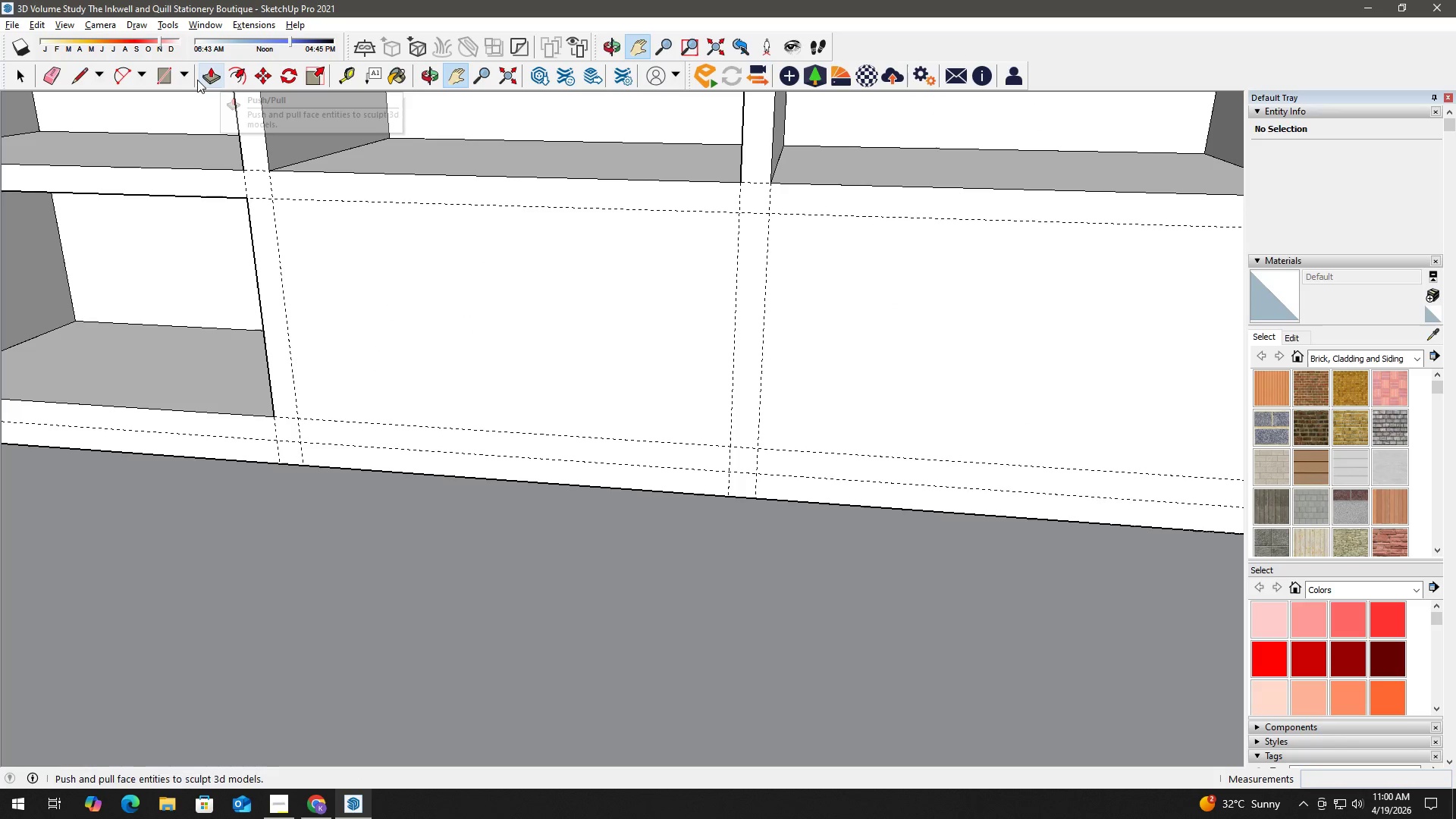 
left_click([168, 79])
 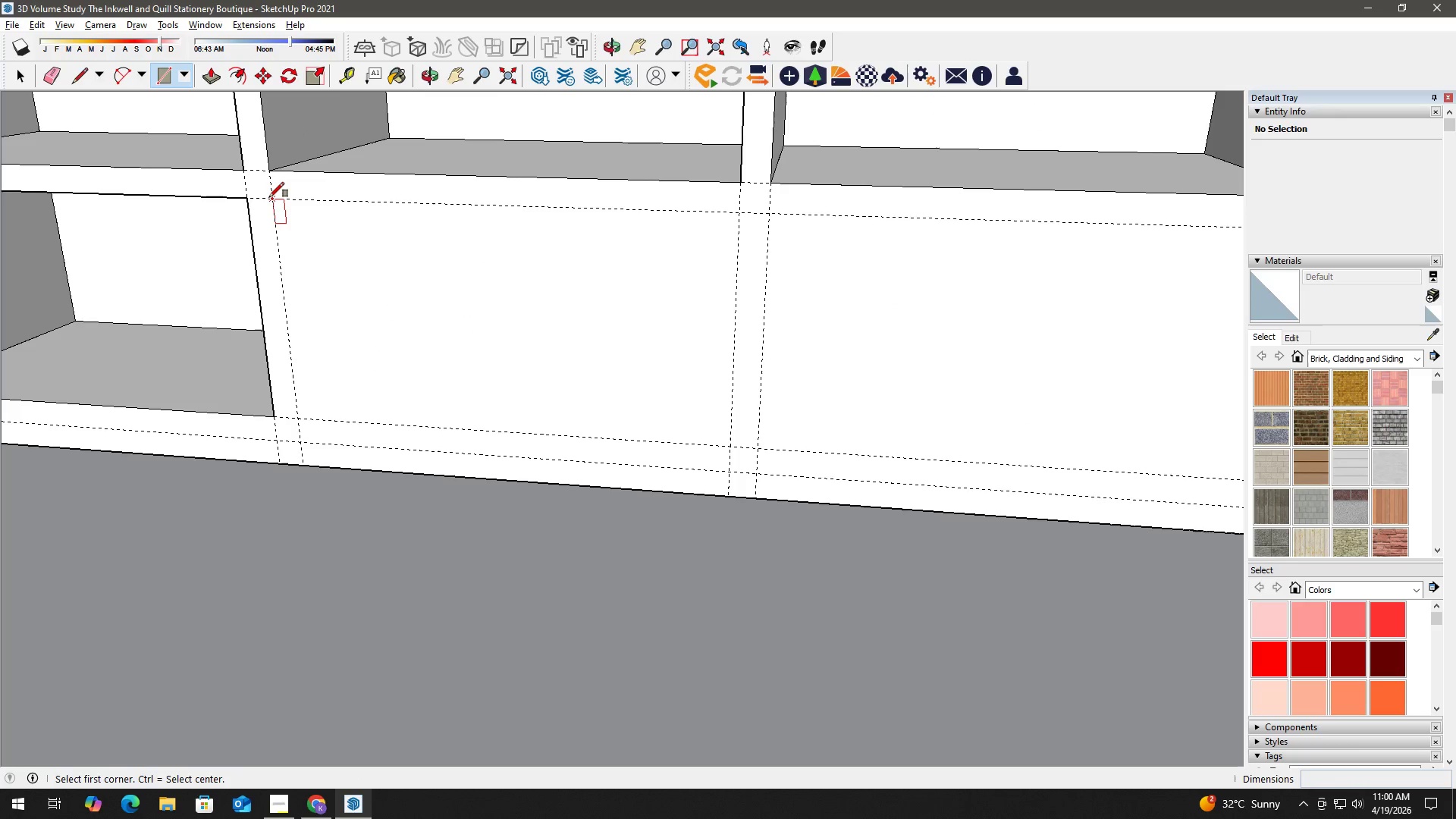 
left_click([269, 197])
 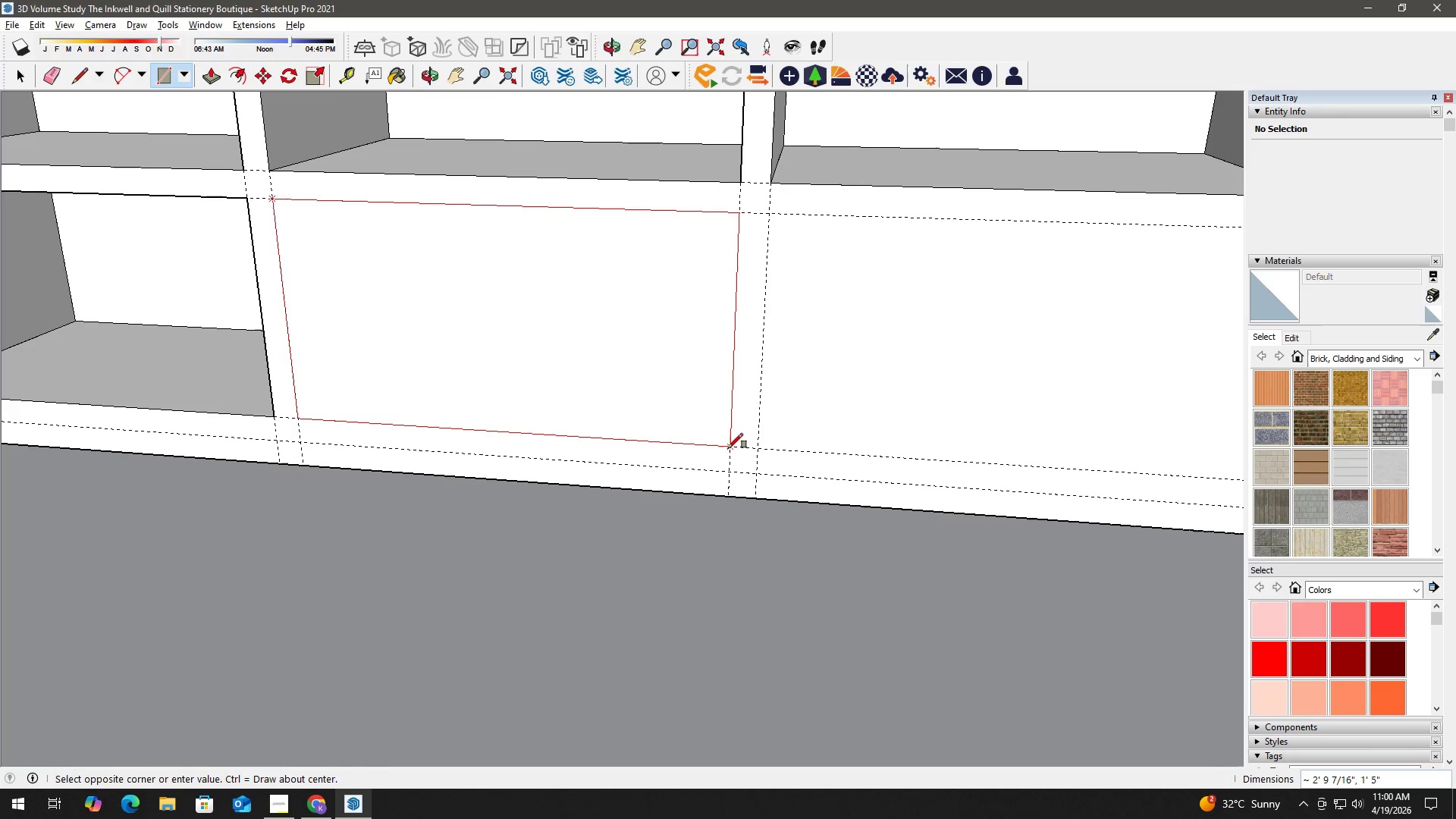 
left_click([732, 450])
 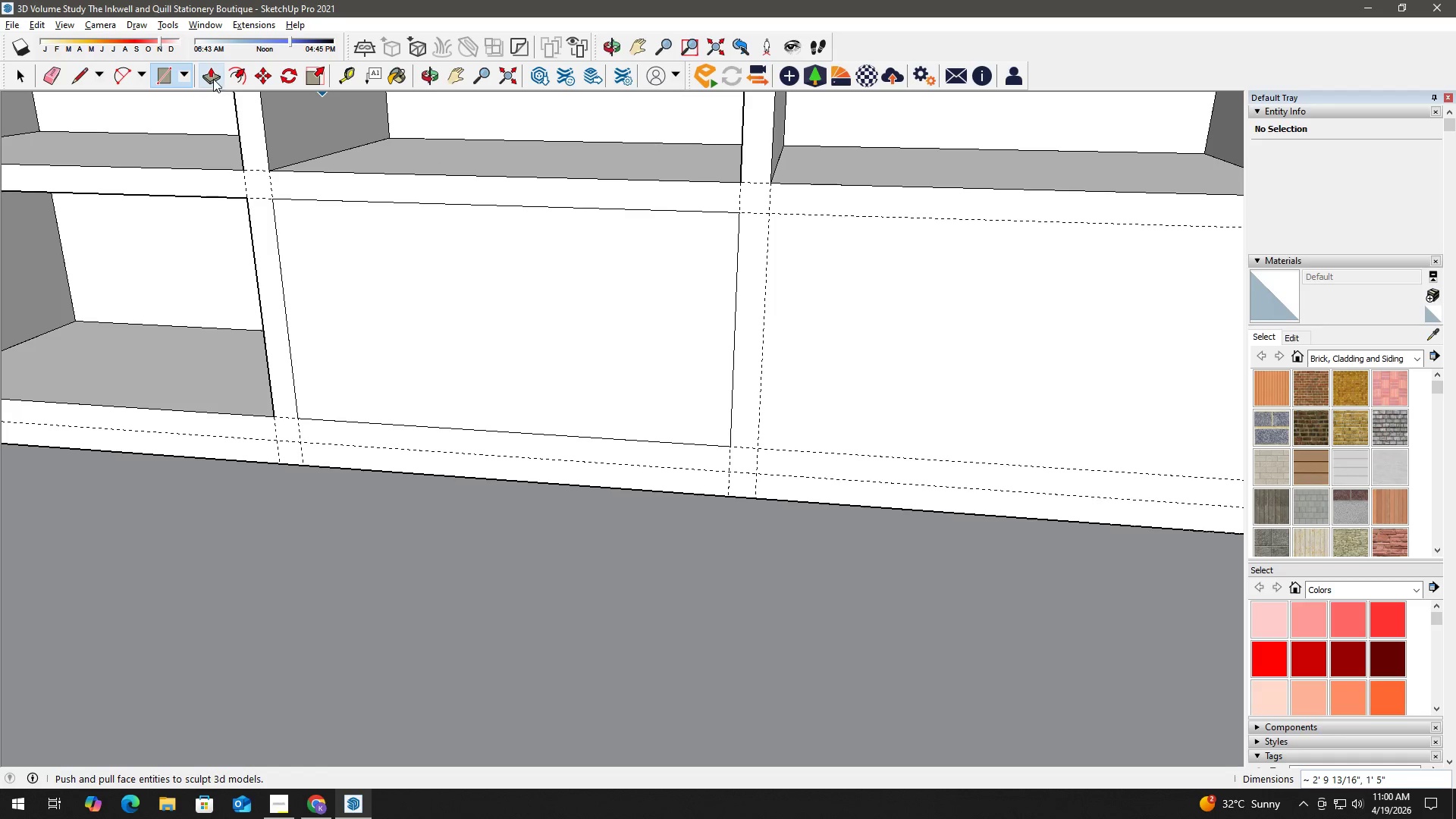 
double_click([492, 329])
 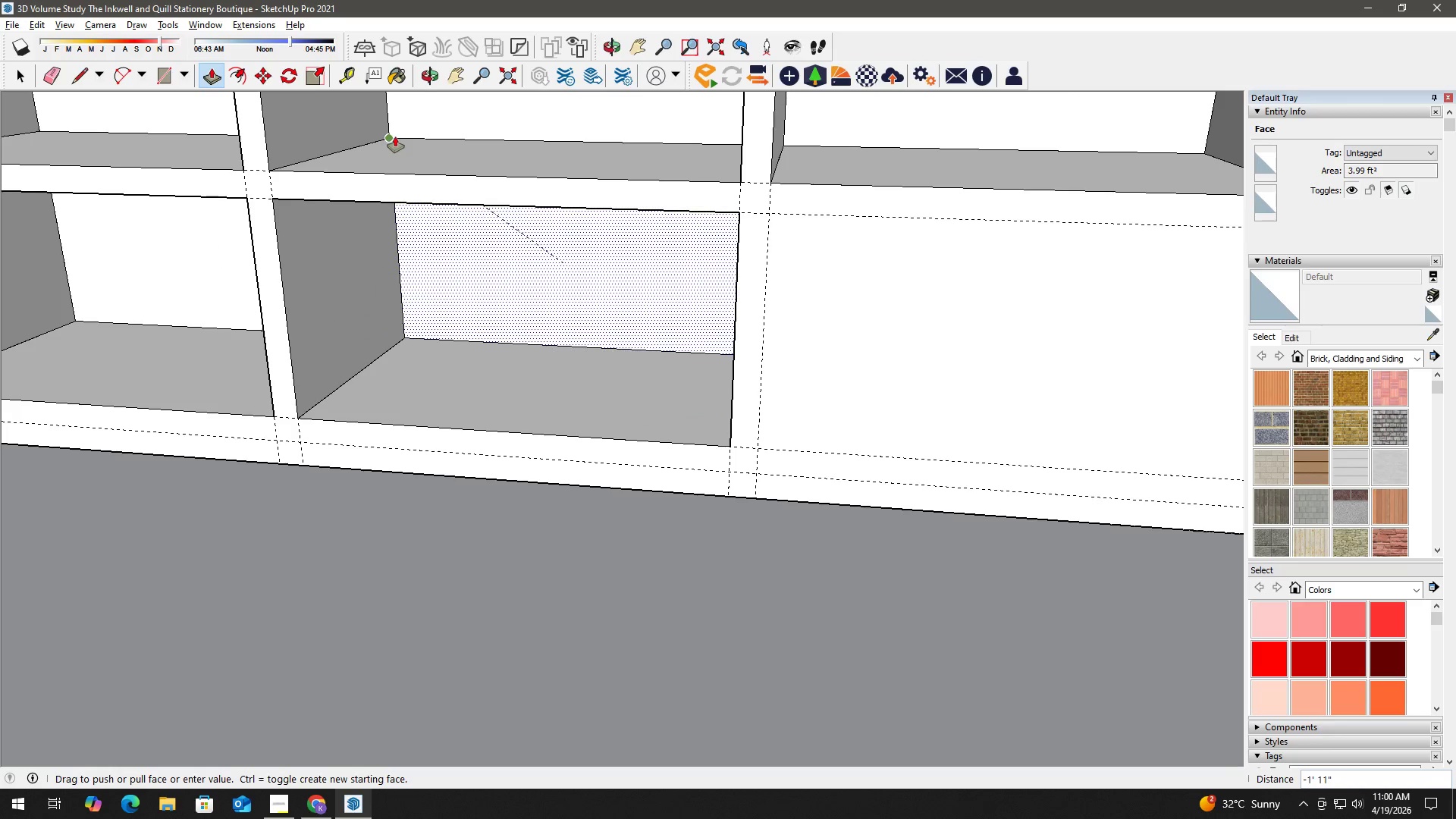 
left_click([391, 135])
 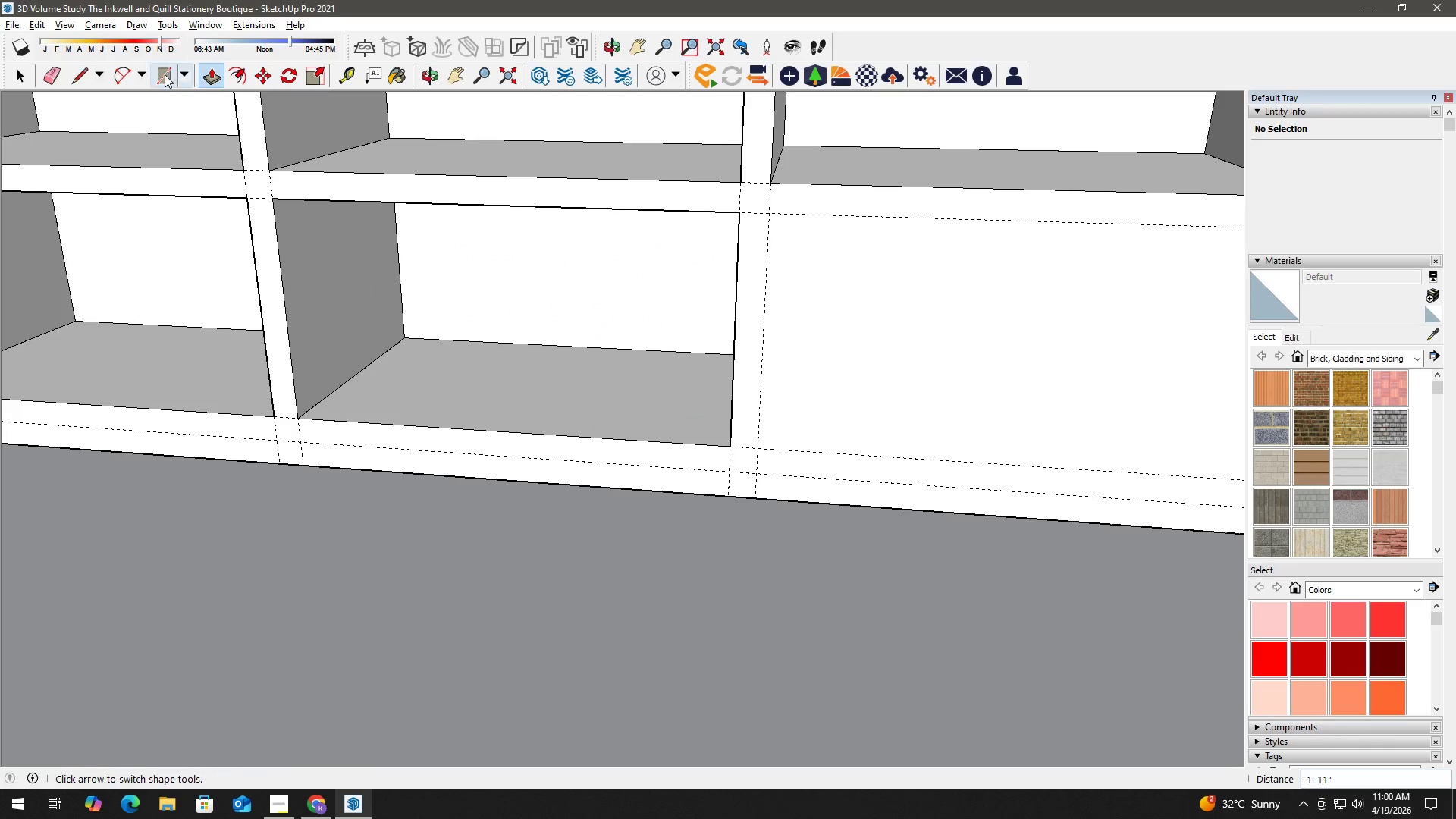 
left_click([164, 74])
 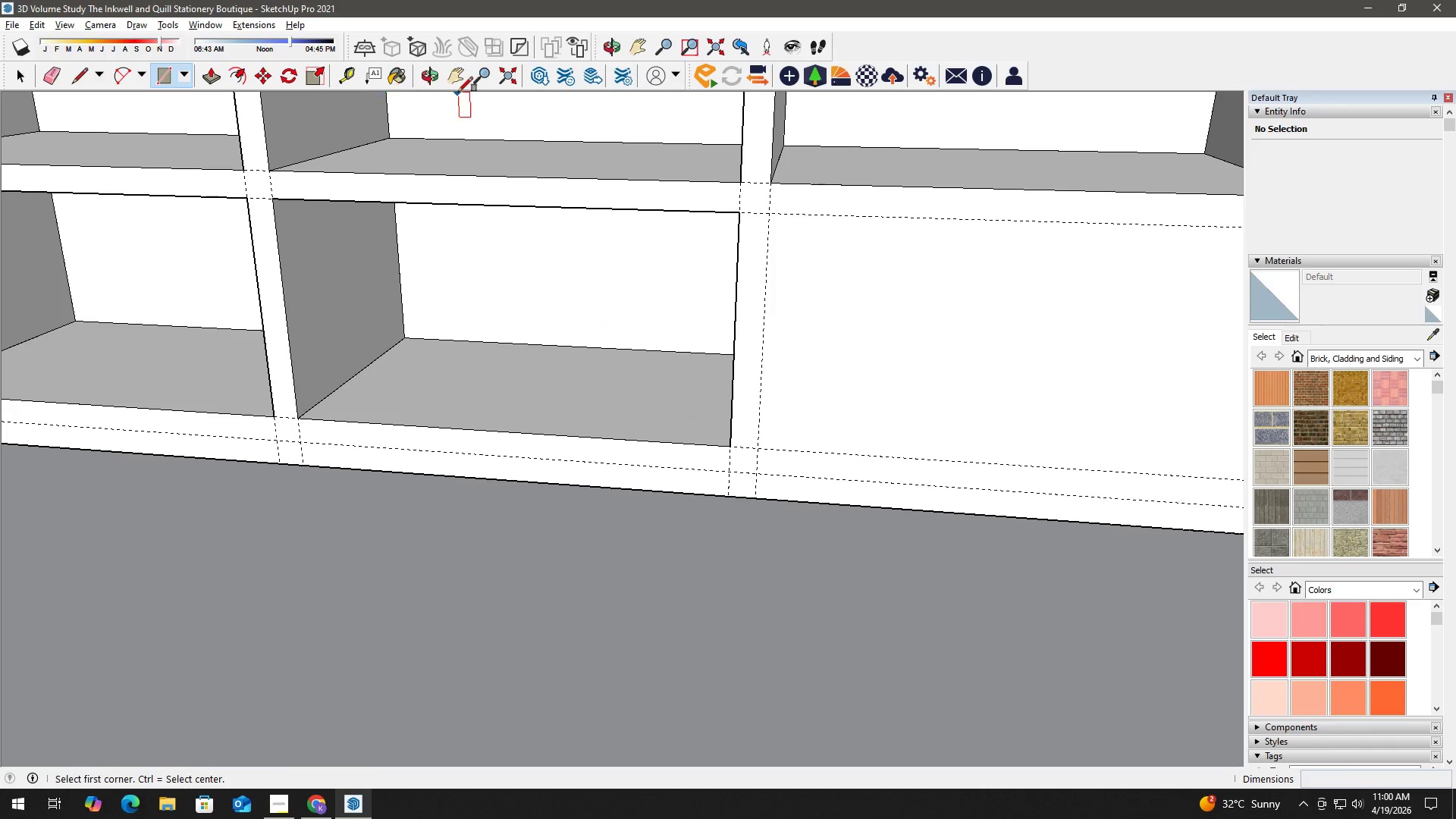 
left_click([457, 78])
 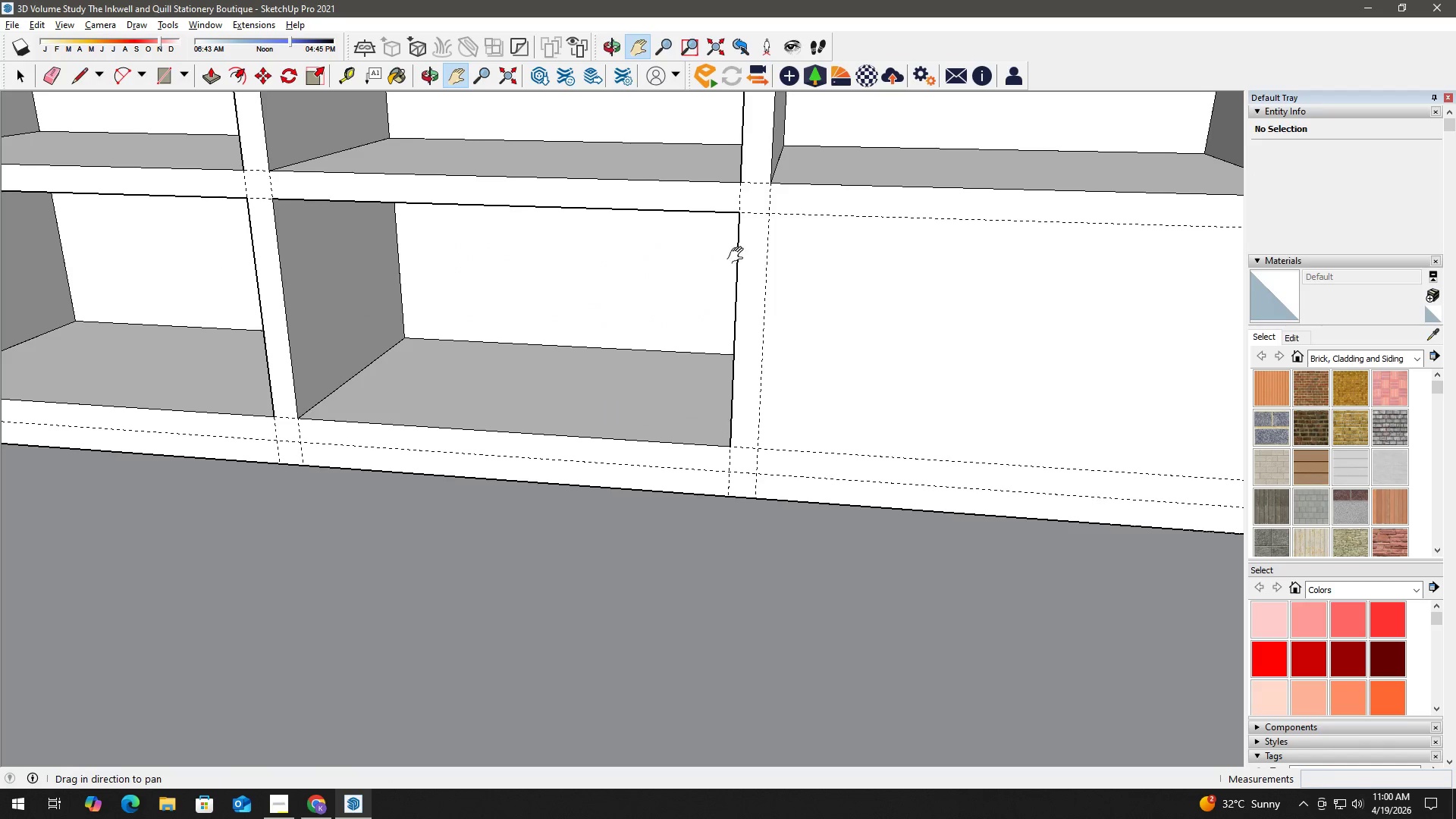 
left_click_drag(start_coordinate=[862, 328], to_coordinate=[391, 297])
 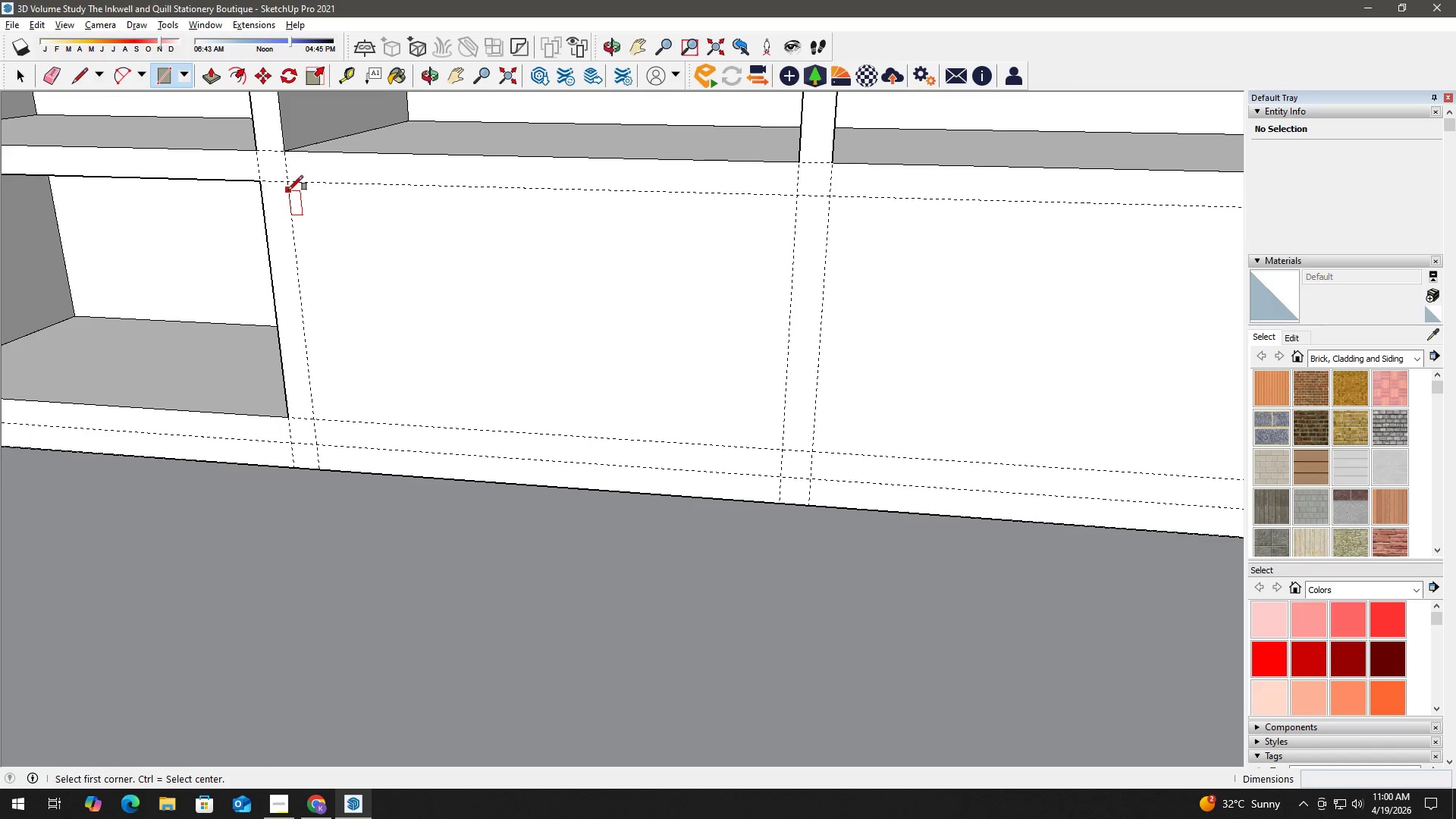 
left_click([288, 185])
 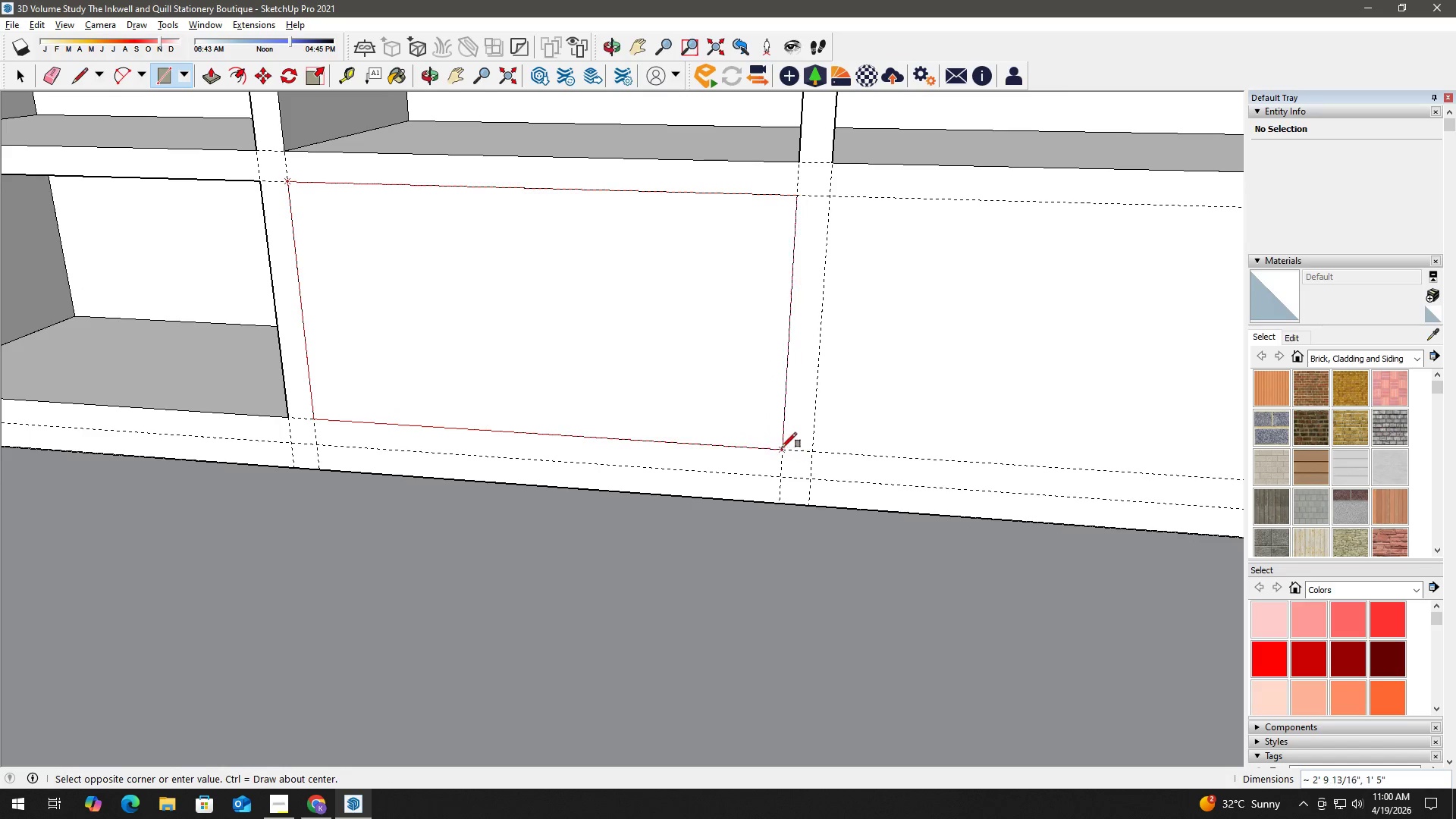 
left_click([781, 447])
 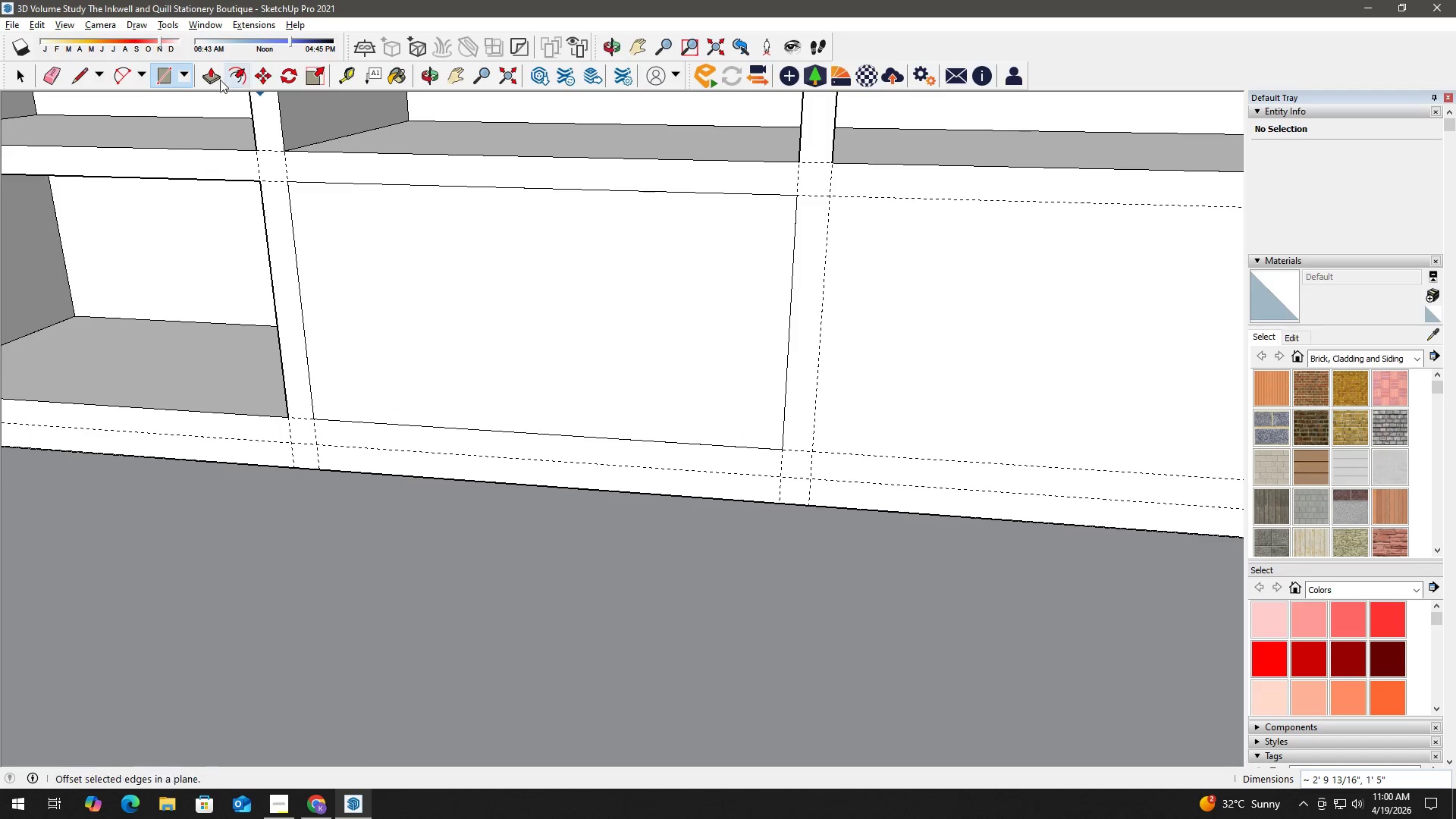 
left_click([212, 78])
 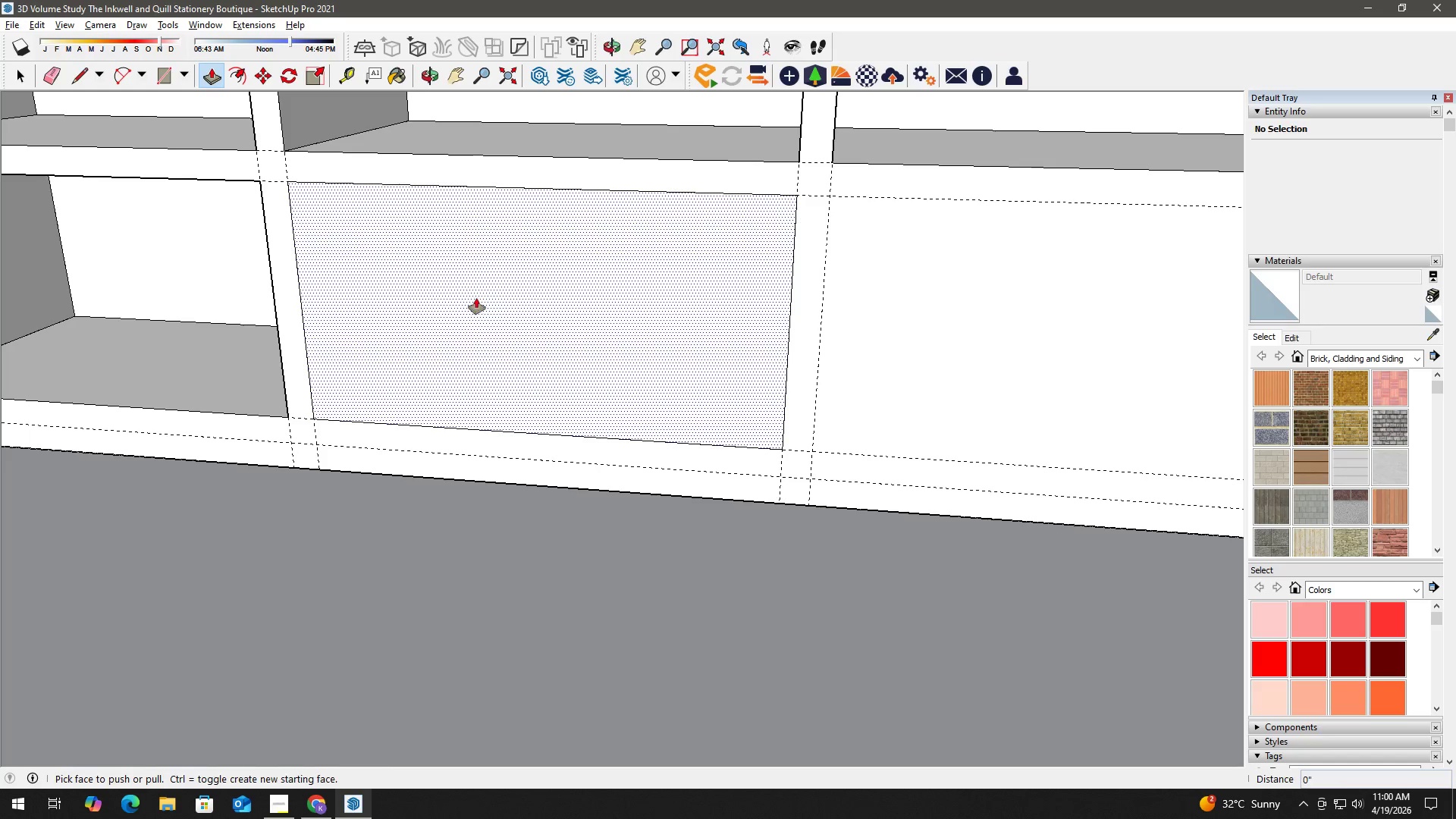 
left_click_drag(start_coordinate=[476, 298], to_coordinate=[471, 291])
 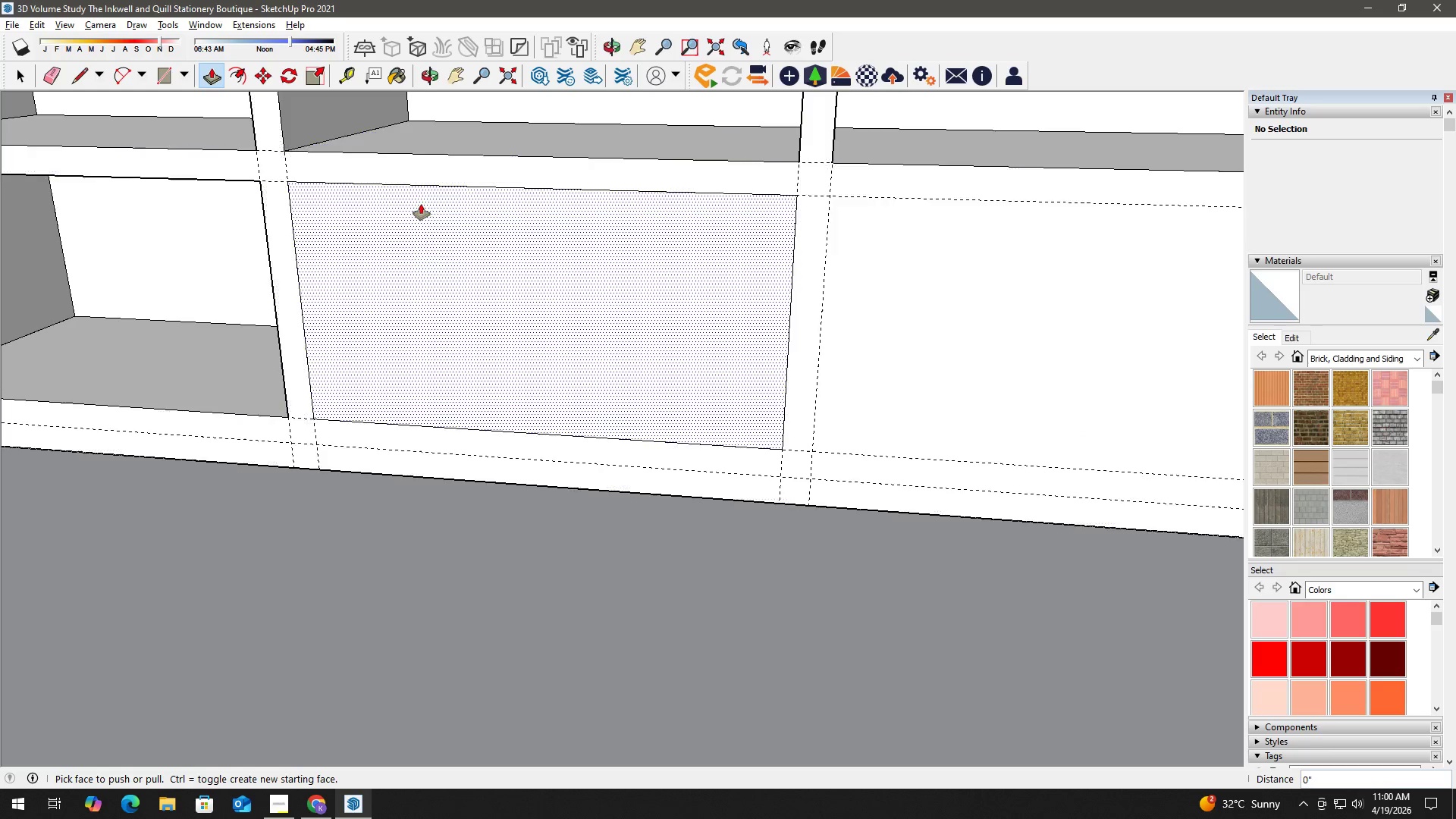 
left_click([428, 247])
 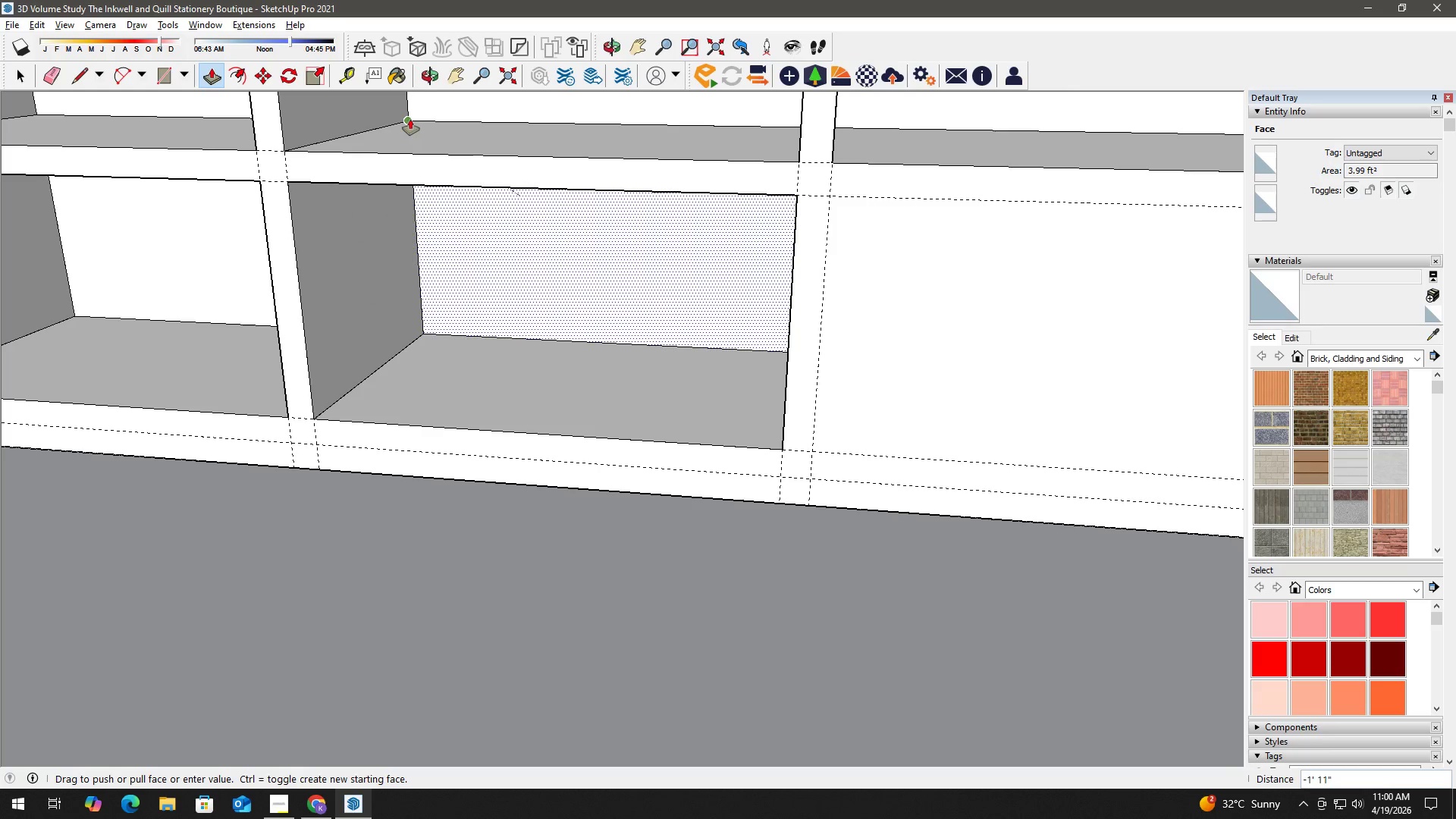 
left_click([410, 119])
 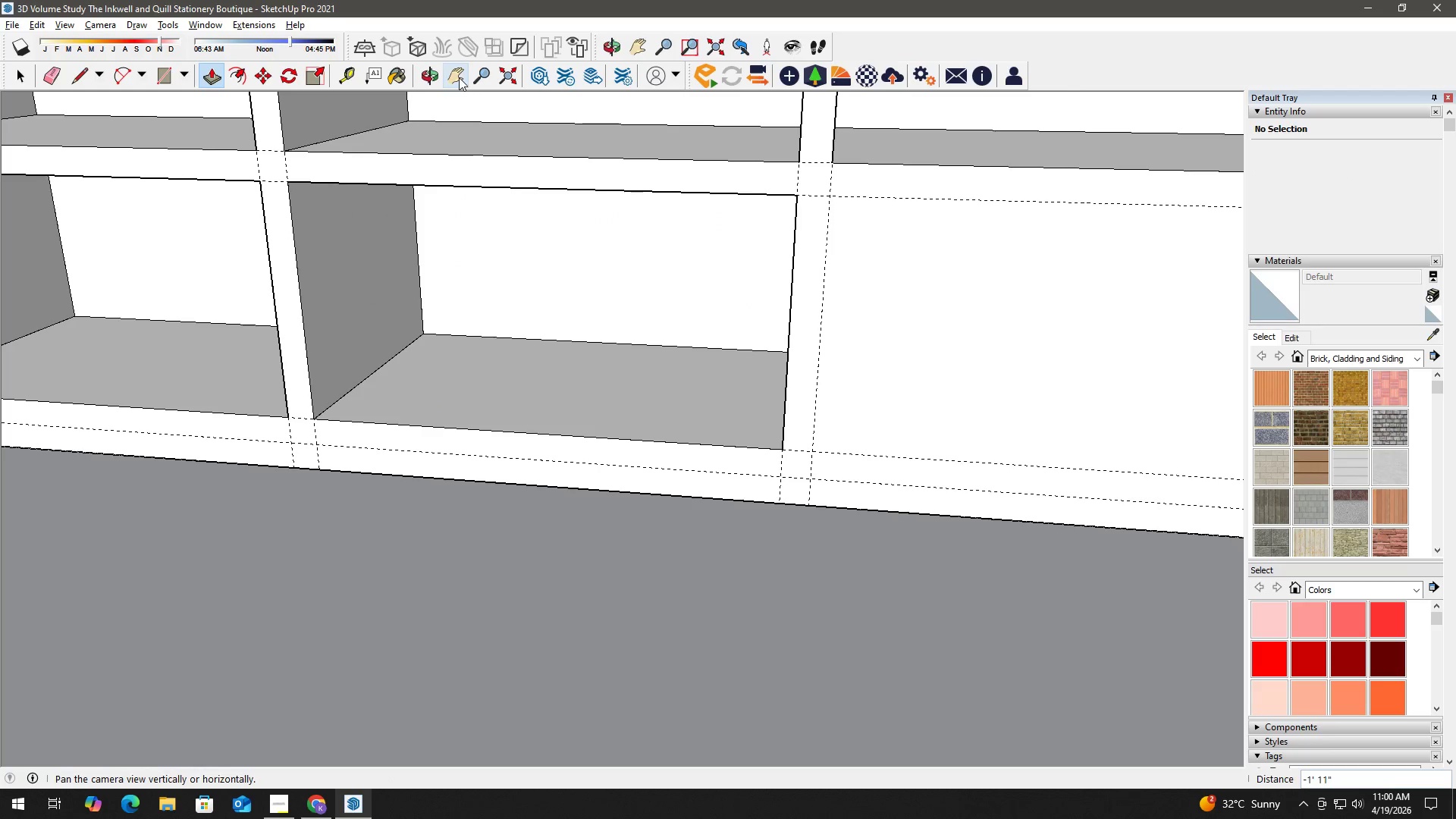 
left_click_drag(start_coordinate=[830, 340], to_coordinate=[322, 376])
 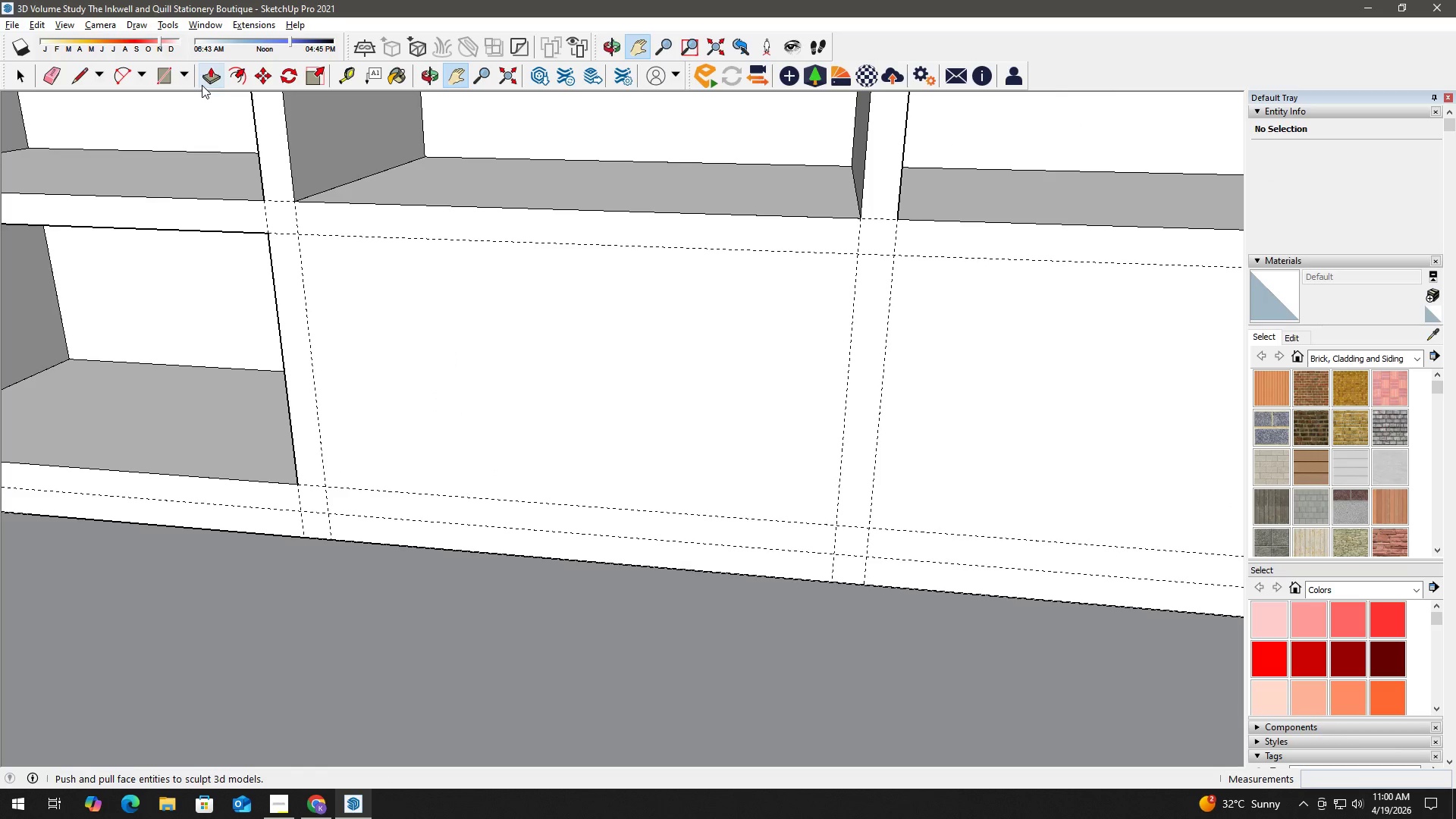 
left_click([166, 78])
 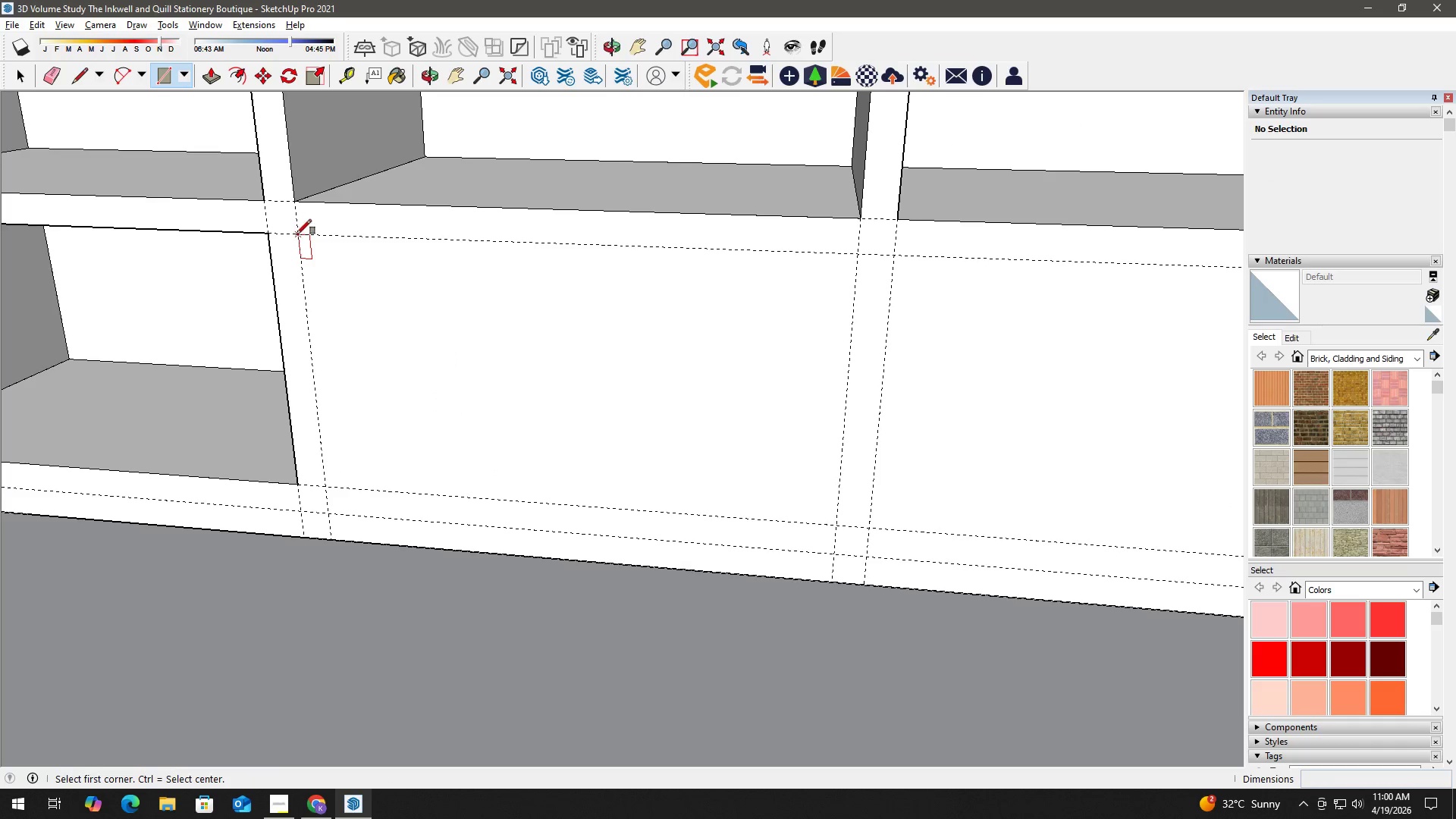 
left_click([301, 237])
 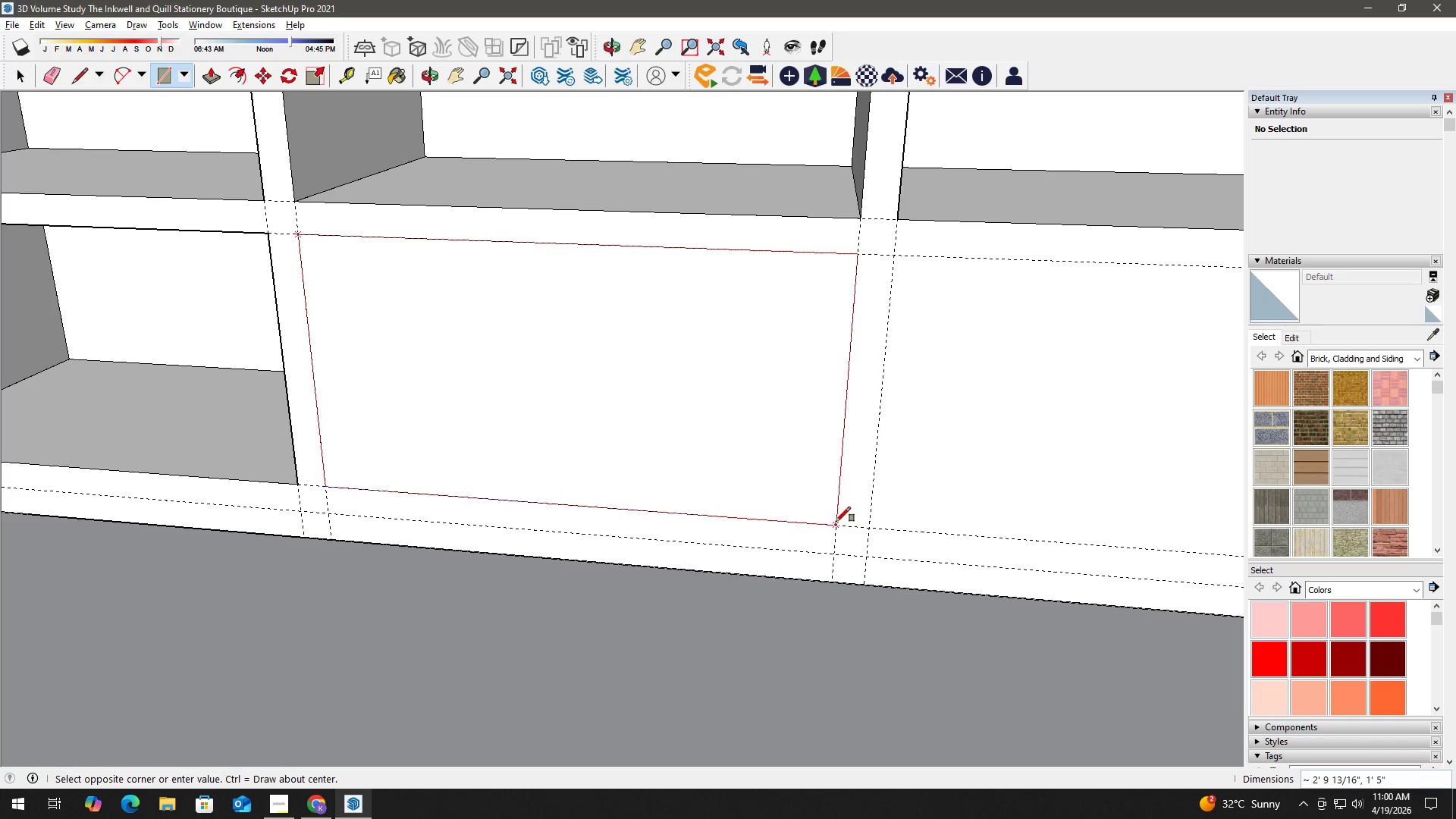 
left_click([836, 522])
 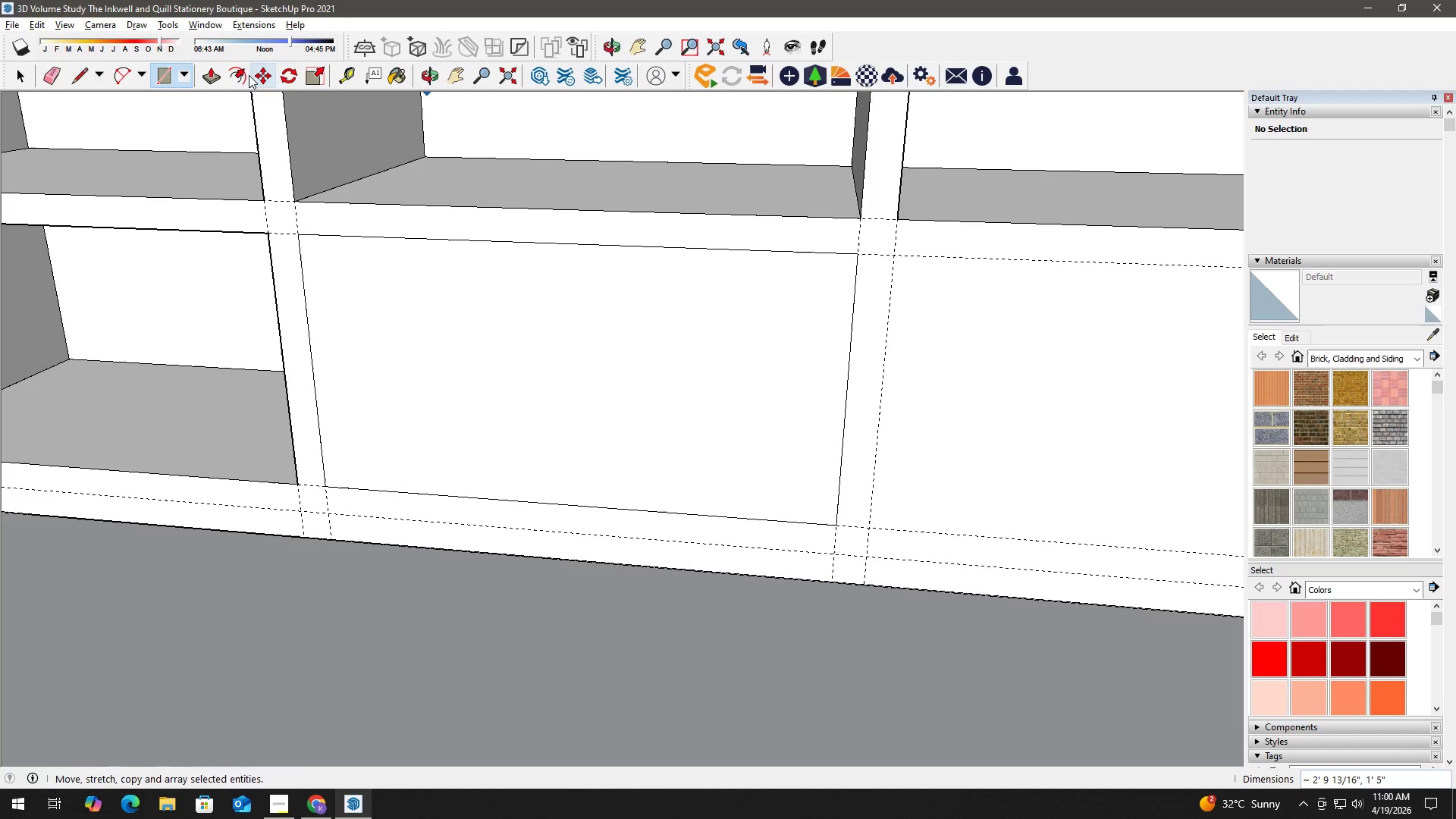 
double_click([522, 347])
 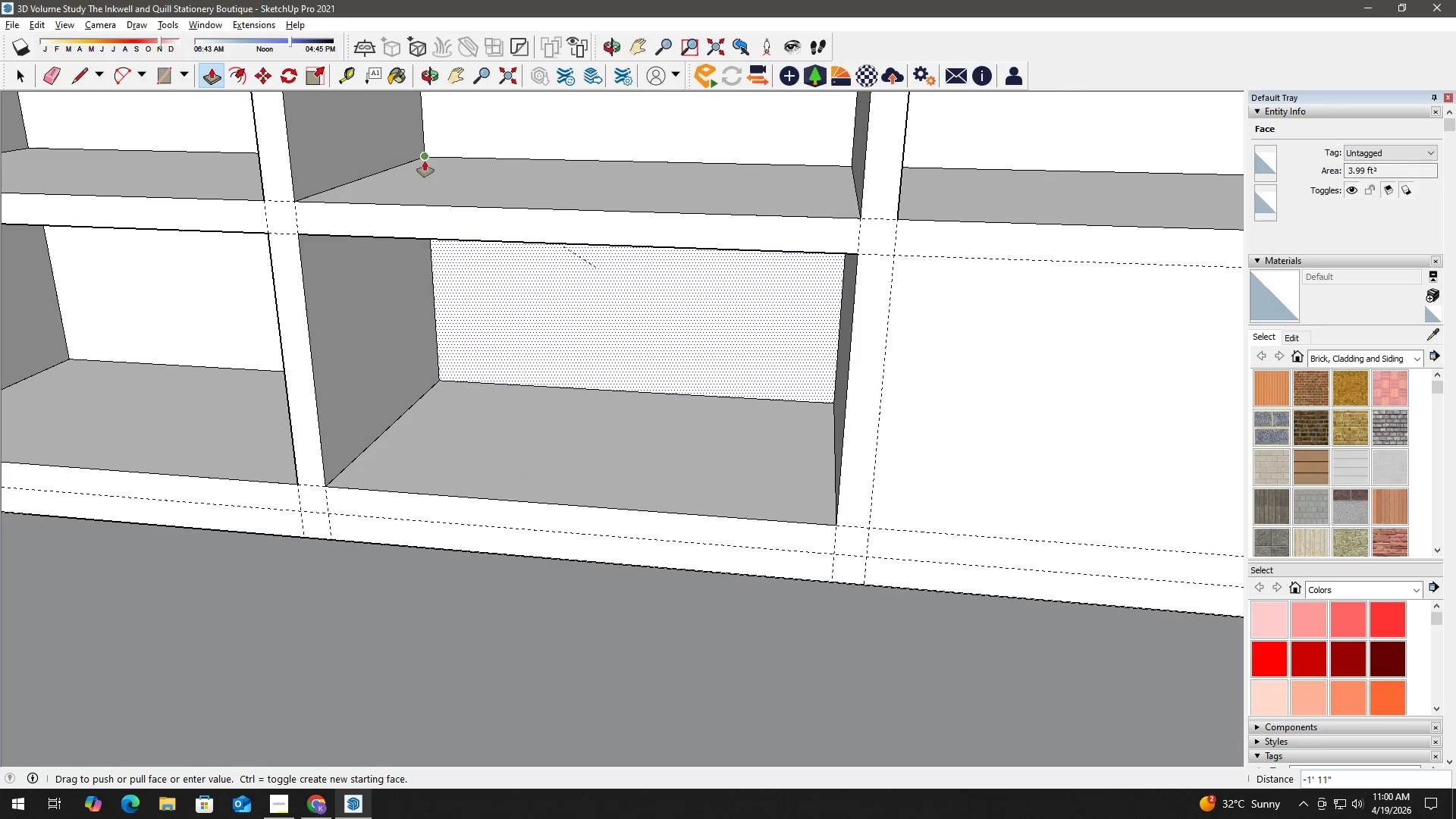 
left_click([425, 160])
 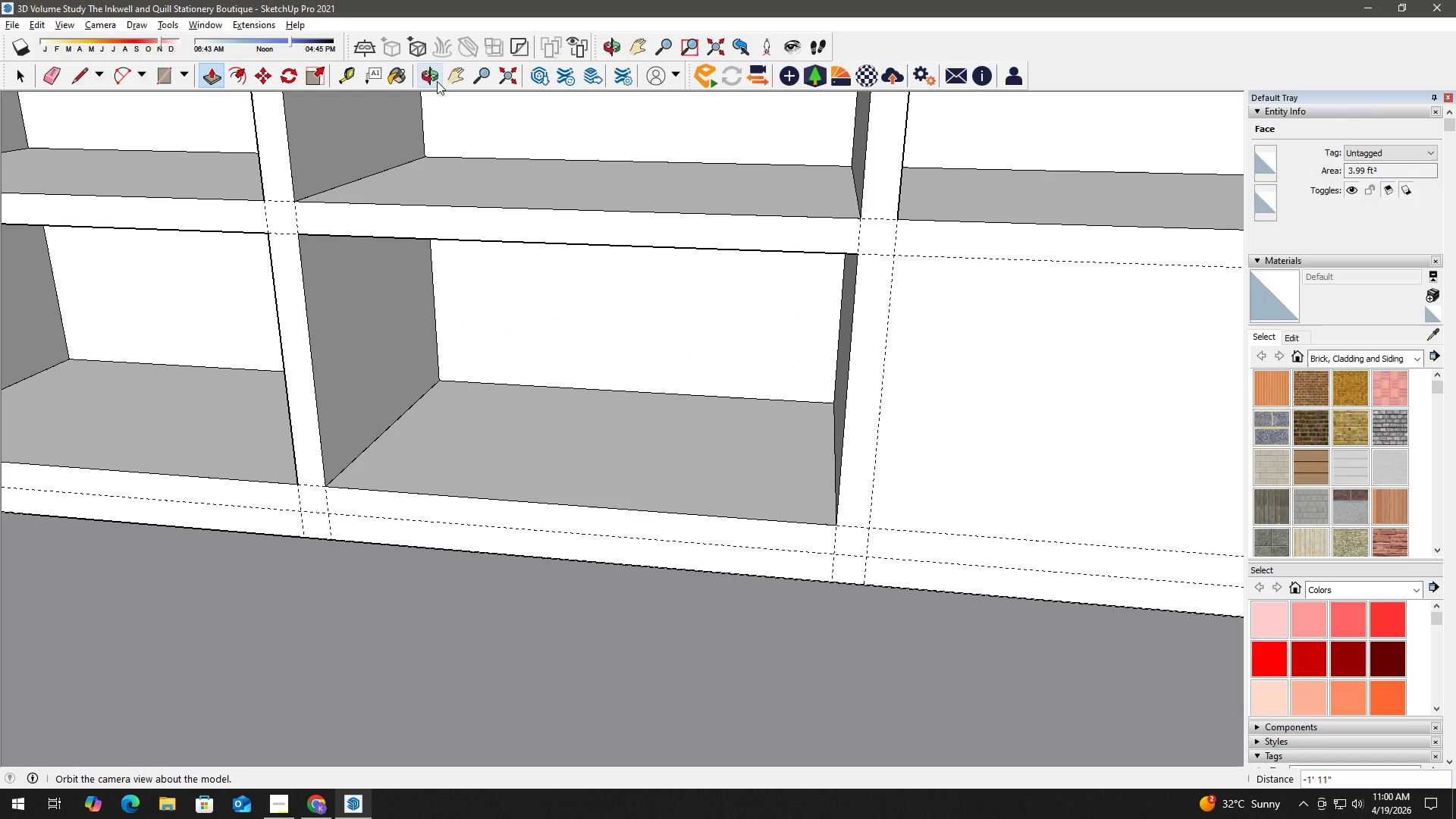 
left_click([452, 76])
 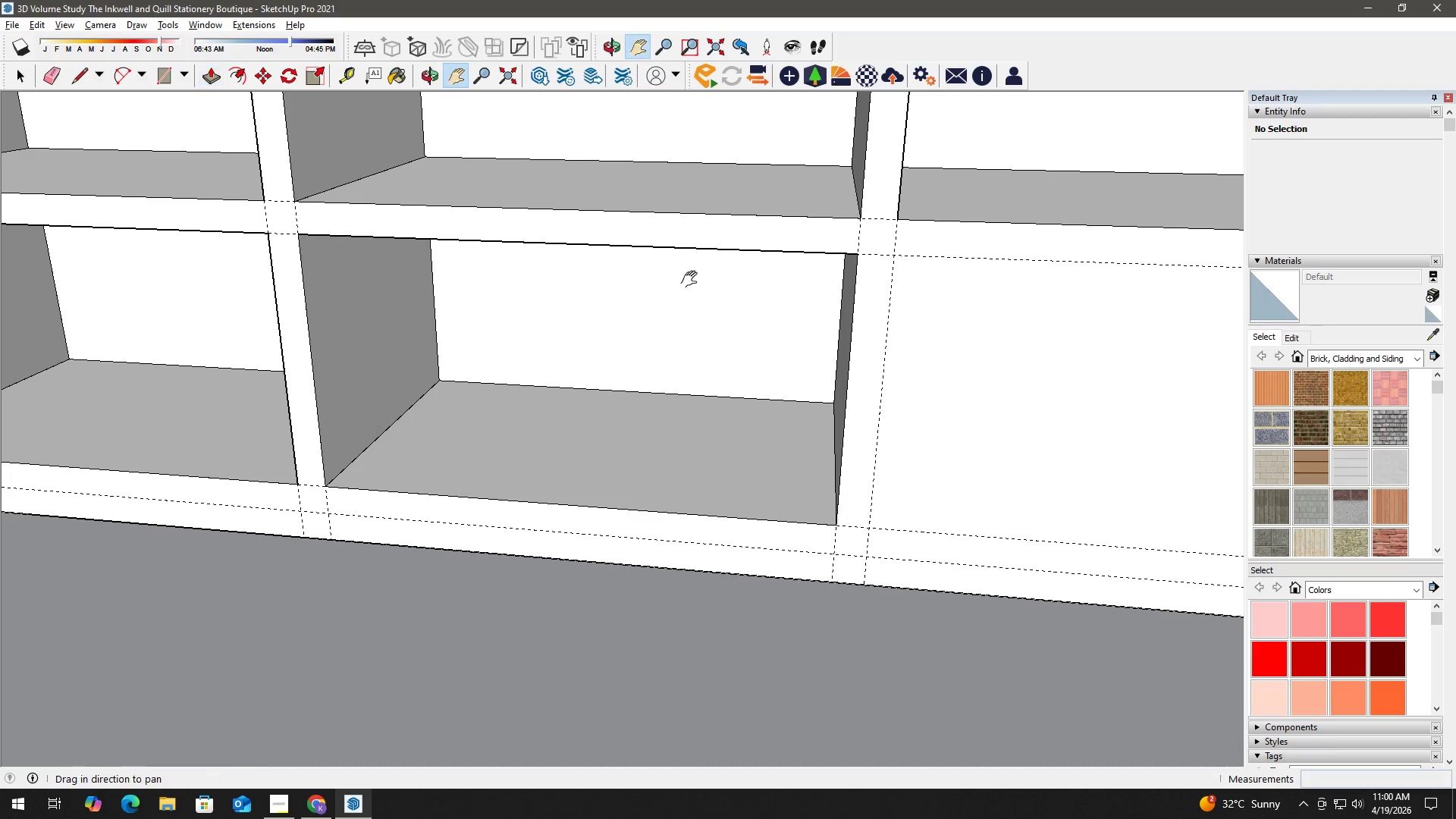 
left_click_drag(start_coordinate=[792, 357], to_coordinate=[319, 344])
 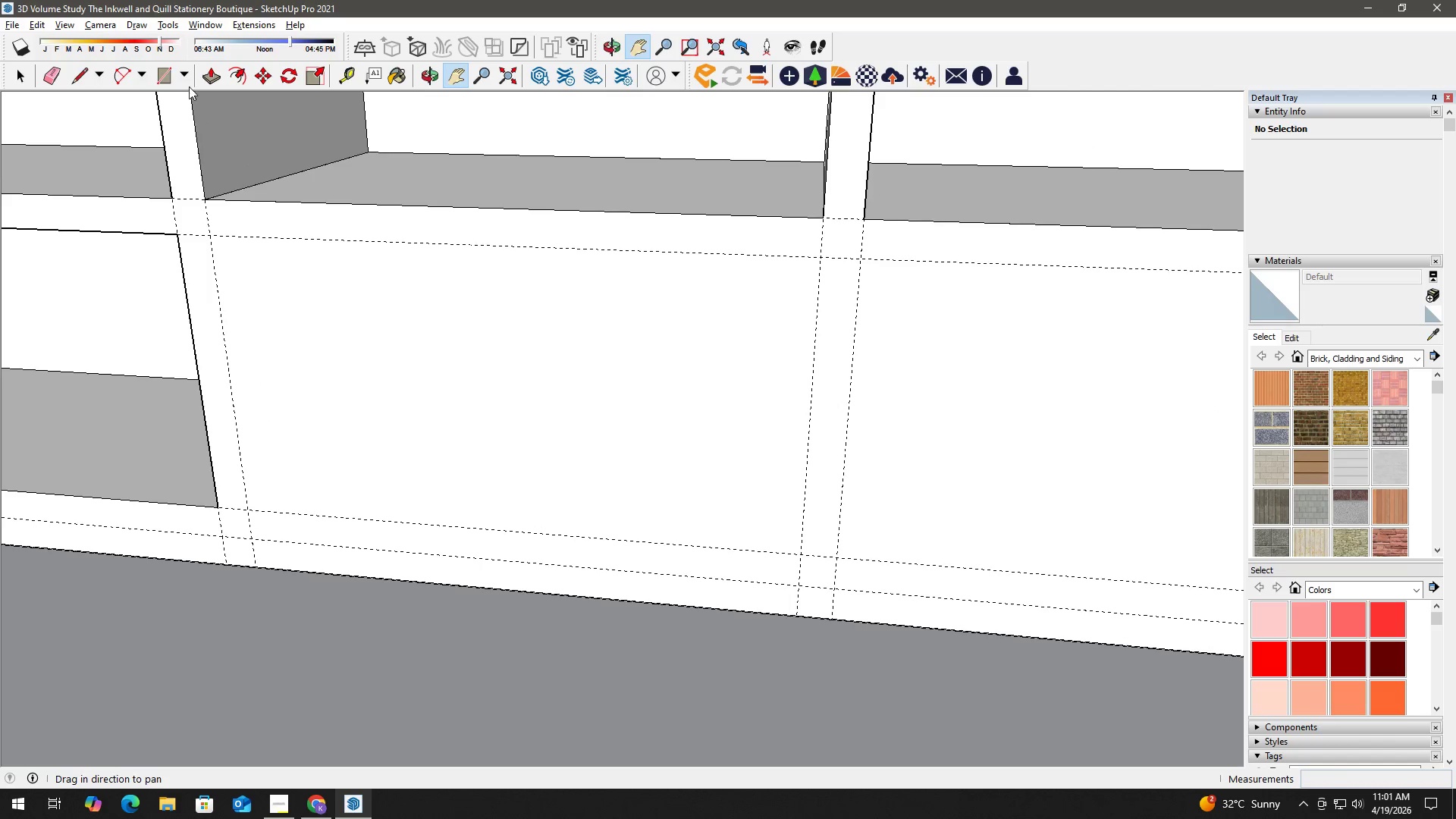 
left_click([168, 75])
 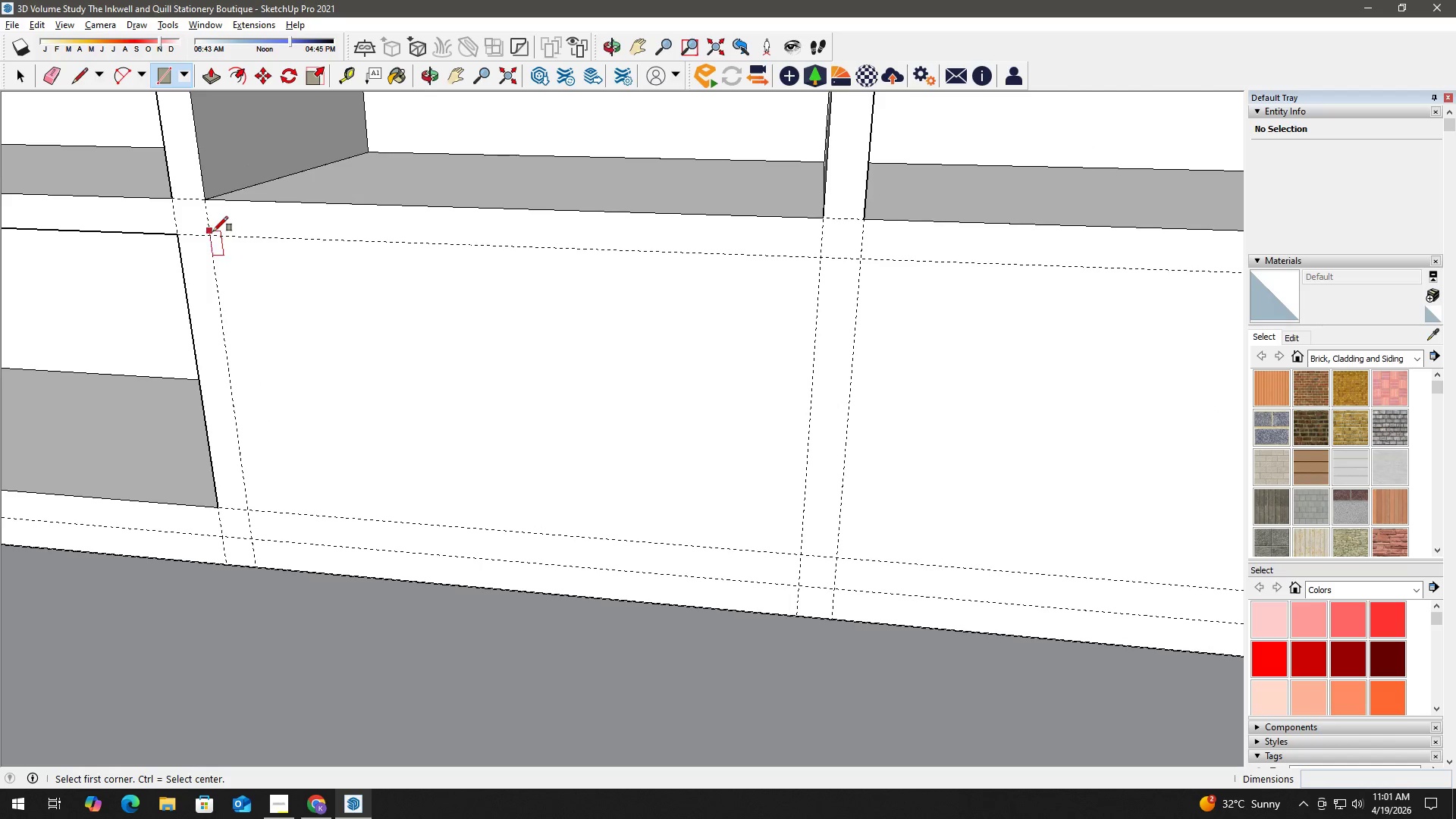 
left_click([213, 236])
 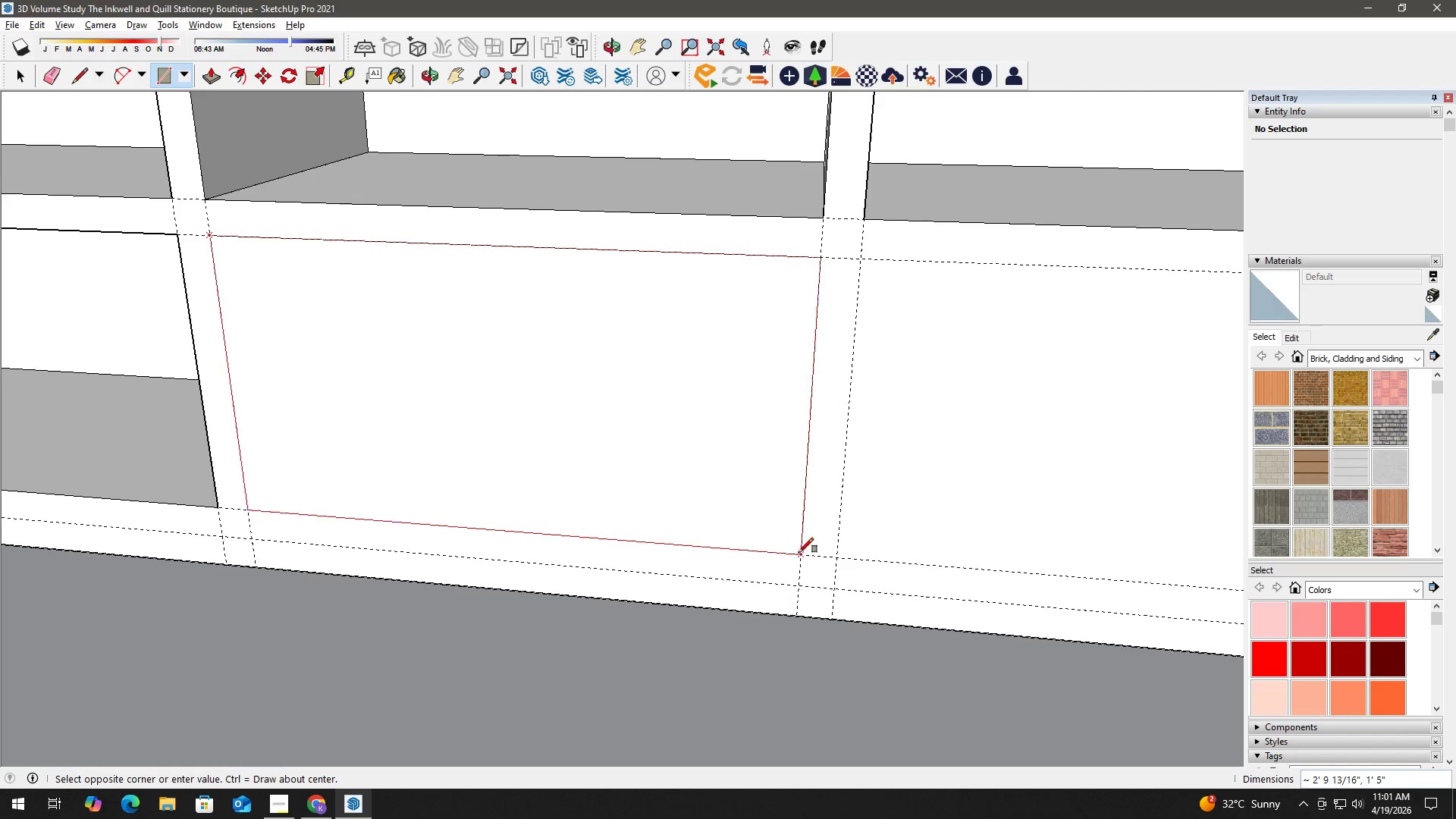 
left_click([802, 557])
 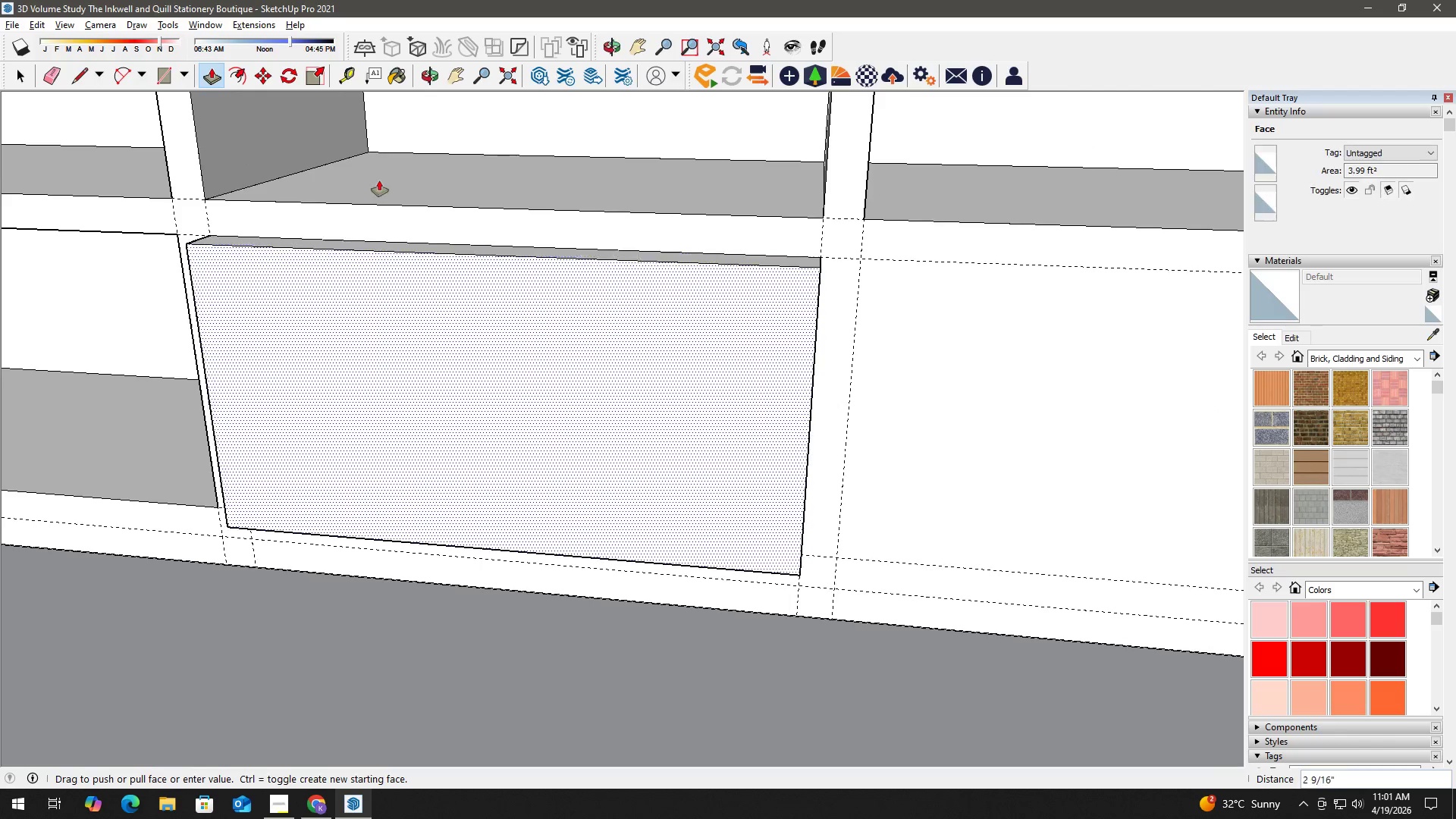 
left_click([369, 152])
 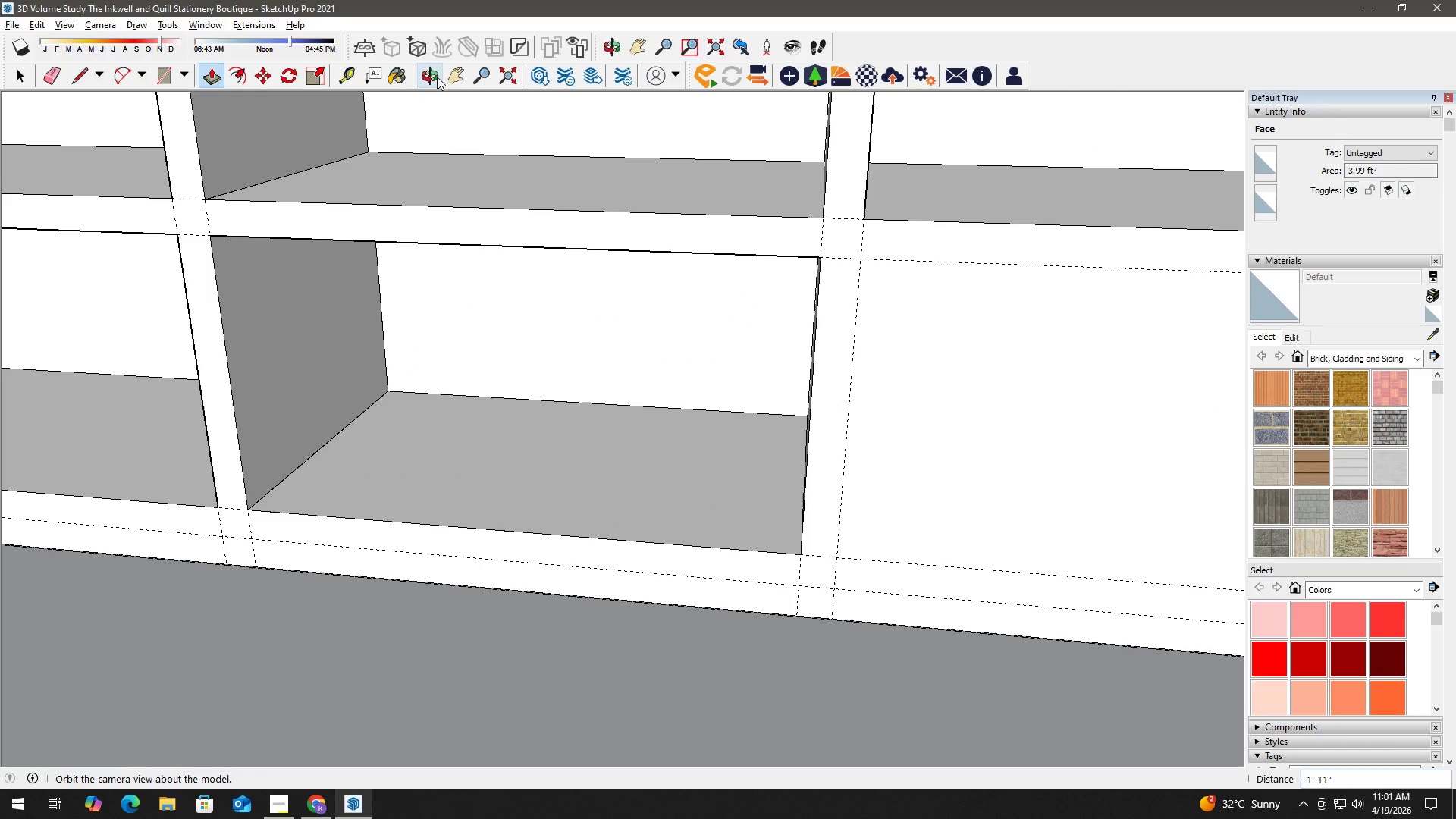 
left_click([456, 76])
 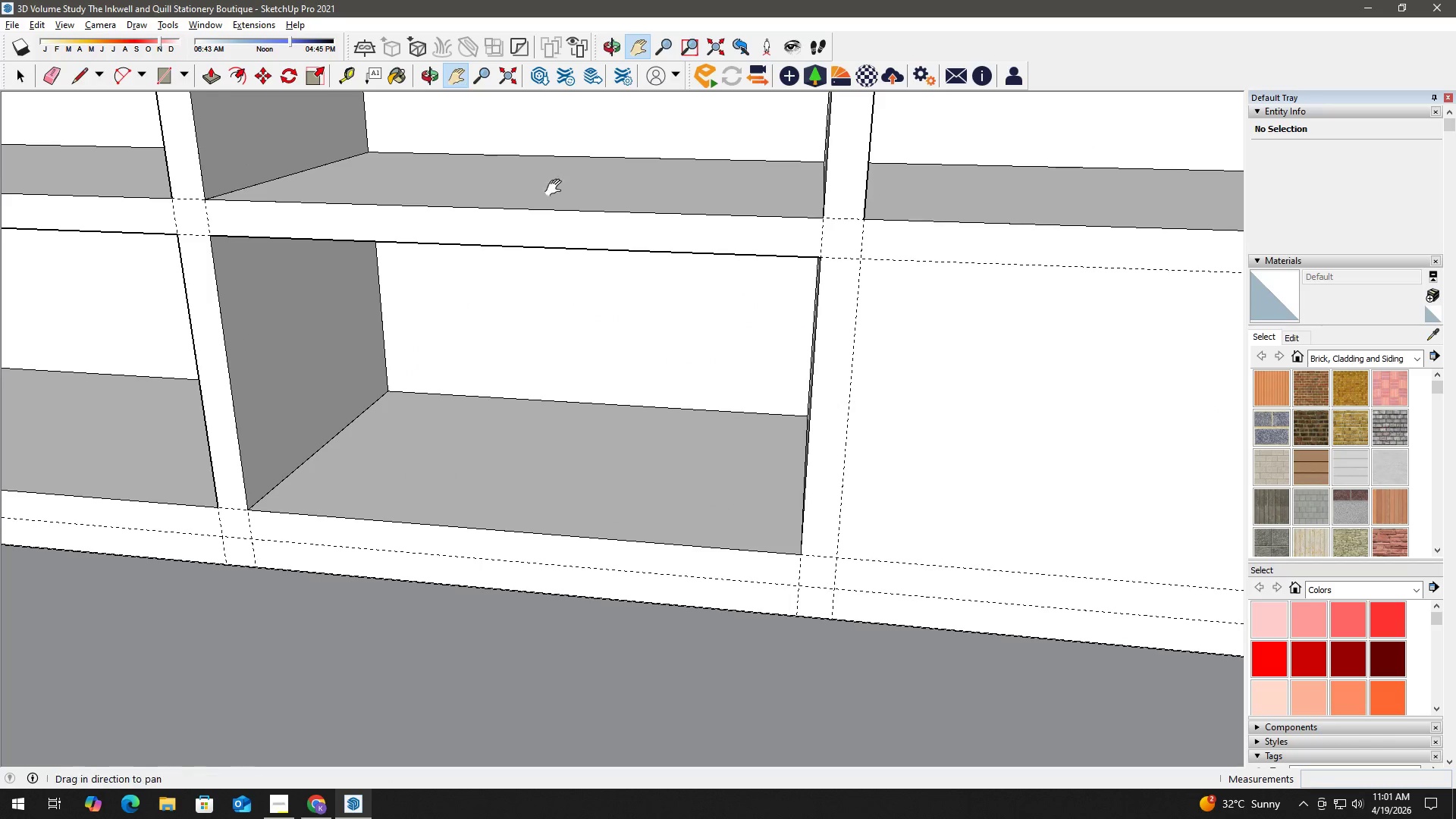 
left_click_drag(start_coordinate=[829, 425], to_coordinate=[317, 425])
 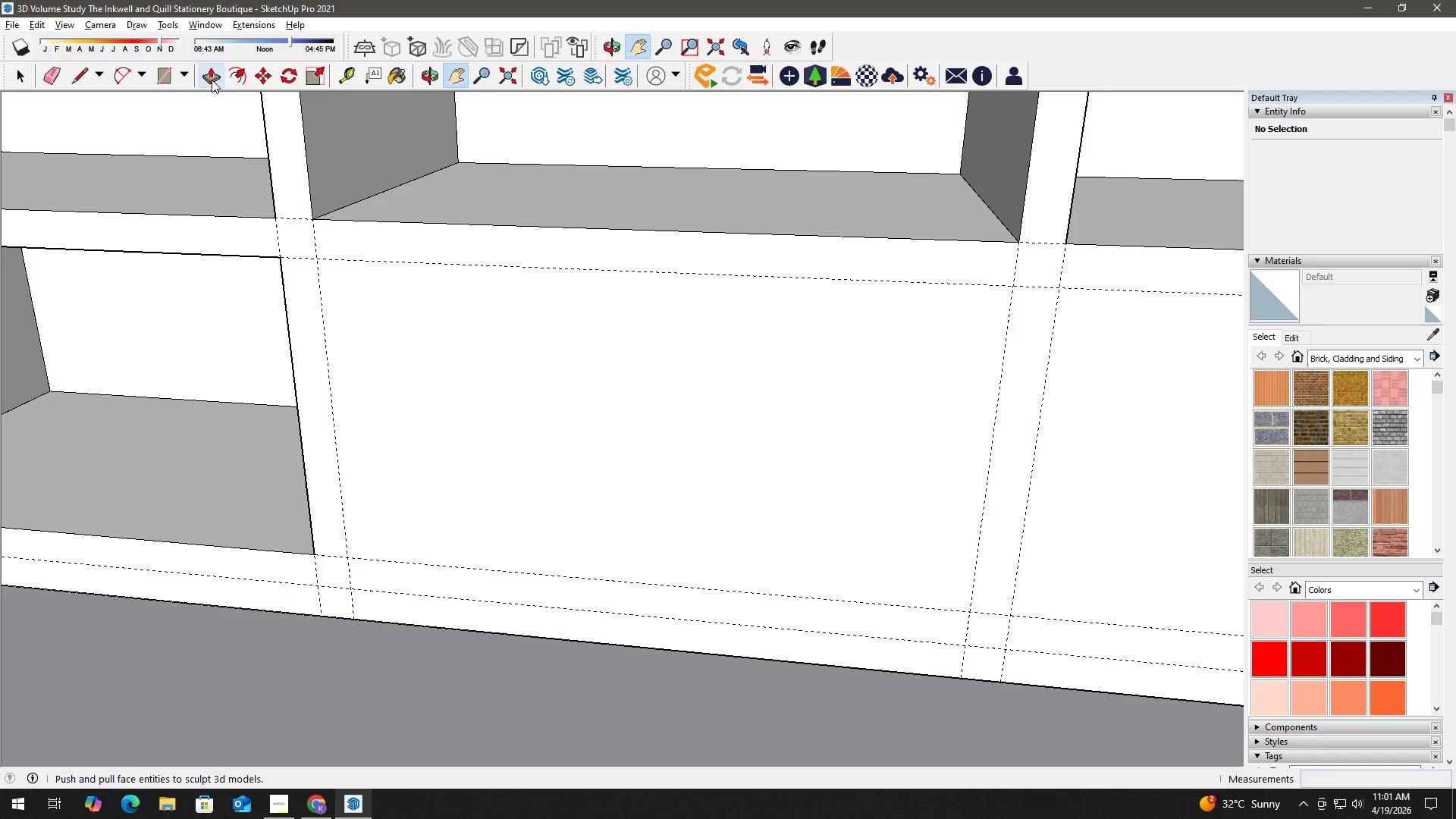 
left_click([170, 74])
 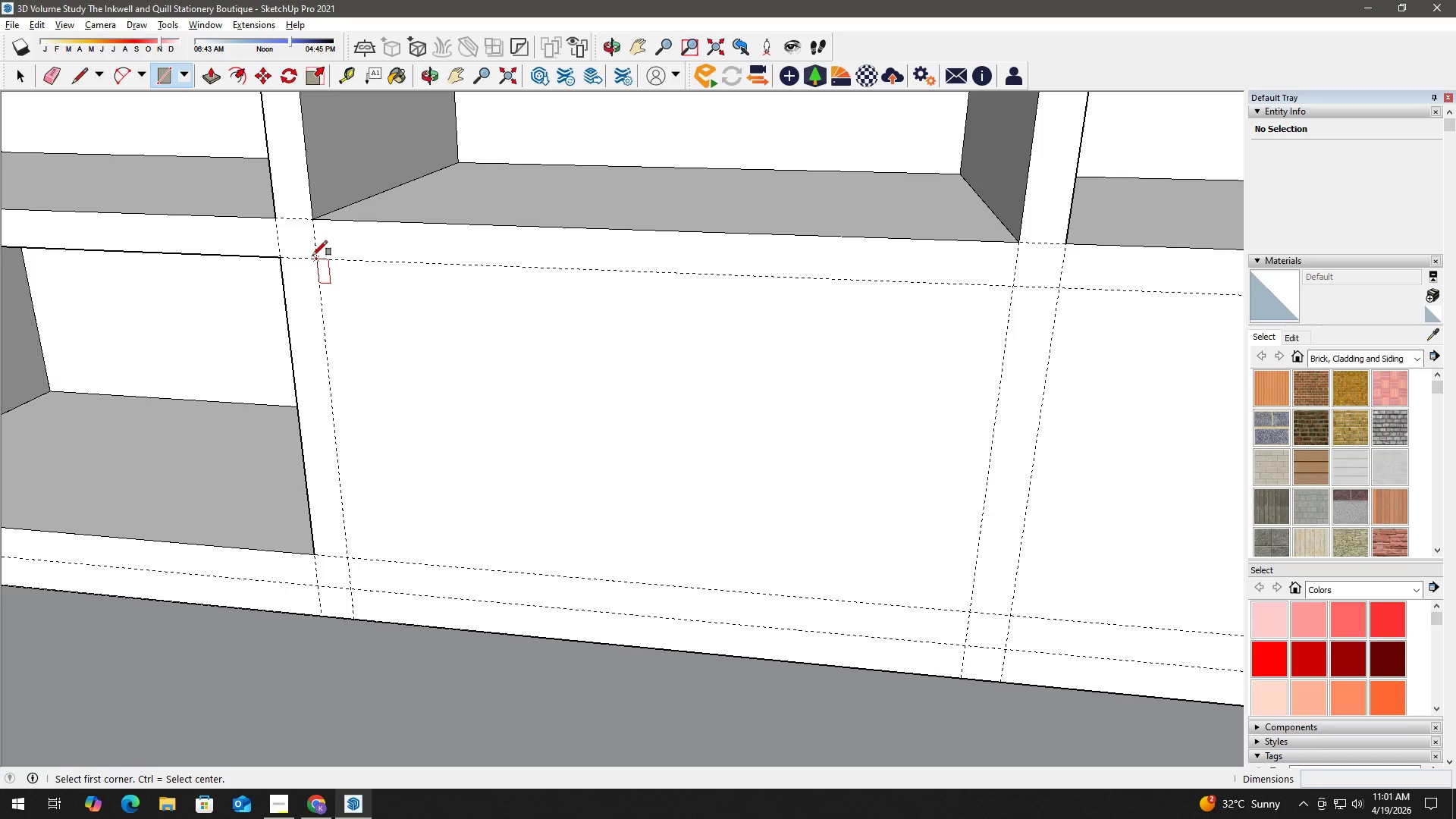 
left_click([312, 256])
 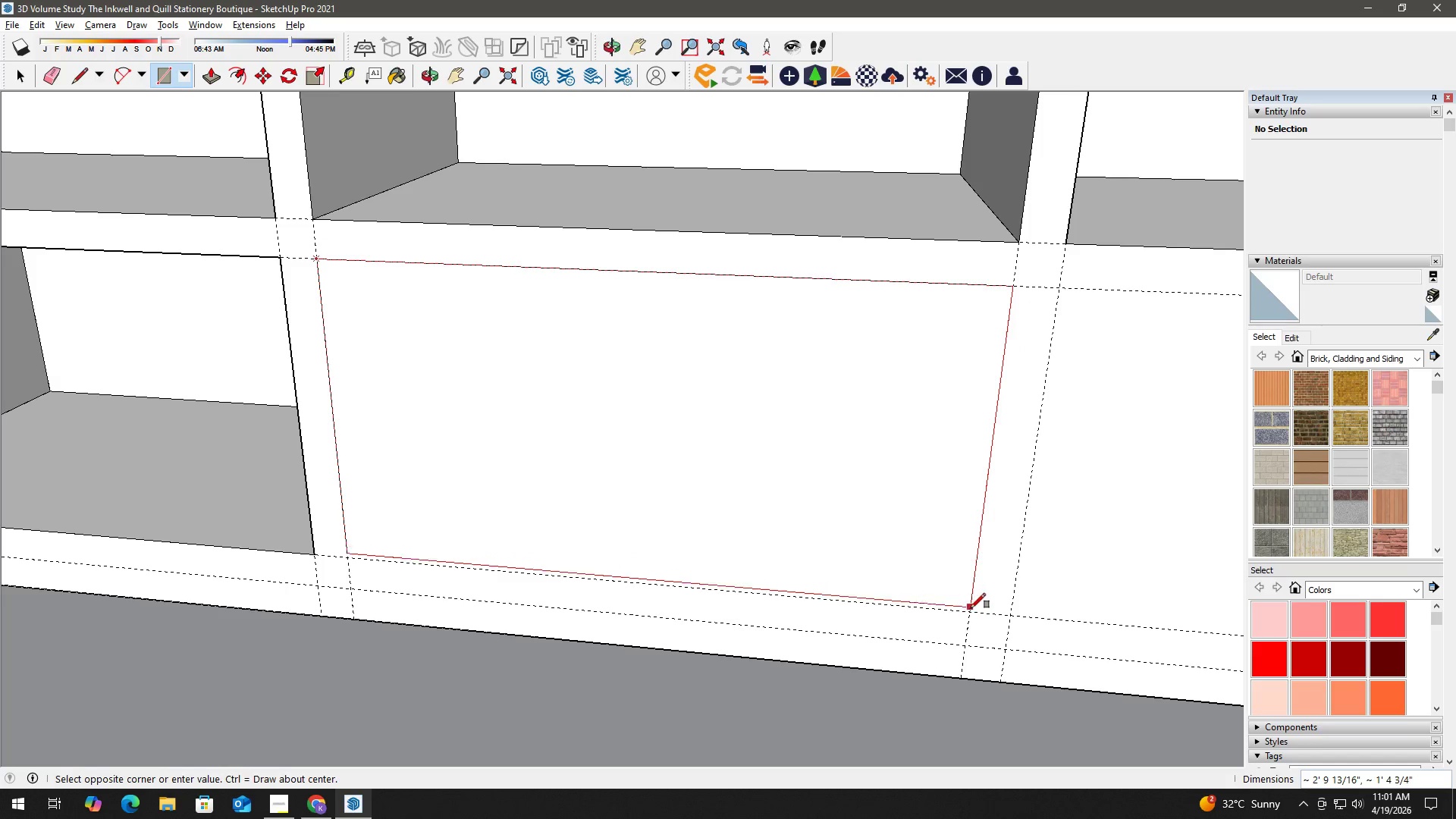 
left_click([971, 610])
 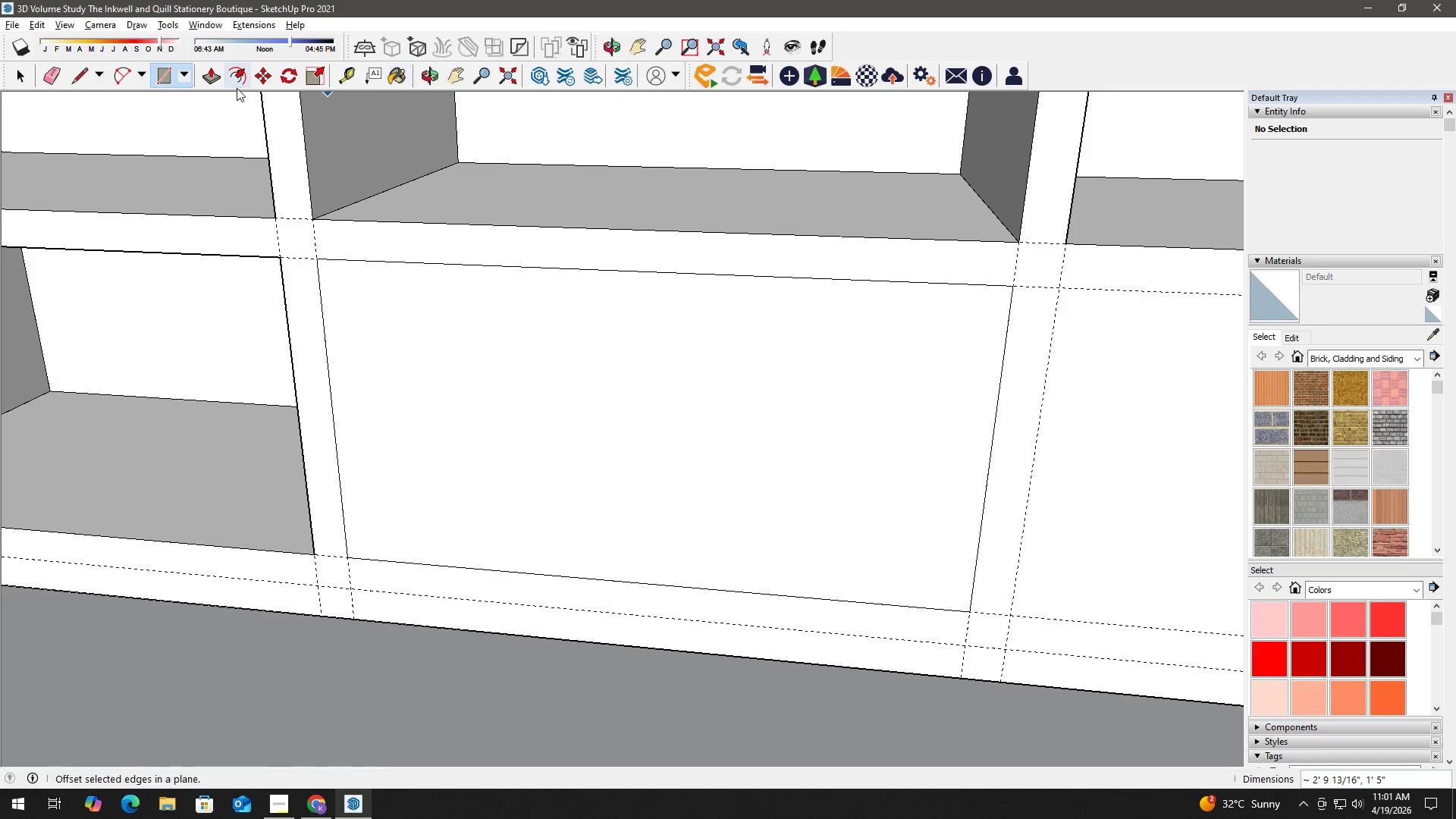 
left_click([212, 79])
 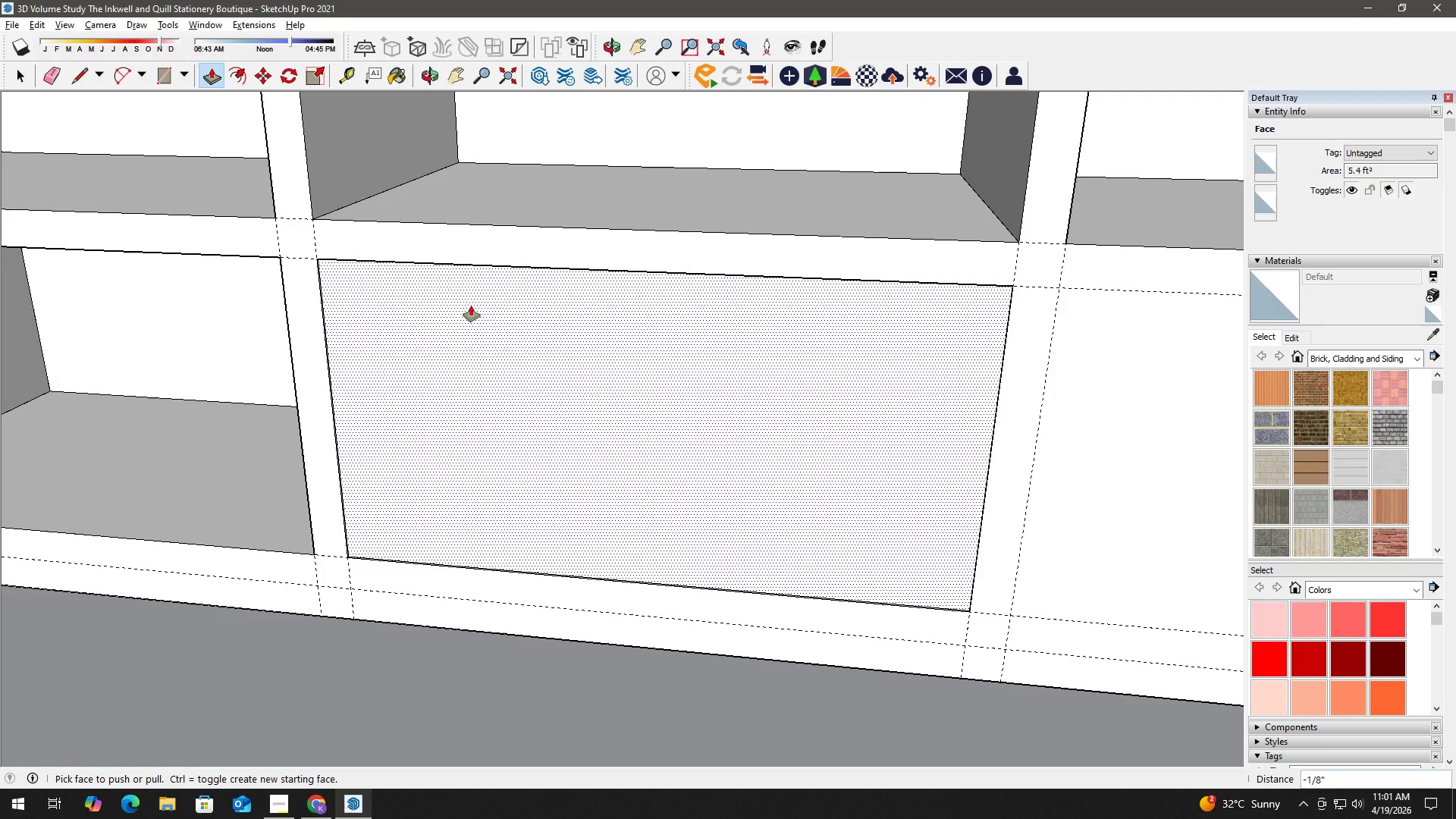 
left_click([472, 350])
 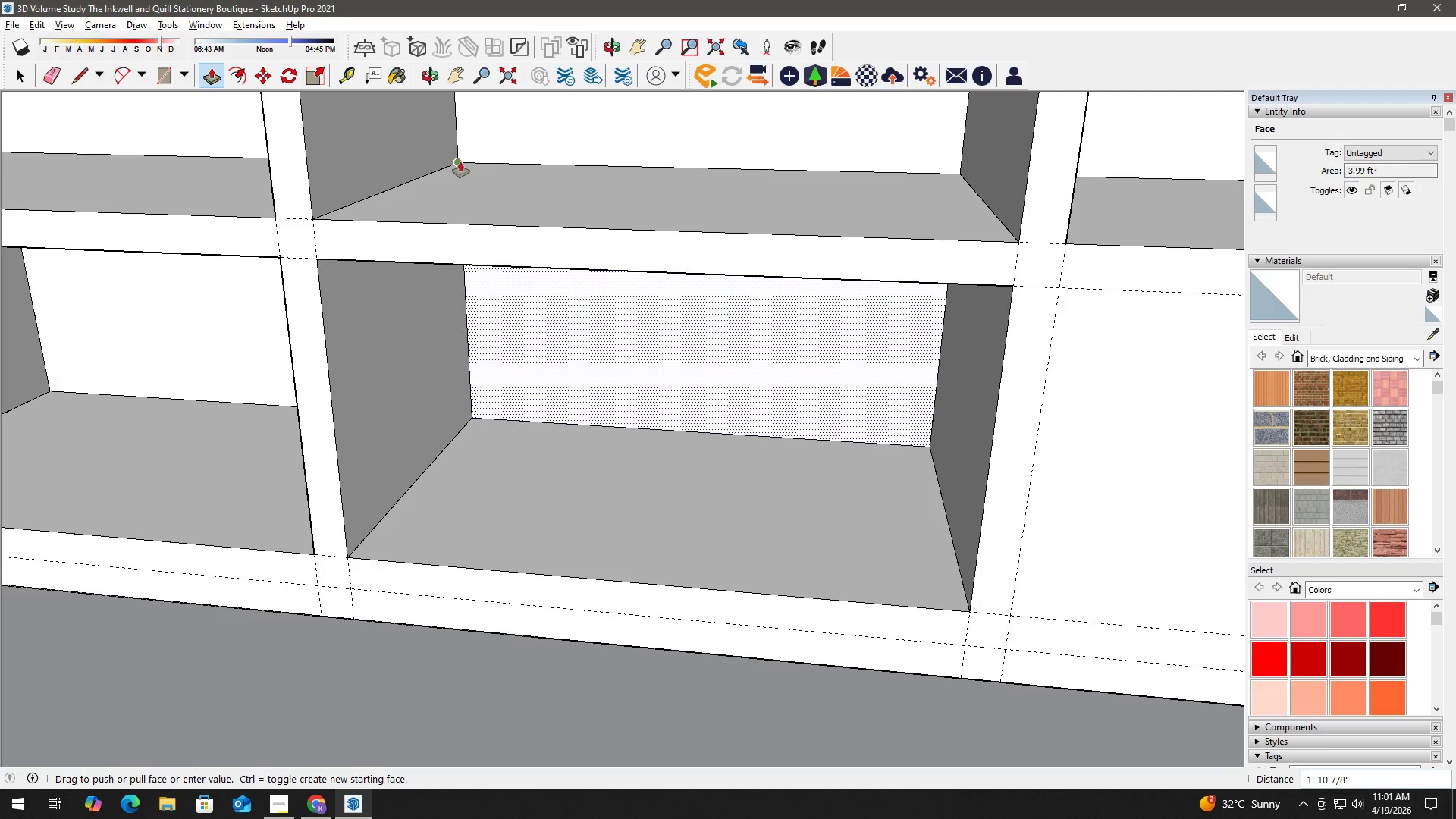 
left_click([460, 162])
 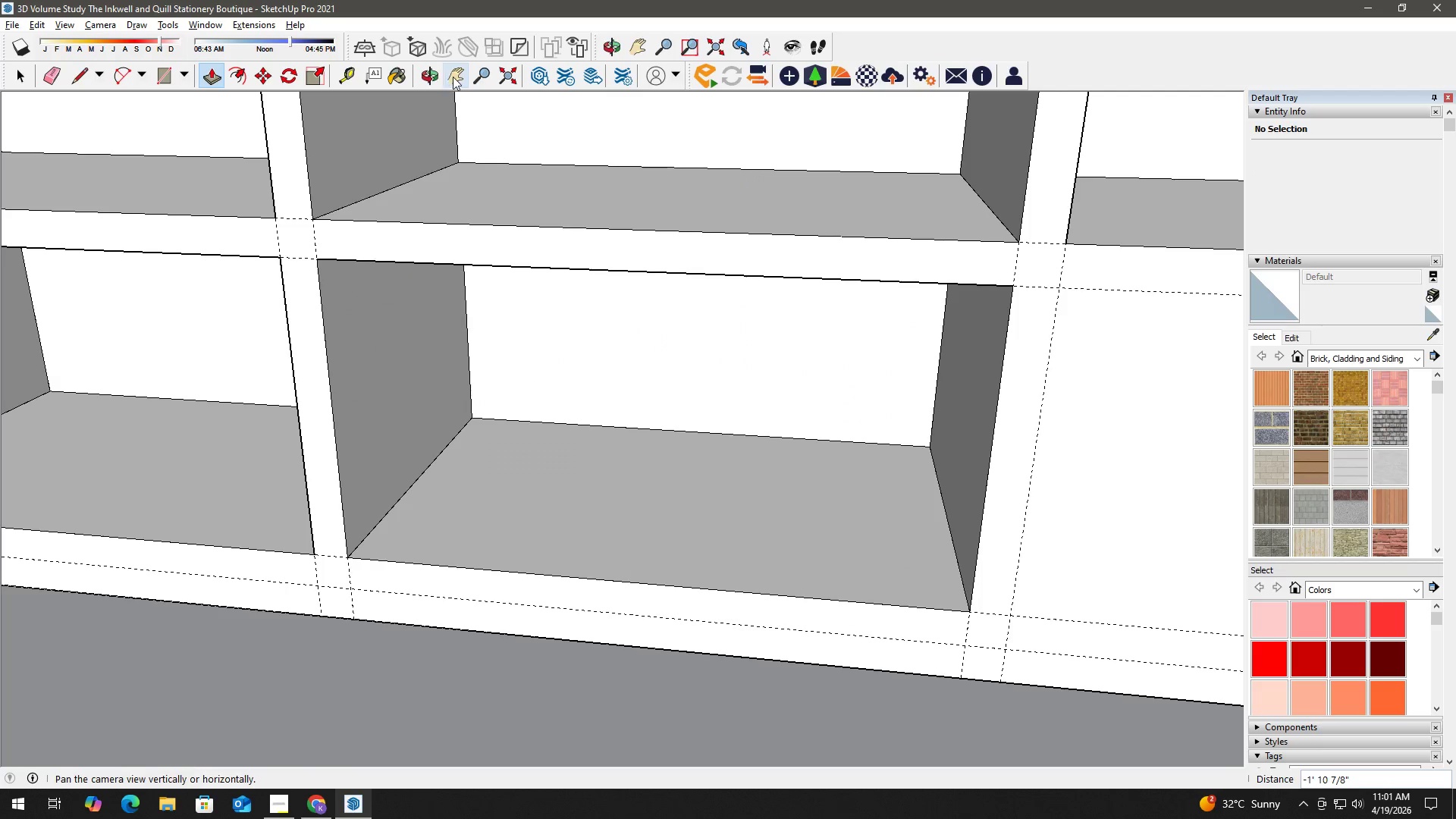 
left_click_drag(start_coordinate=[854, 335], to_coordinate=[341, 347])
 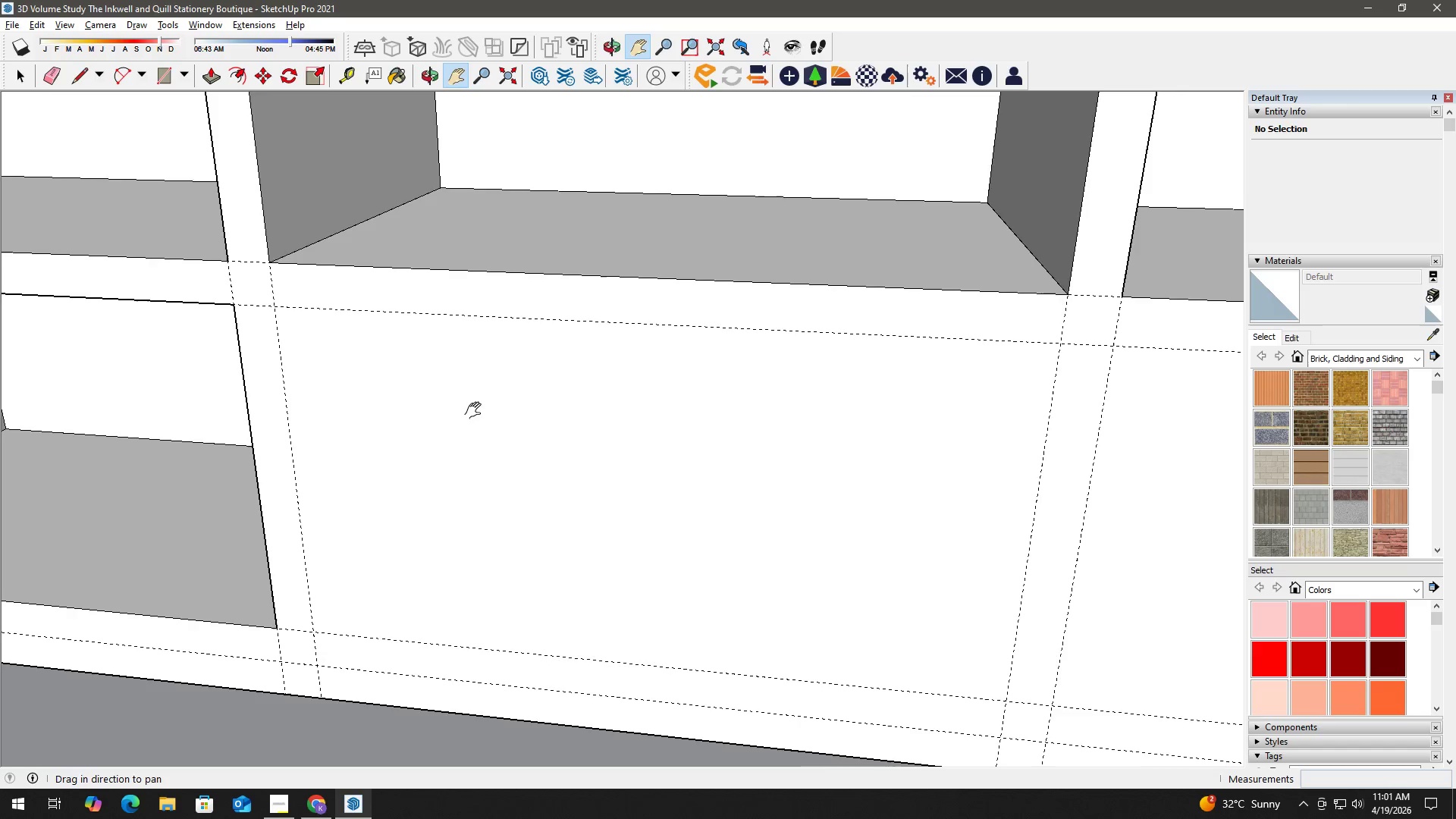 
left_click_drag(start_coordinate=[726, 540], to_coordinate=[571, 497])
 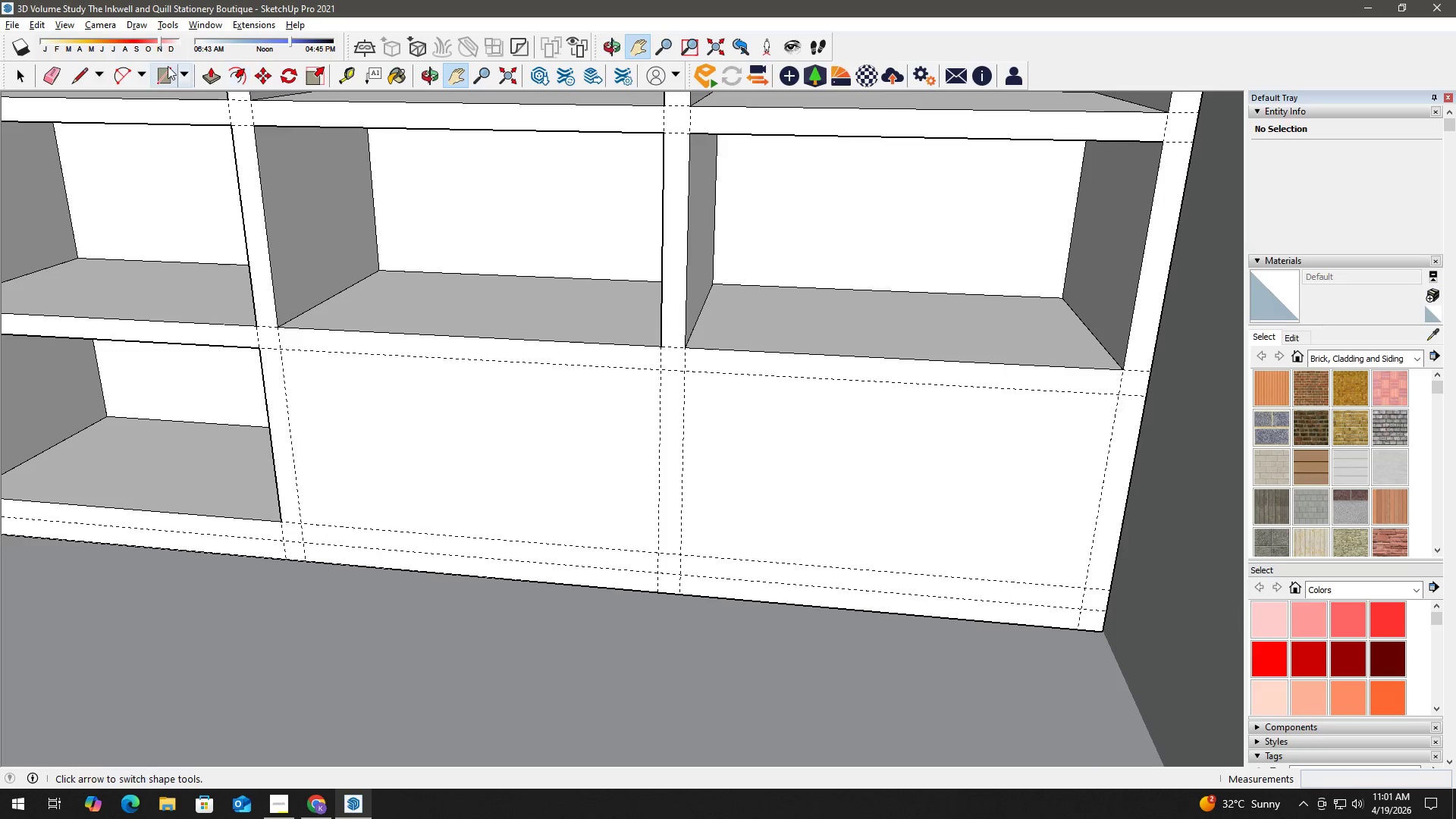 
scroll: coordinate [677, 524], scroll_direction: down, amount: 7.0
 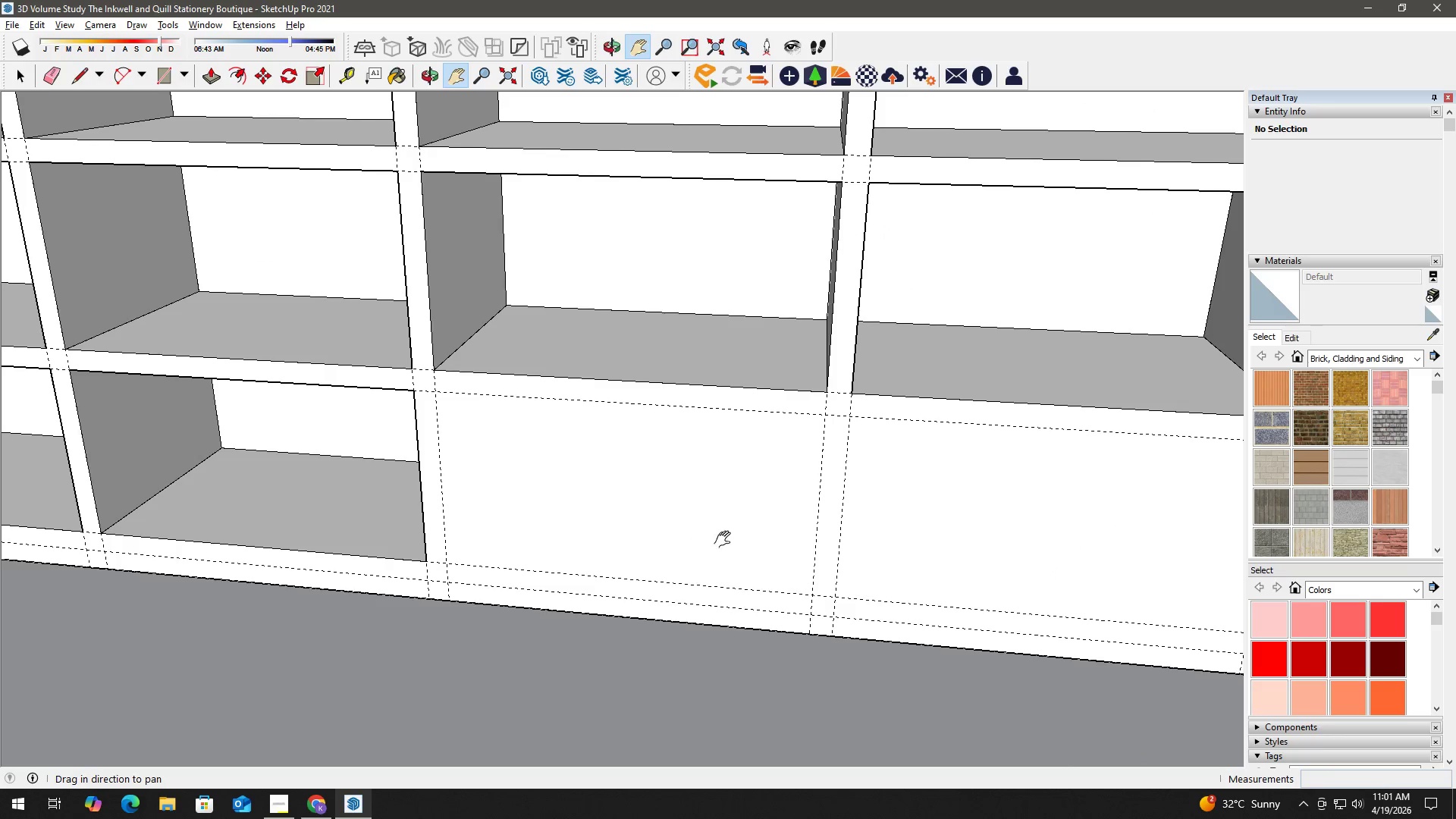 
left_click([165, 67])
 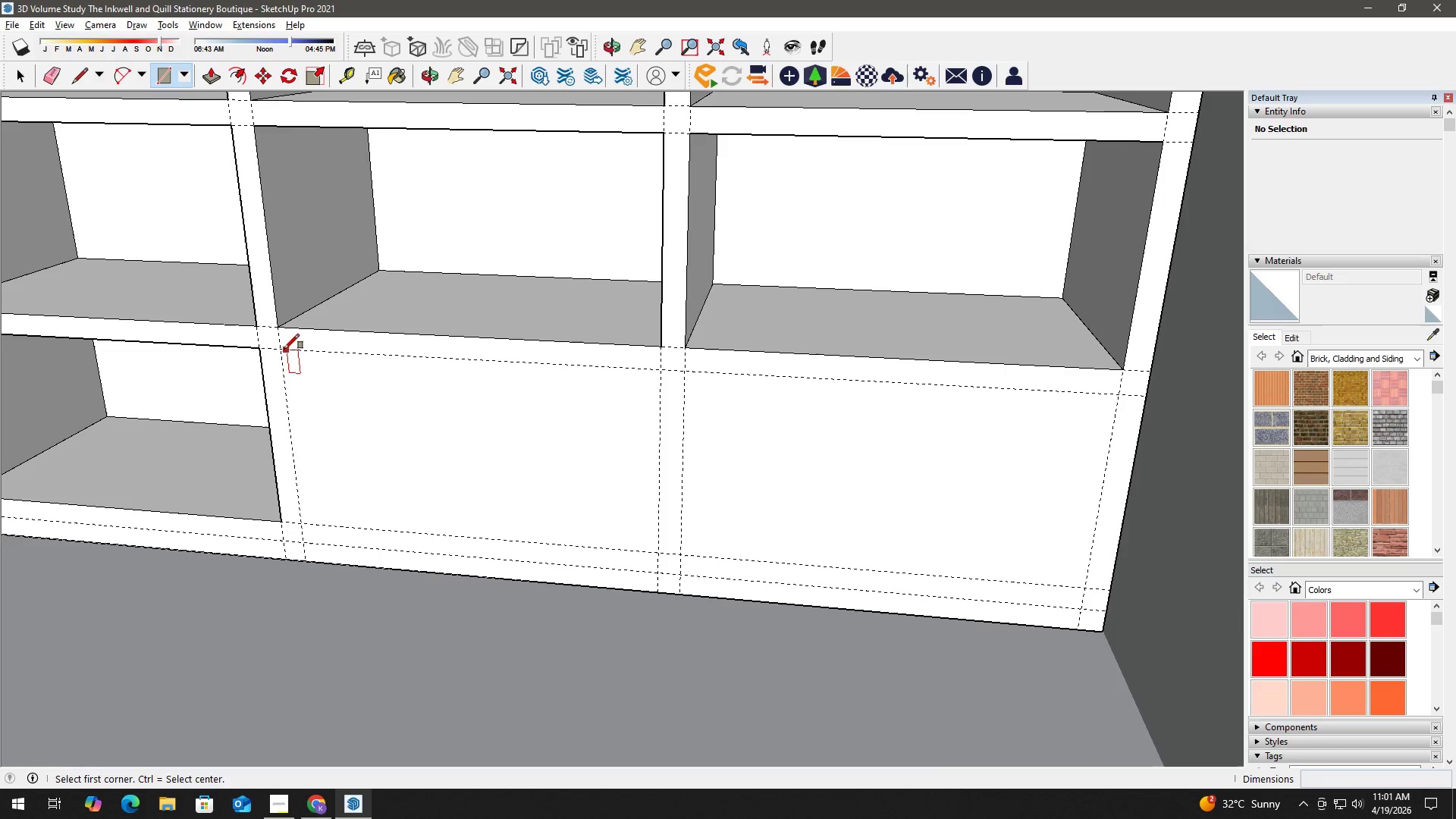 
left_click([283, 350])
 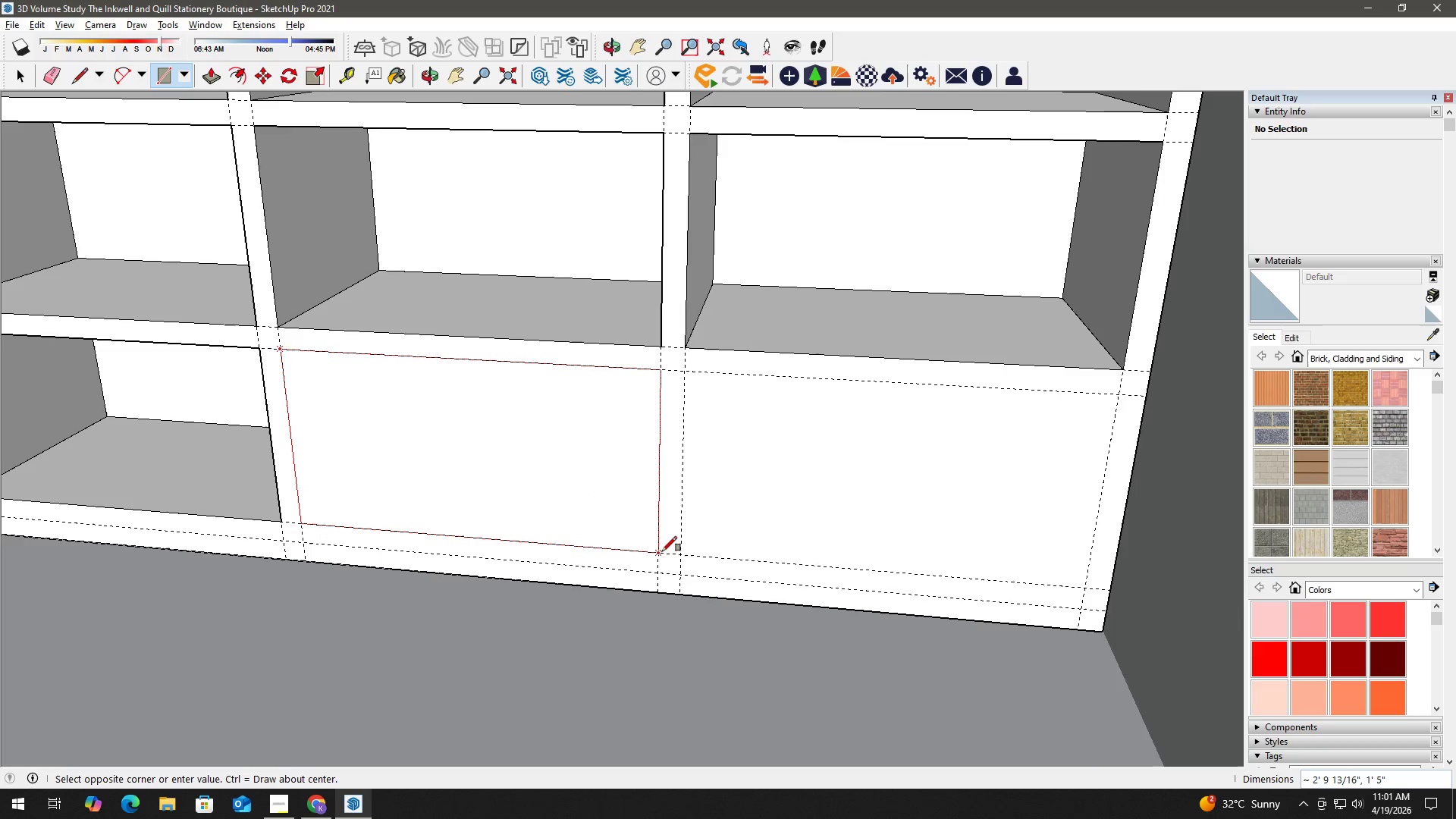 
left_click([662, 551])
 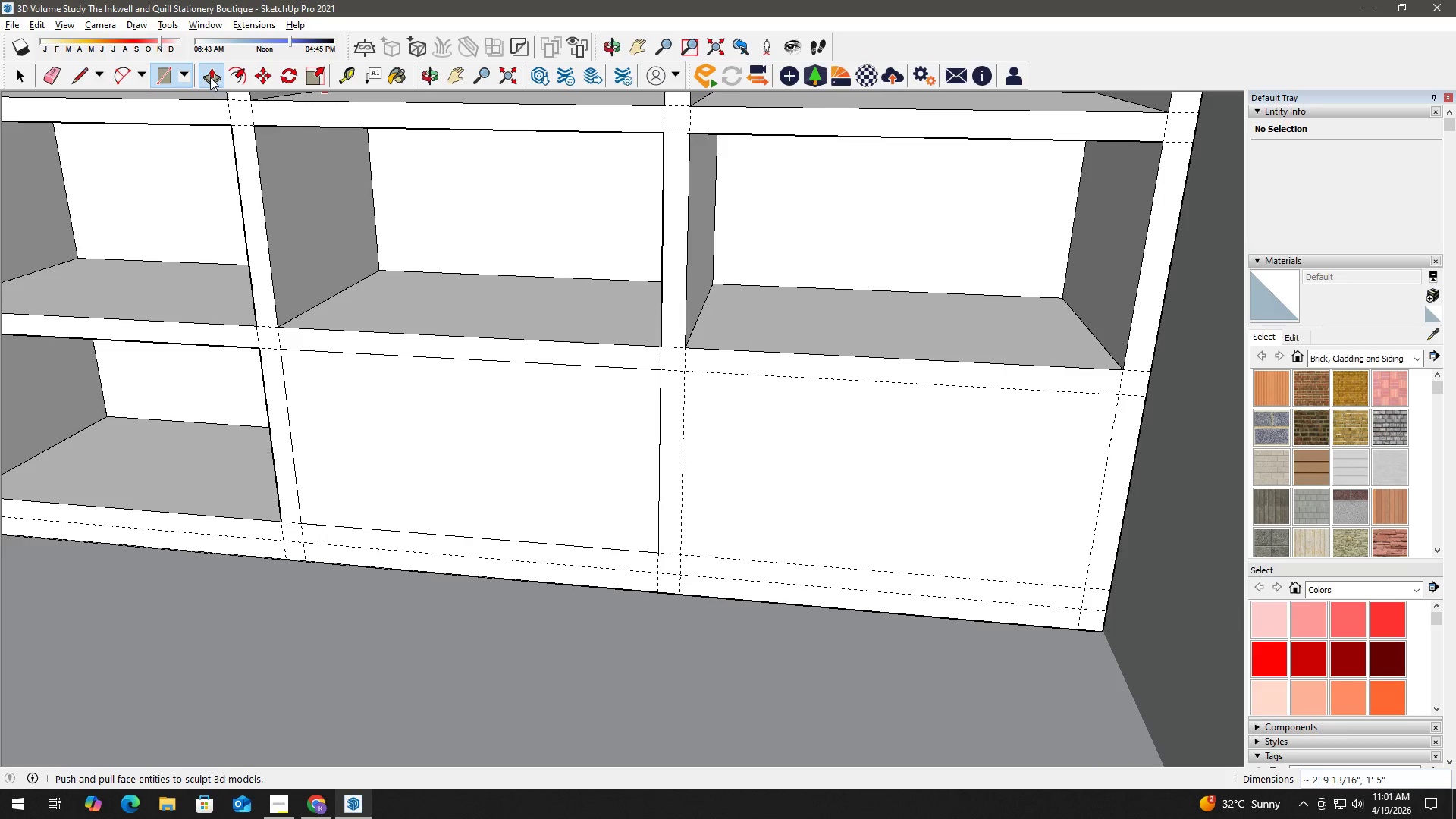 
double_click([466, 428])
 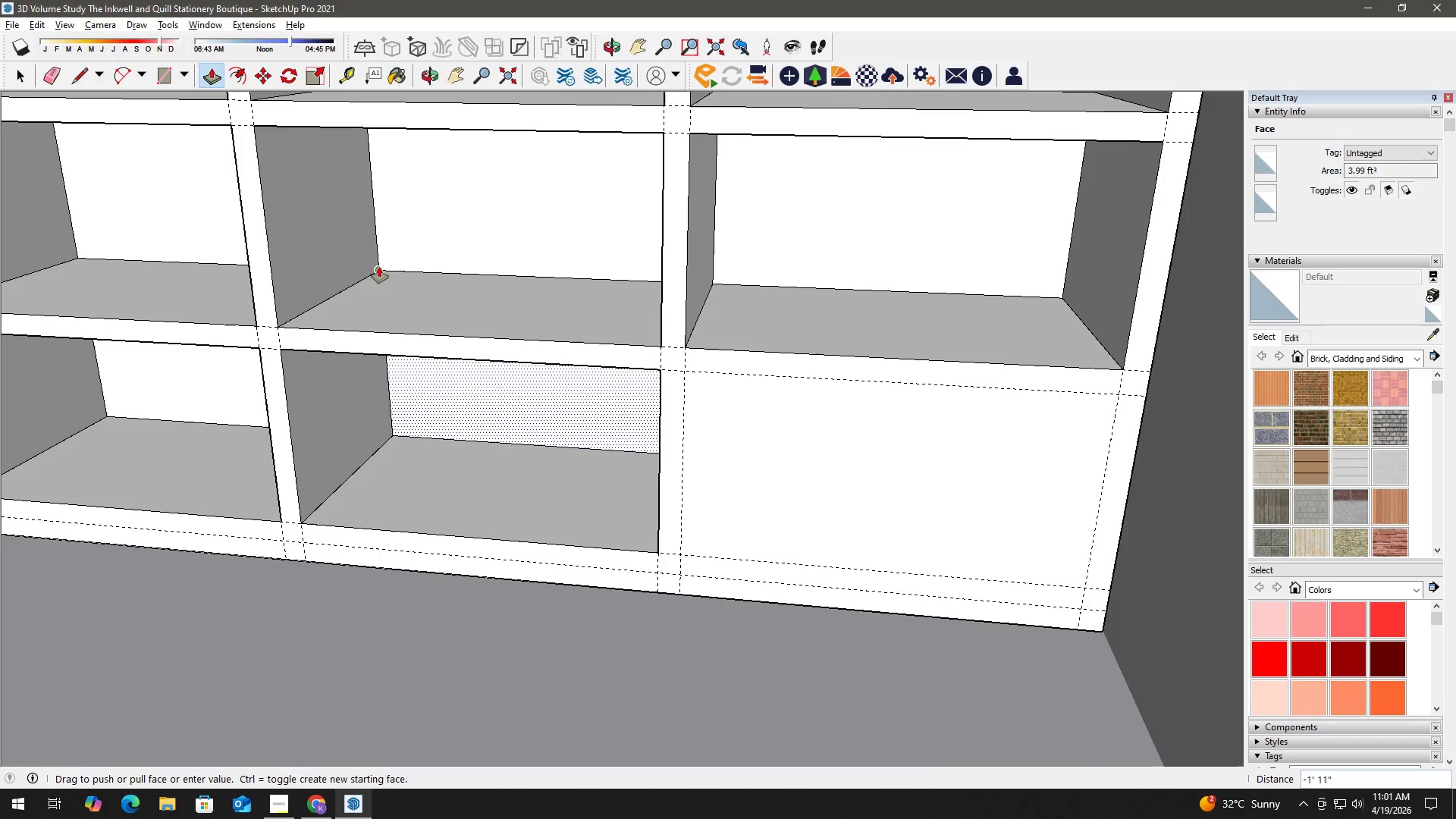 
left_click([378, 266])
 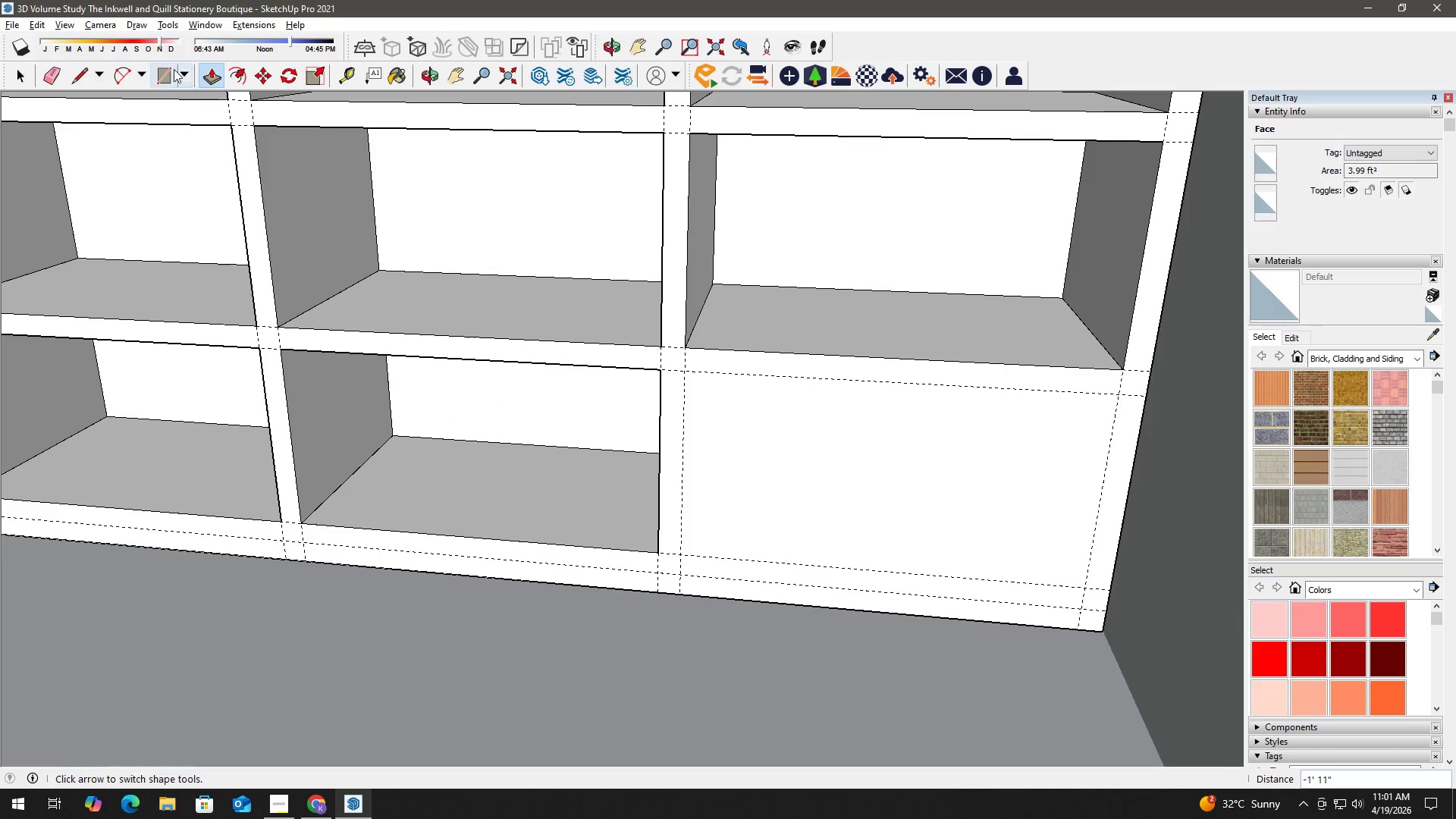 
left_click([162, 67])
 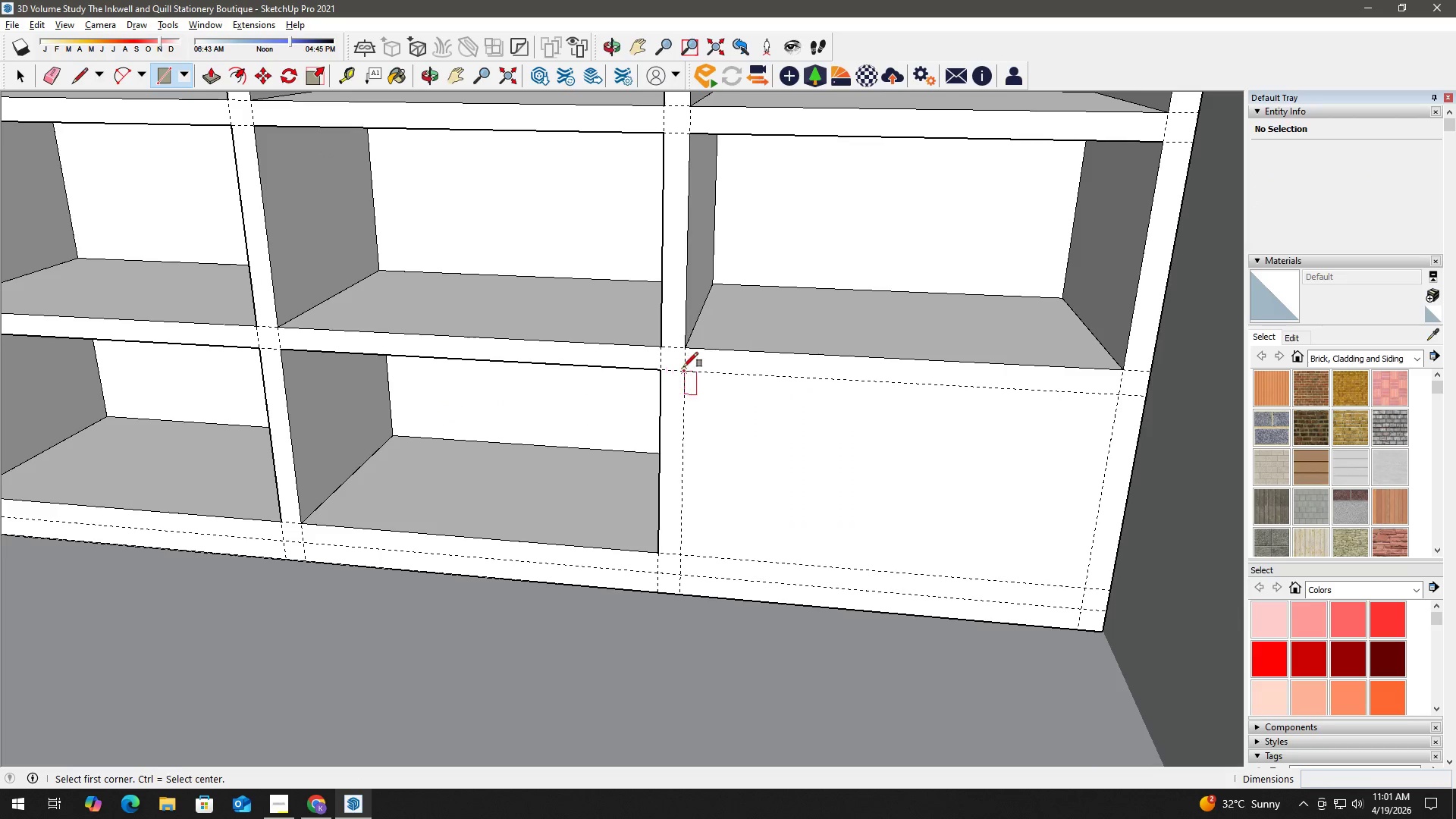 
left_click([683, 367])
 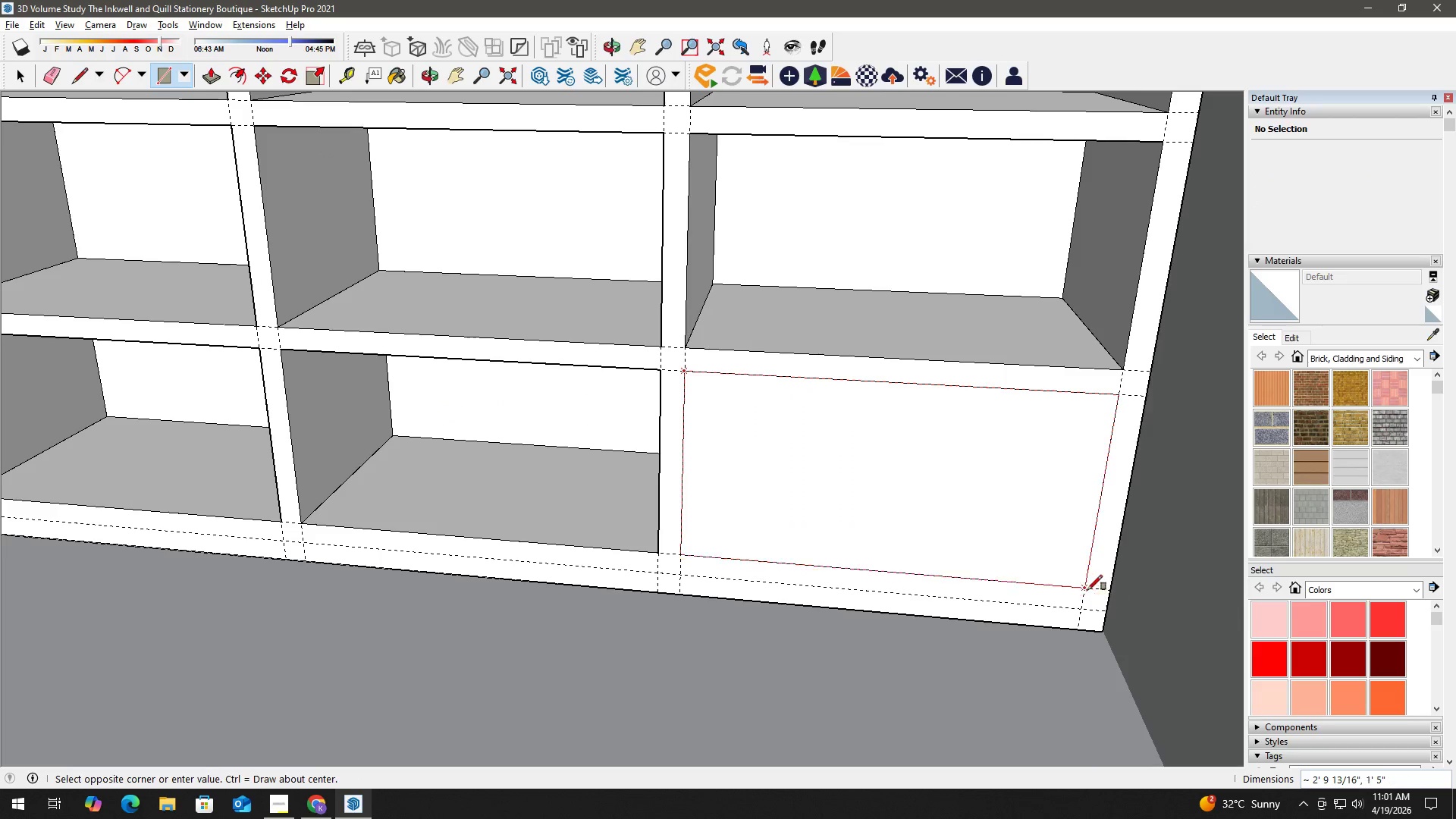 
left_click([1087, 589])
 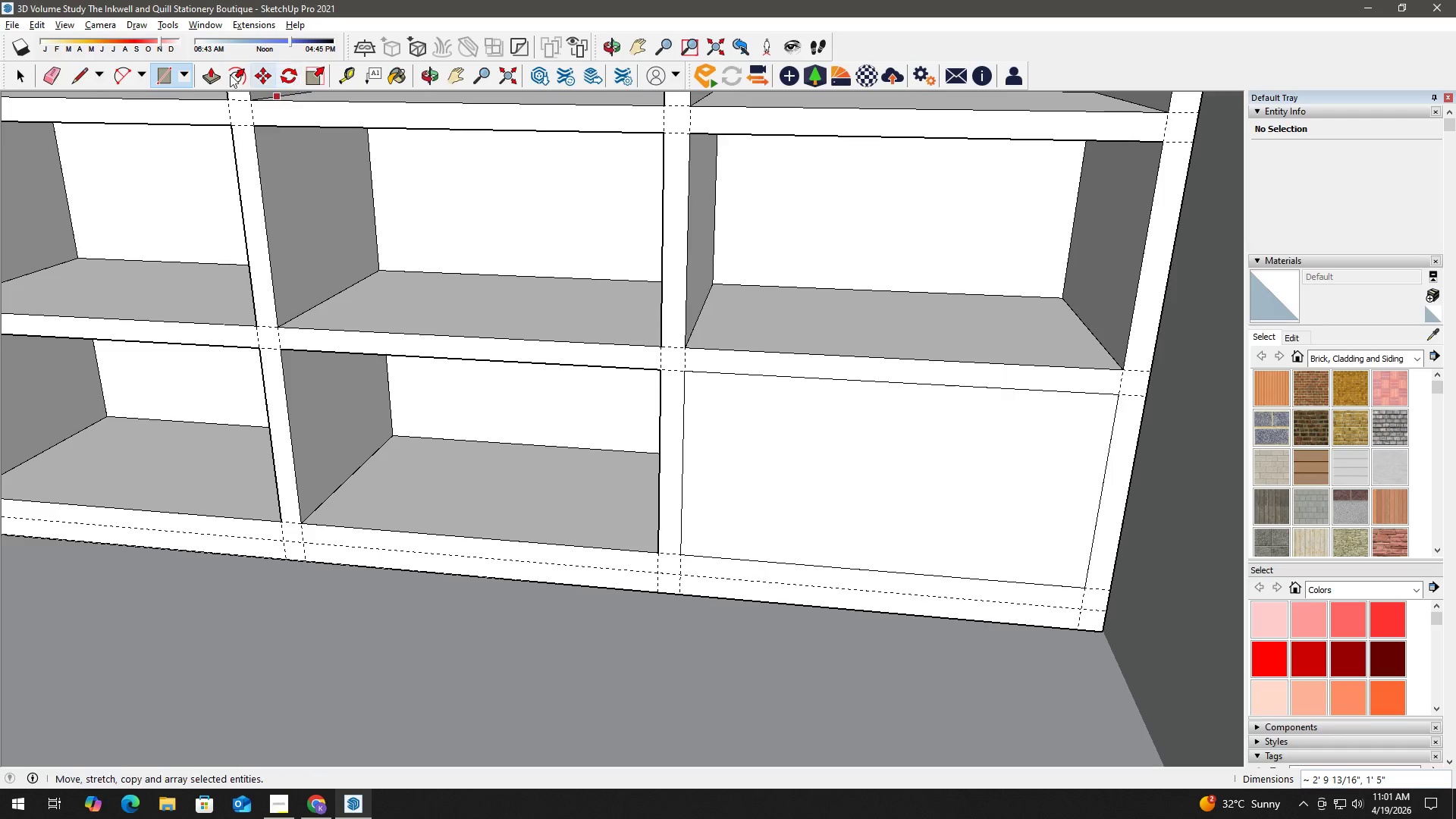 
left_click([213, 72])
 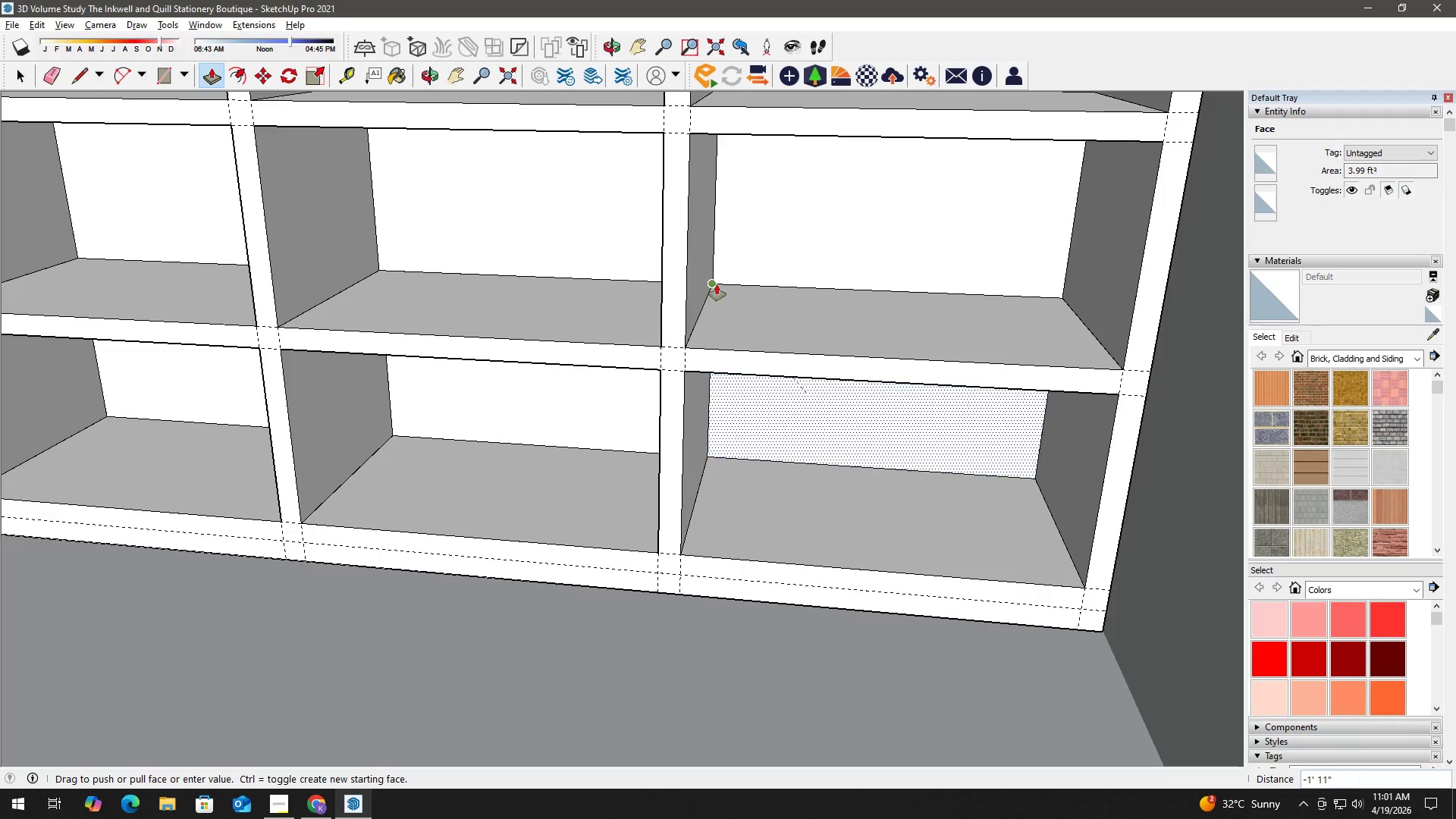 
left_click([716, 278])
 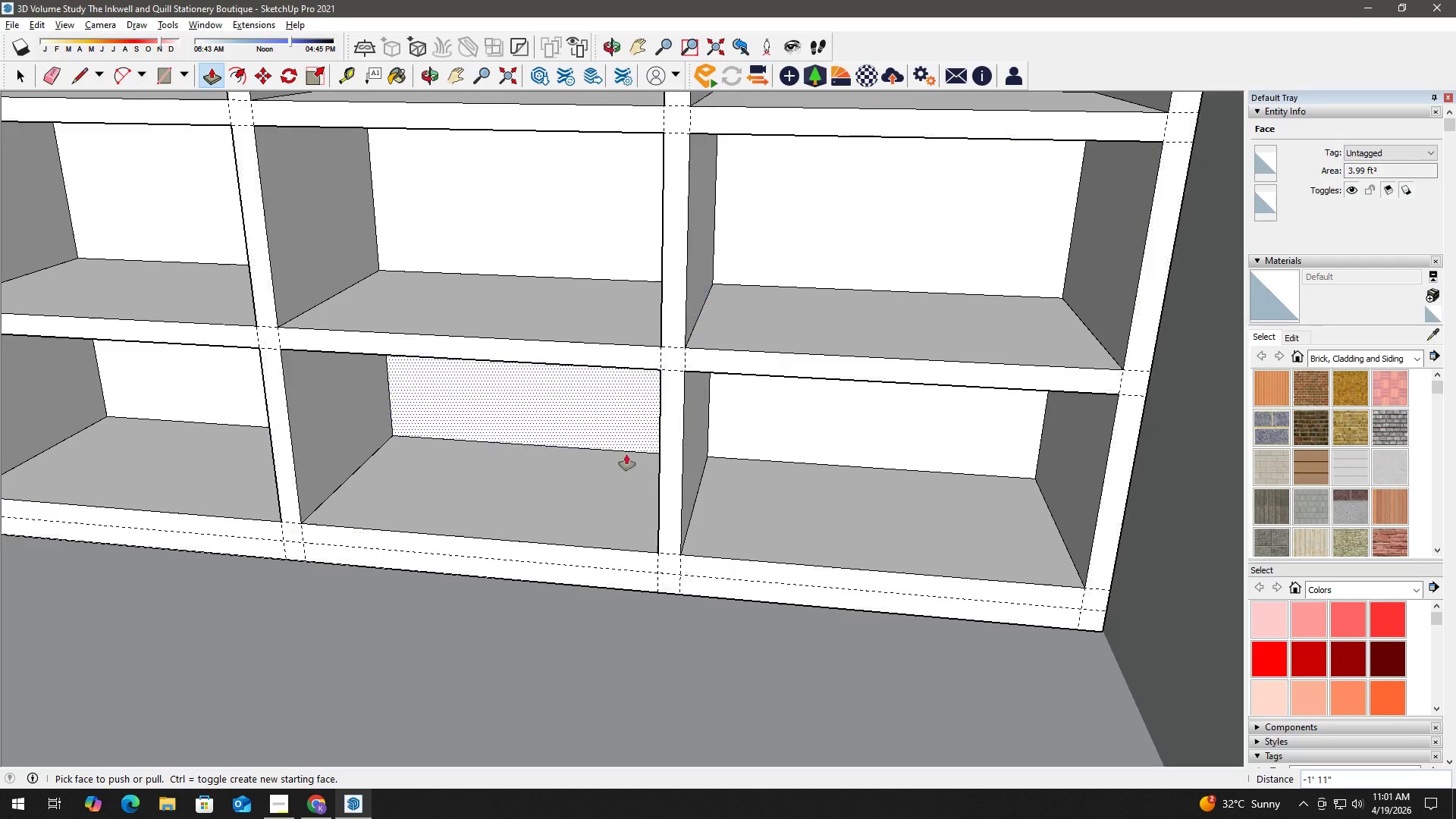 
scroll: coordinate [632, 472], scroll_direction: down, amount: 6.0
 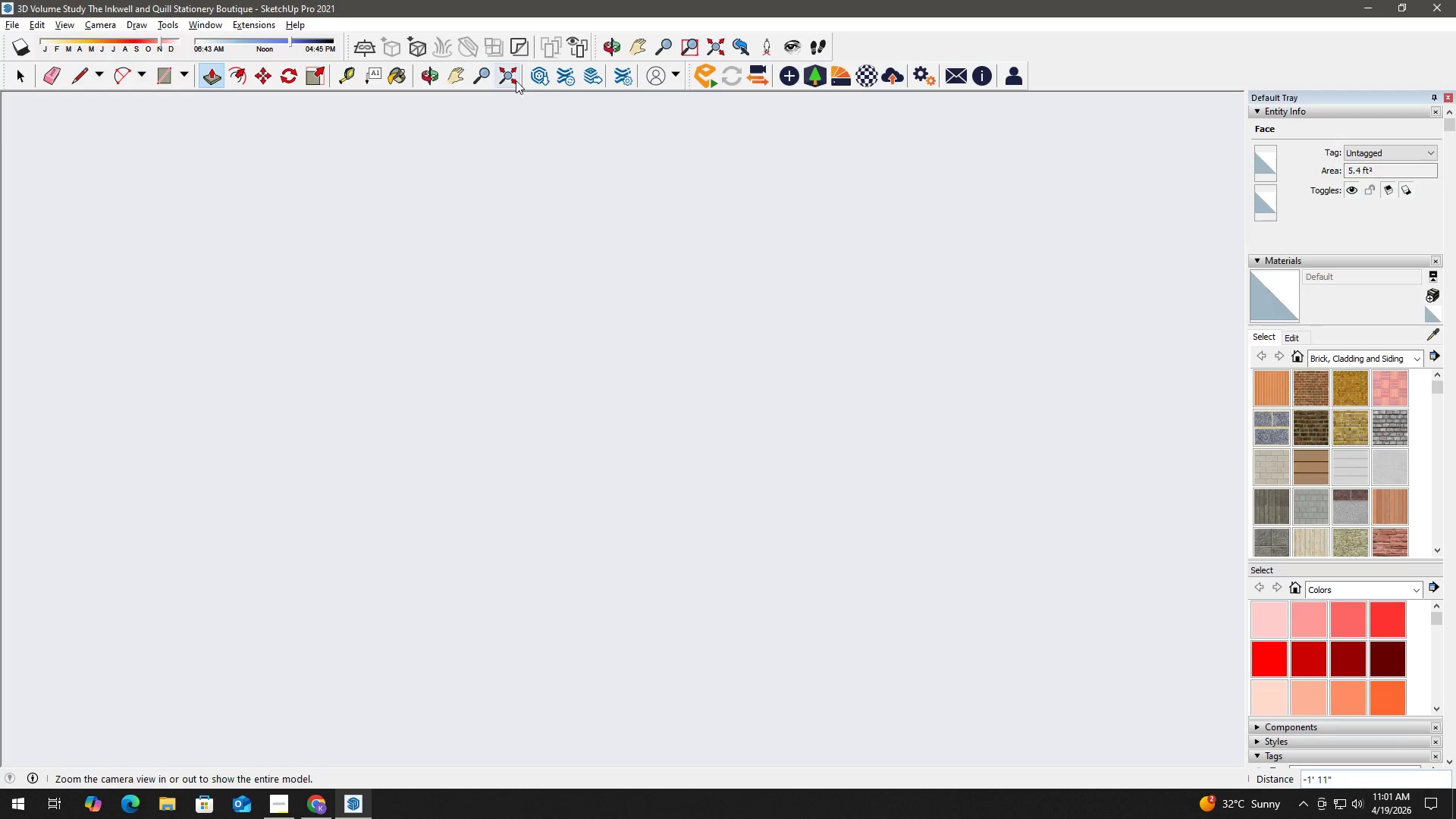 
left_click([506, 64])
 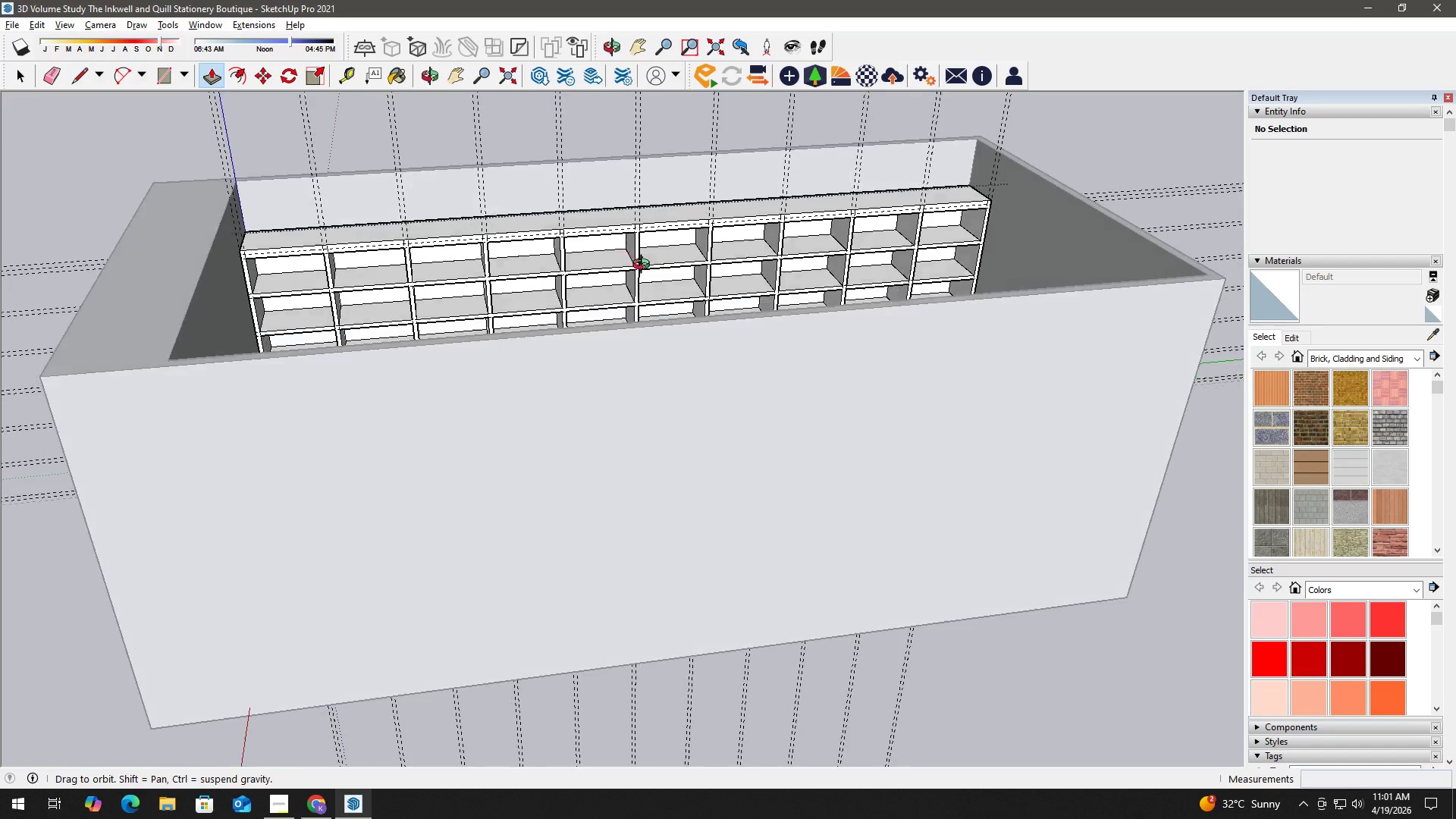 
key(Space)
 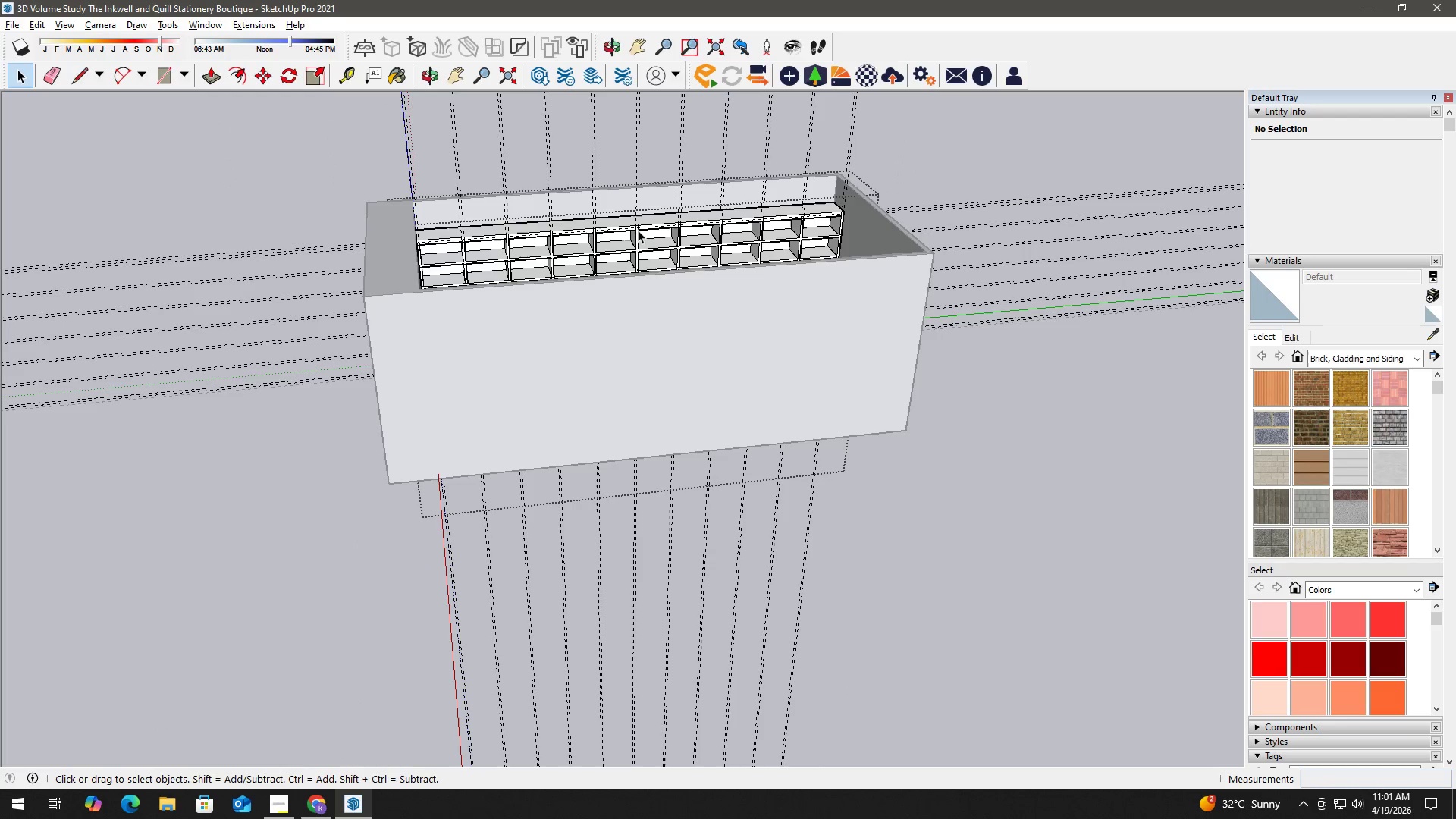 
key(H)
 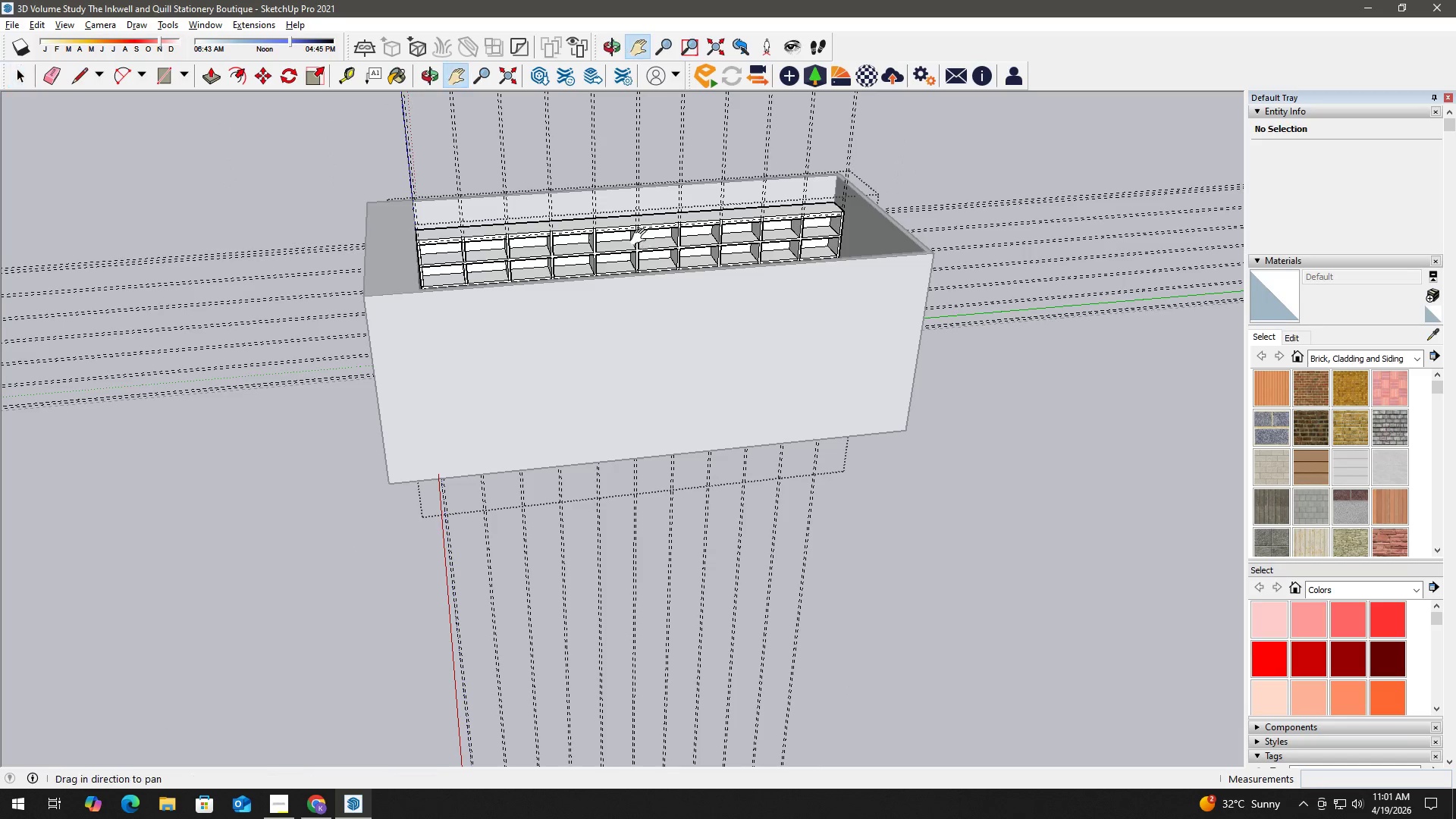 
scroll: coordinate [638, 226], scroll_direction: down, amount: 5.0
 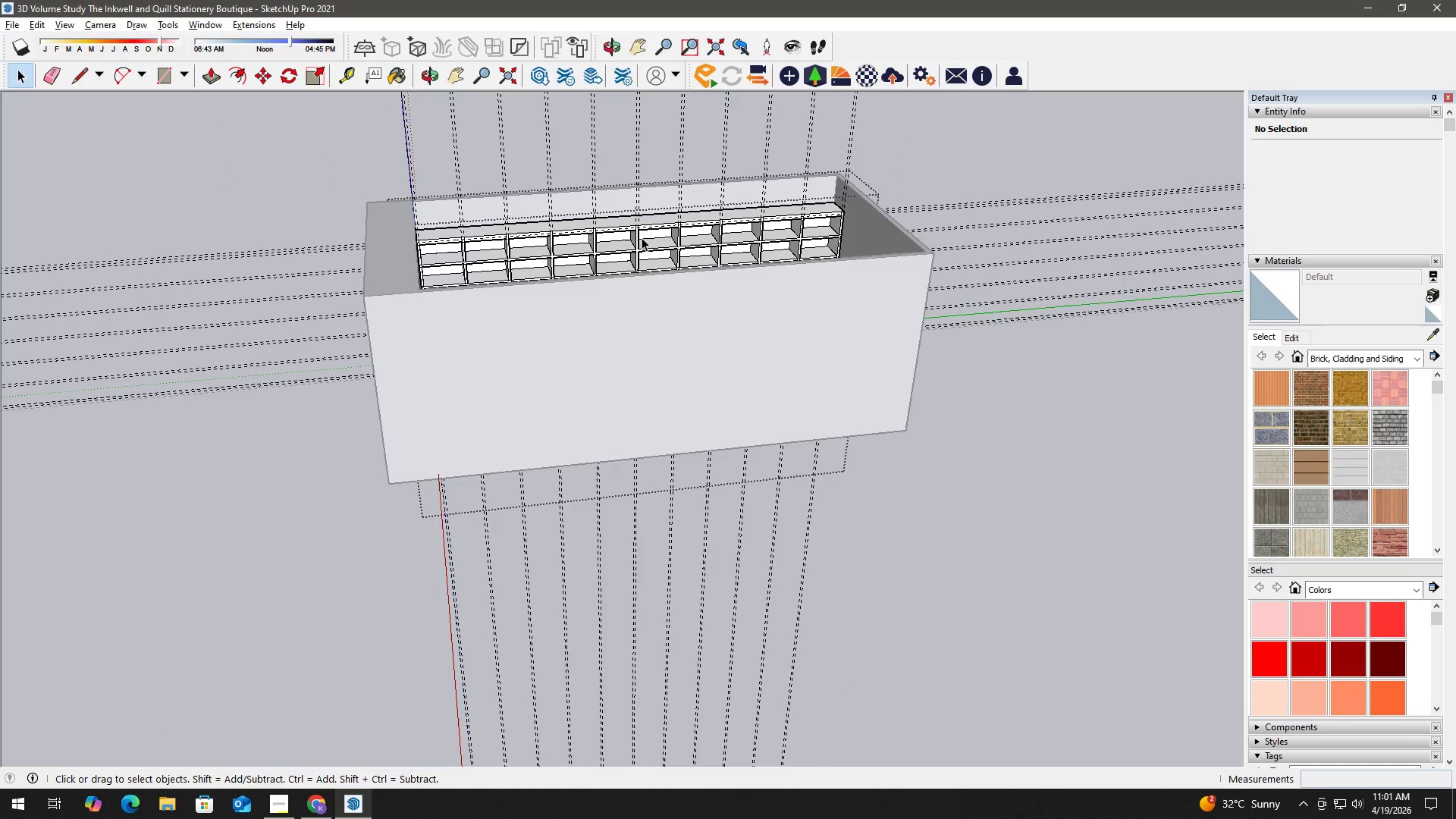 
left_click_drag(start_coordinate=[642, 240], to_coordinate=[634, 400])
 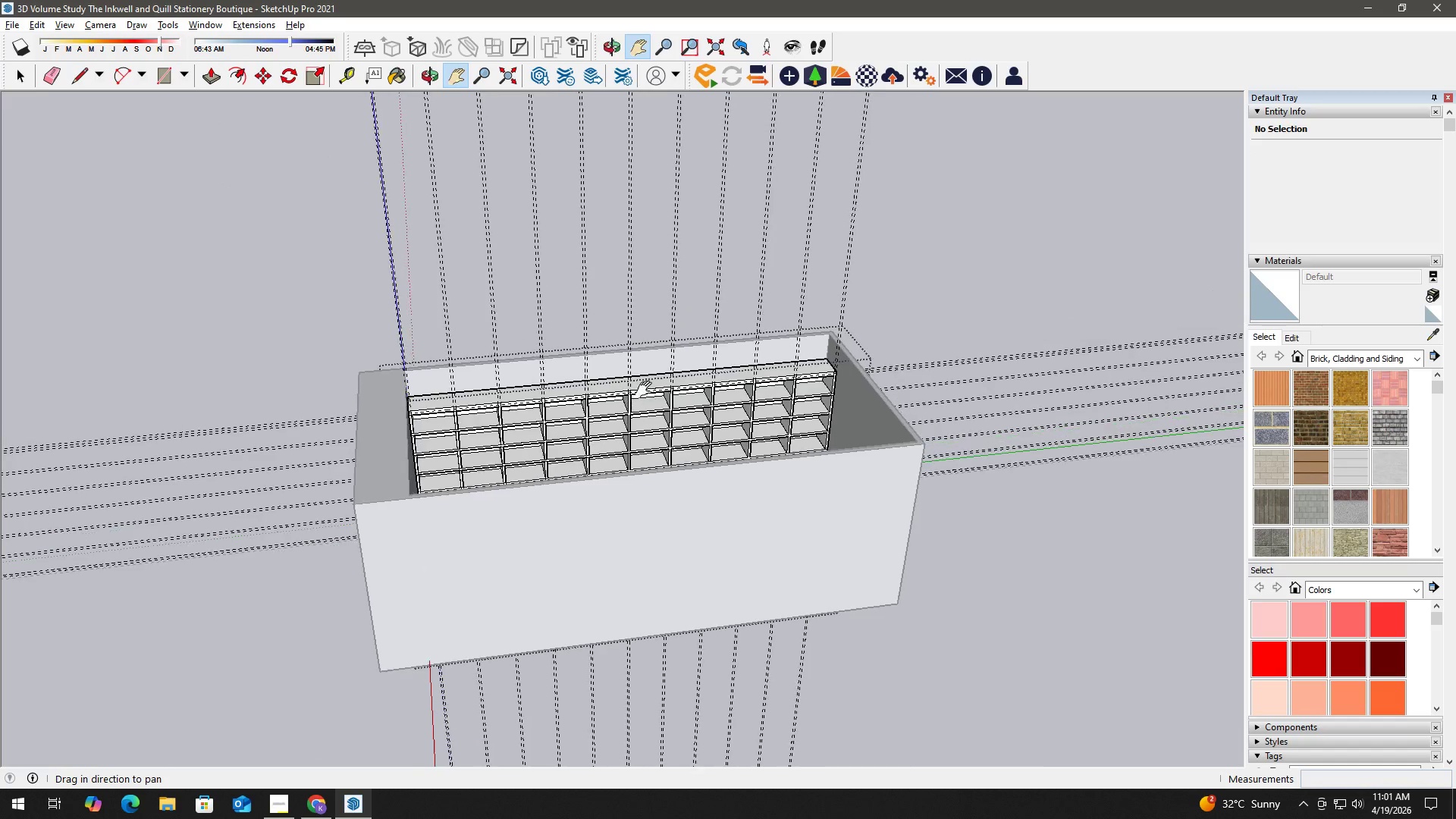 
key(Space)
 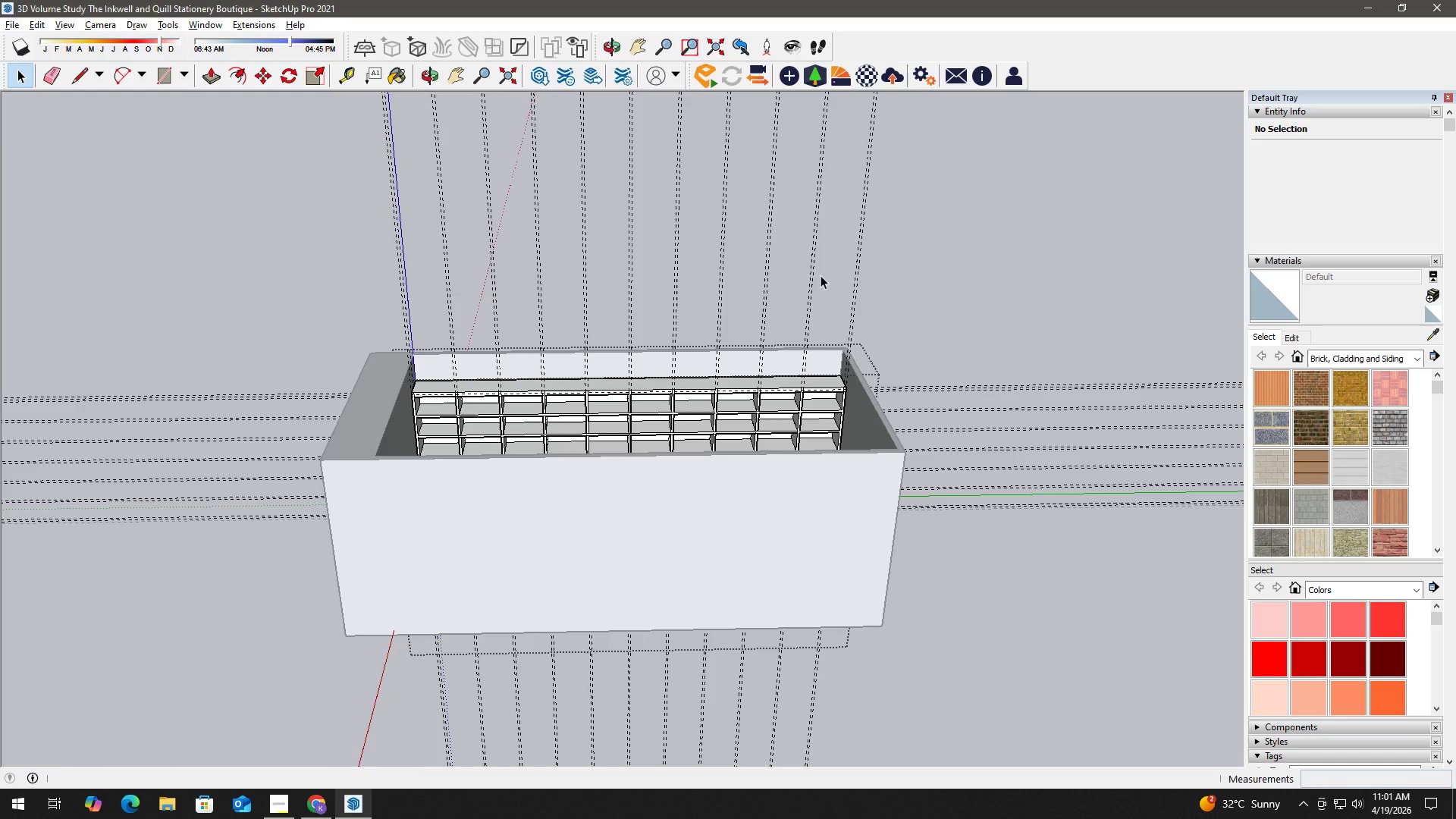 
left_click_drag(start_coordinate=[940, 243], to_coordinate=[336, 162])
 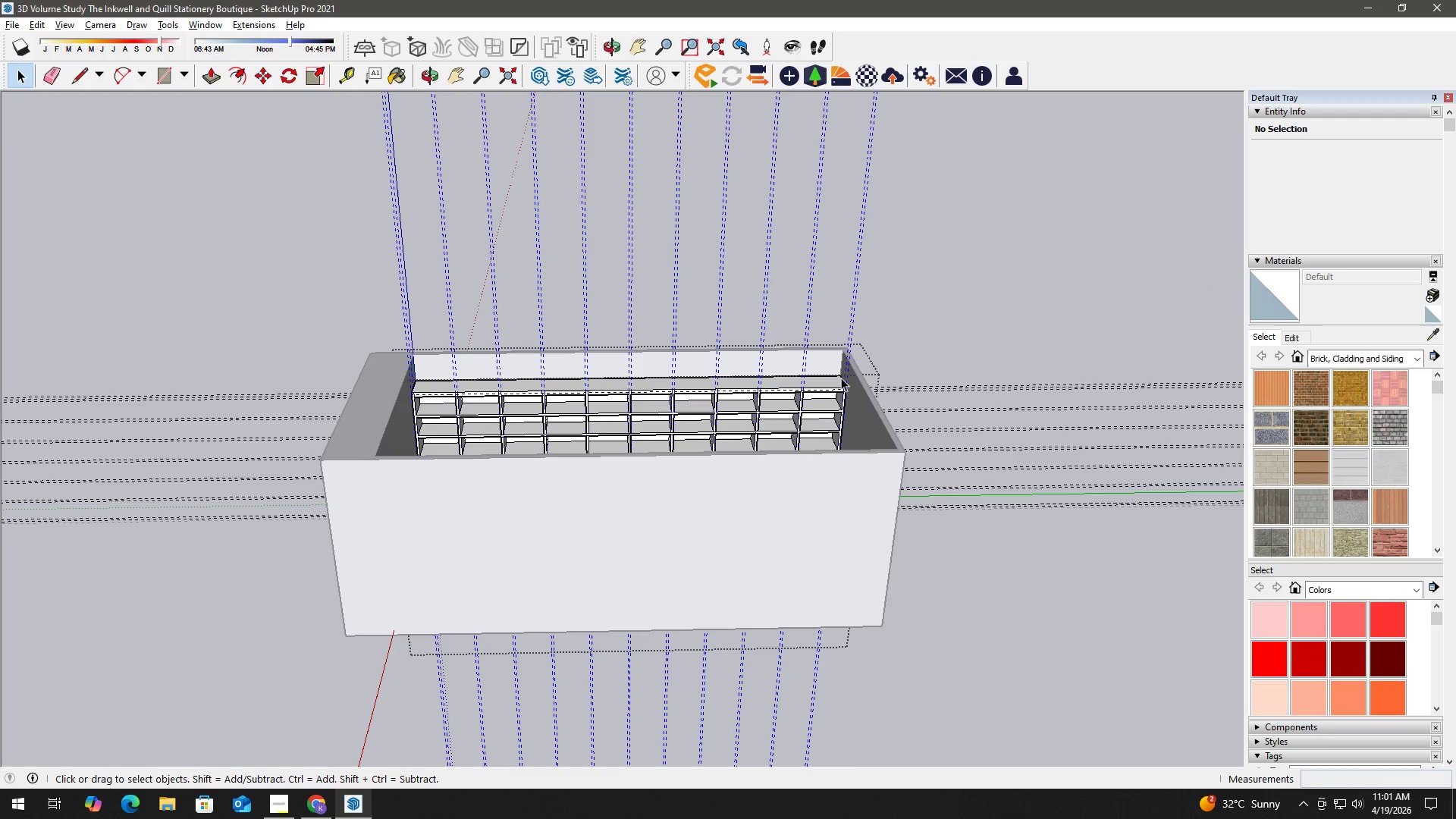 
key(Delete)
 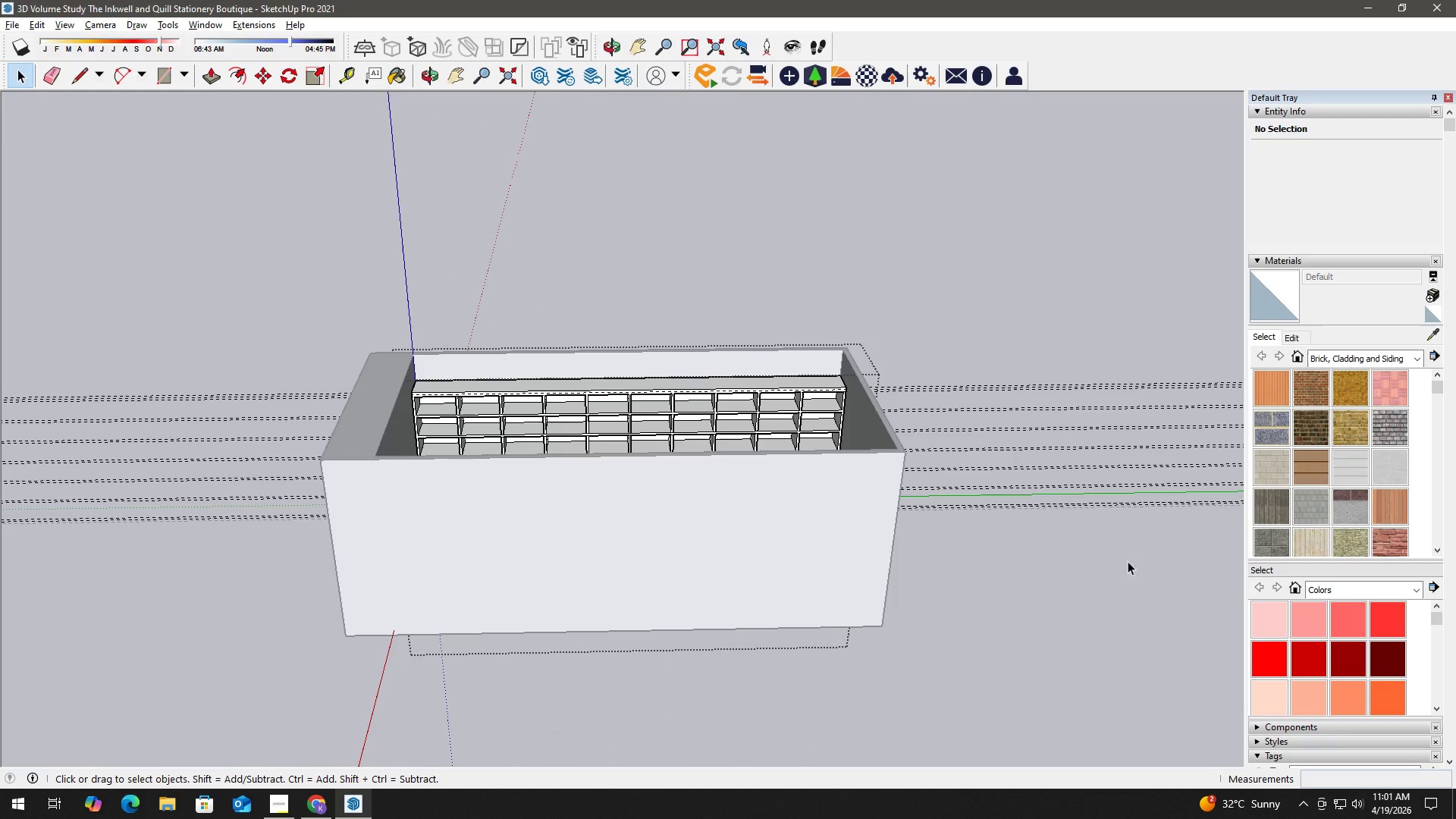 
left_click_drag(start_coordinate=[1134, 568], to_coordinate=[1065, 330])
 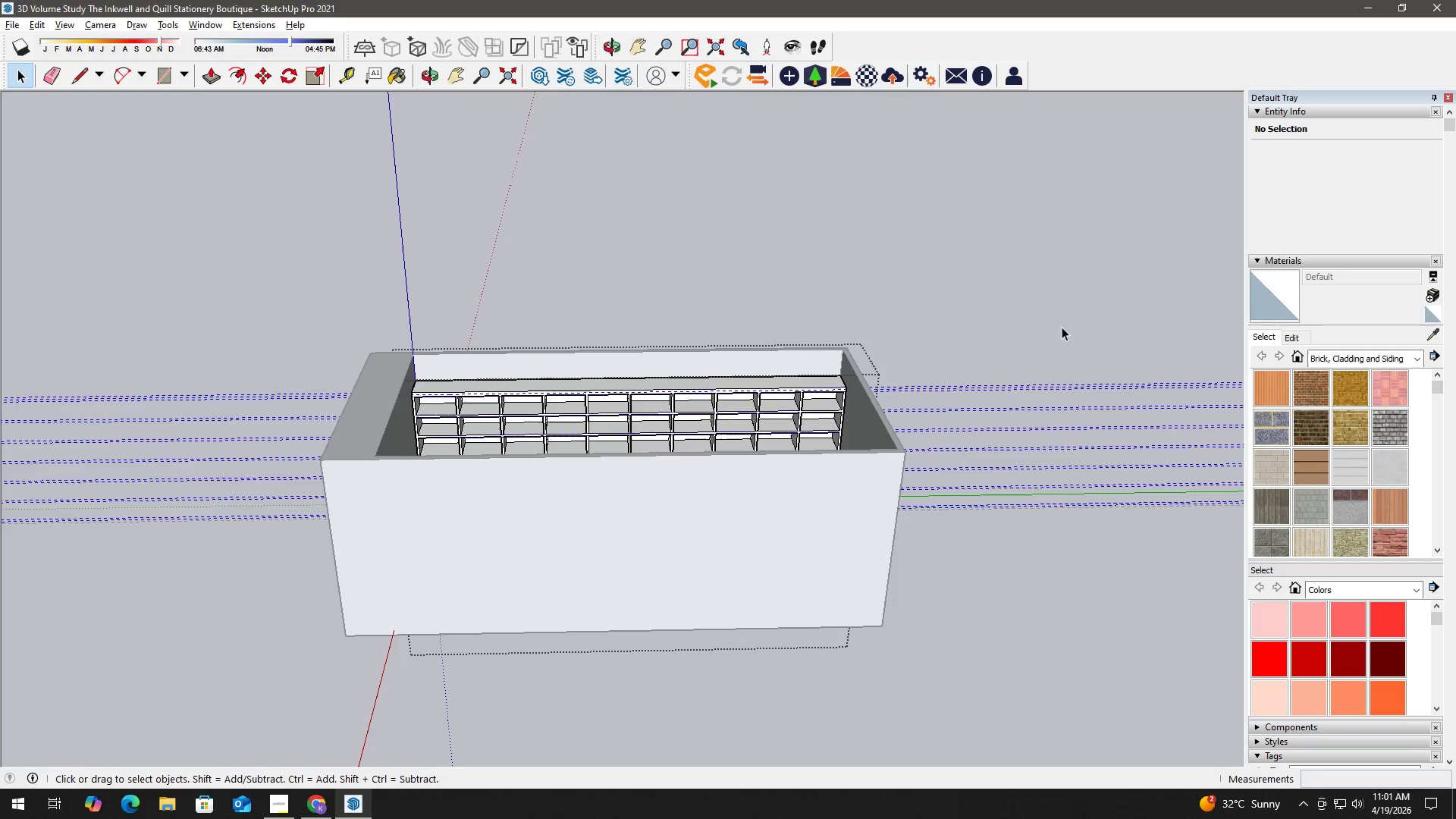 
key(Delete)
 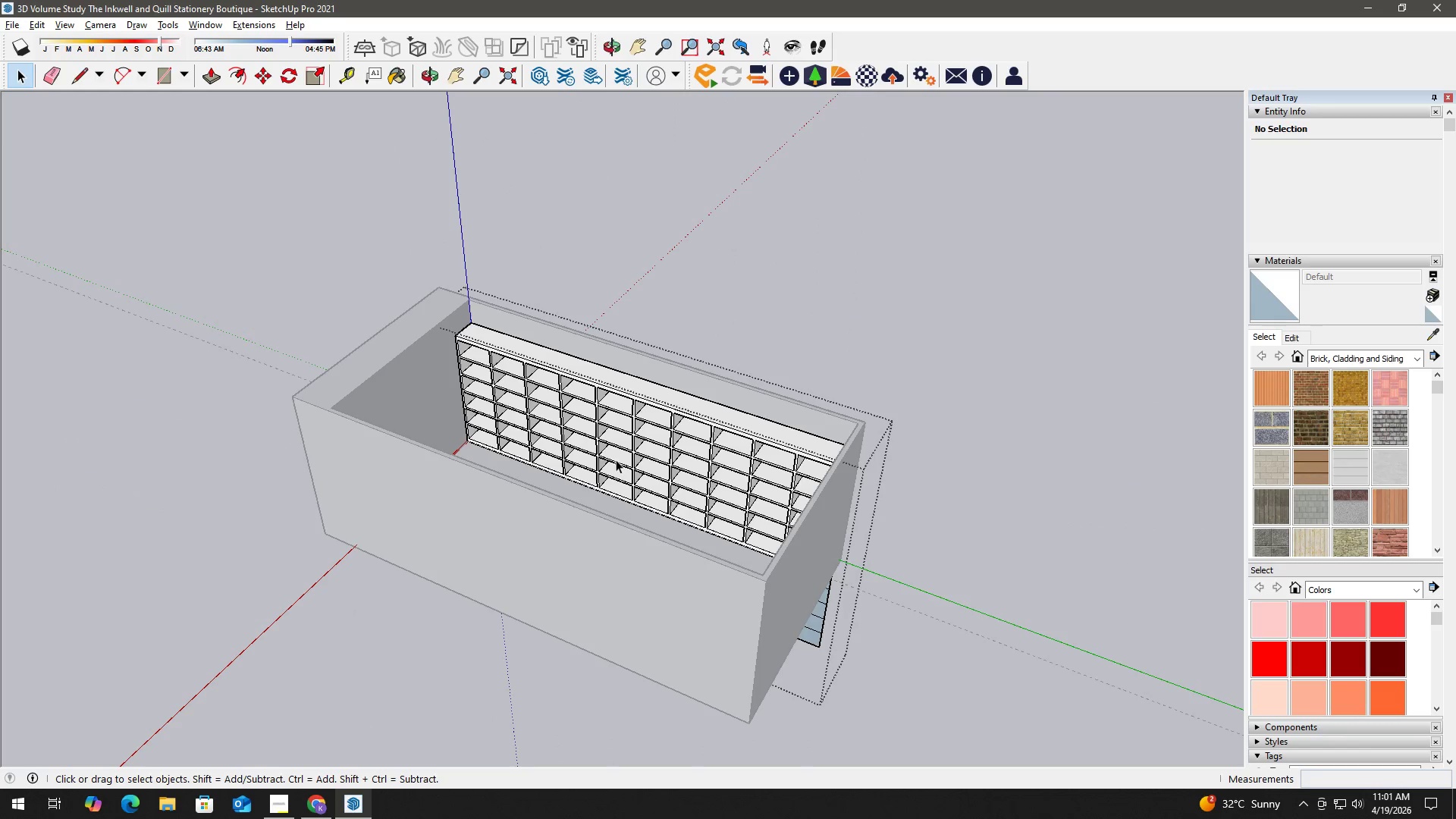 
scroll: coordinate [657, 428], scroll_direction: up, amount: 4.0
 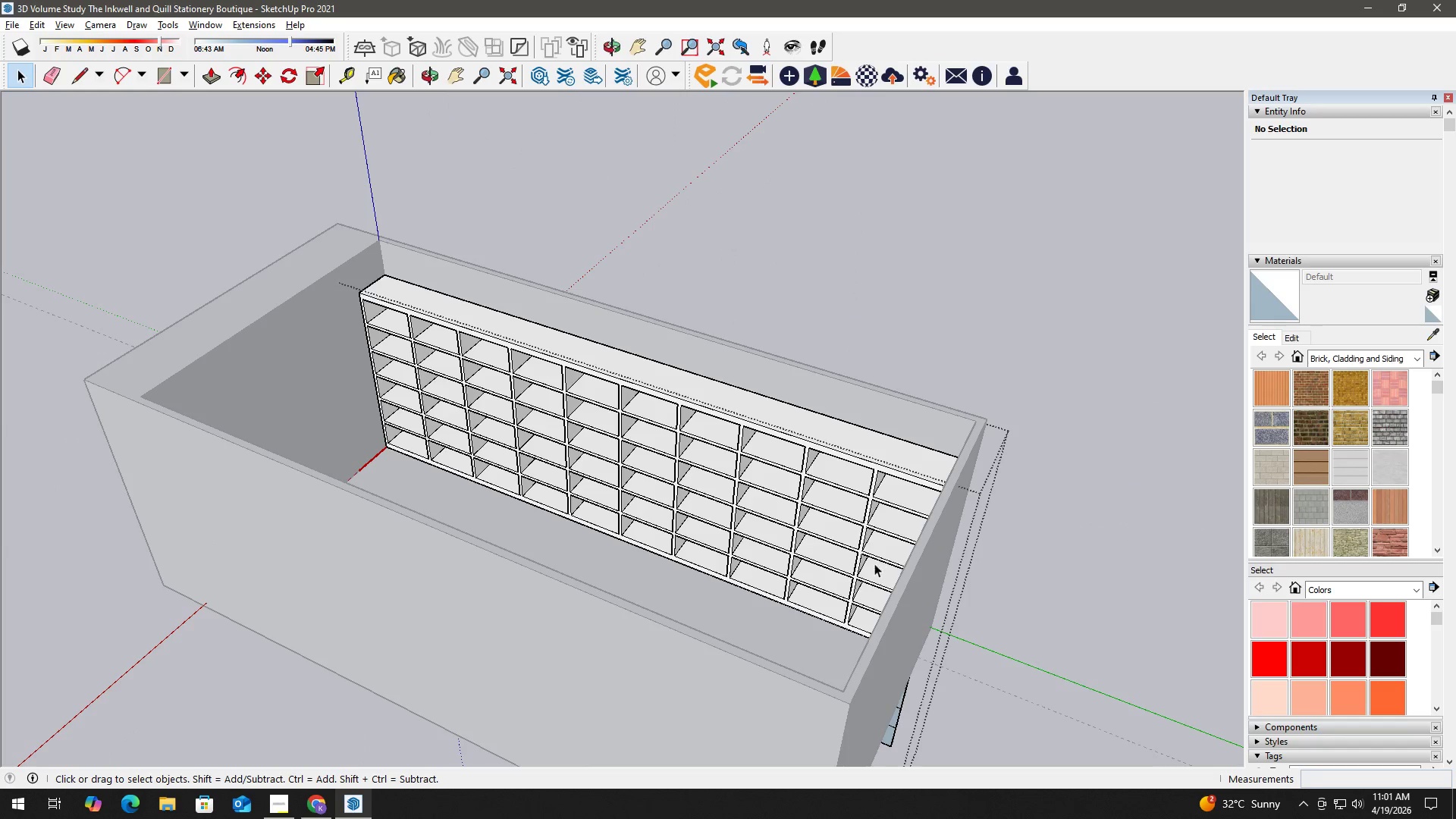 
key(H)
 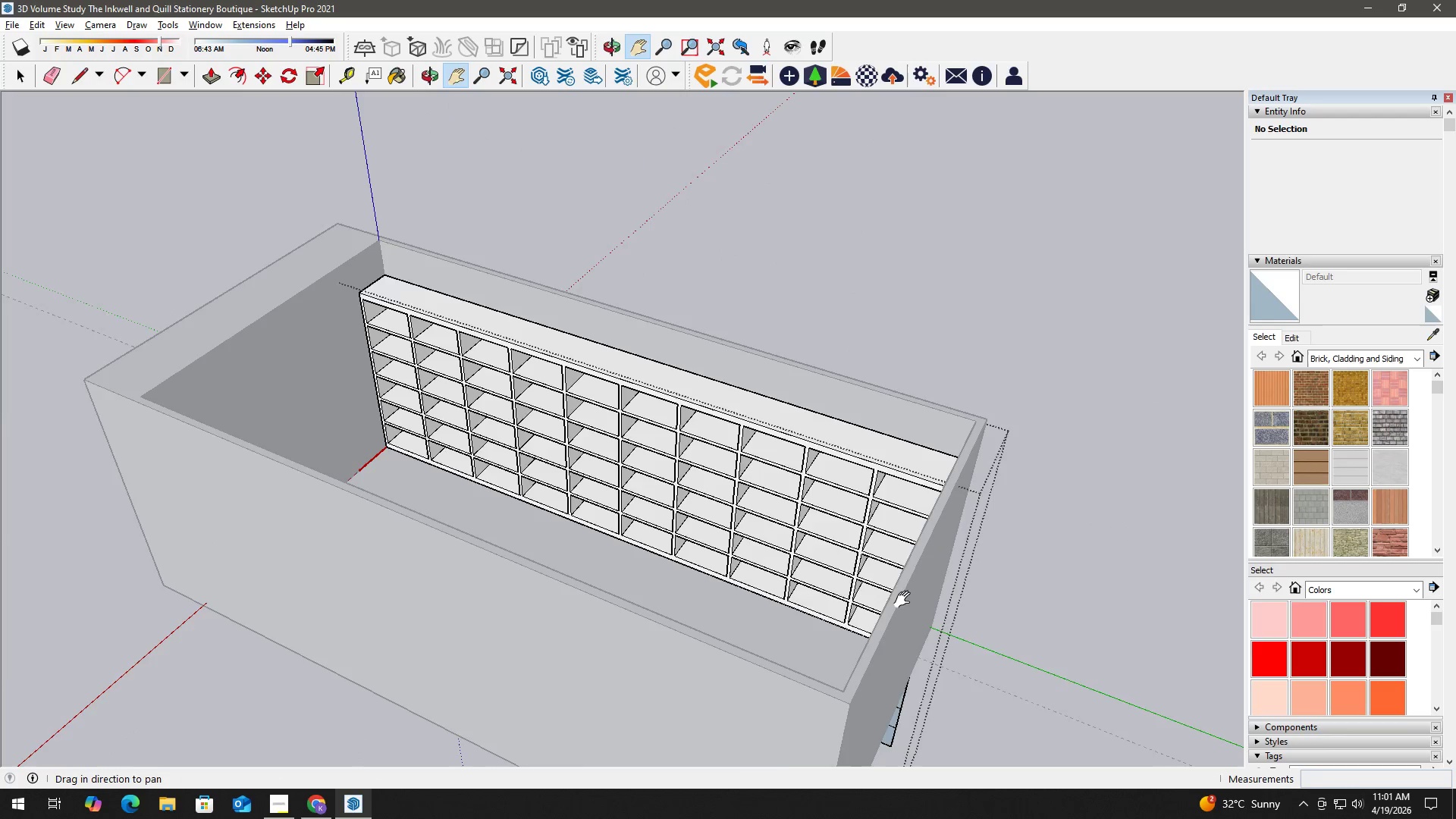 
left_click_drag(start_coordinate=[897, 591], to_coordinate=[708, 290])
 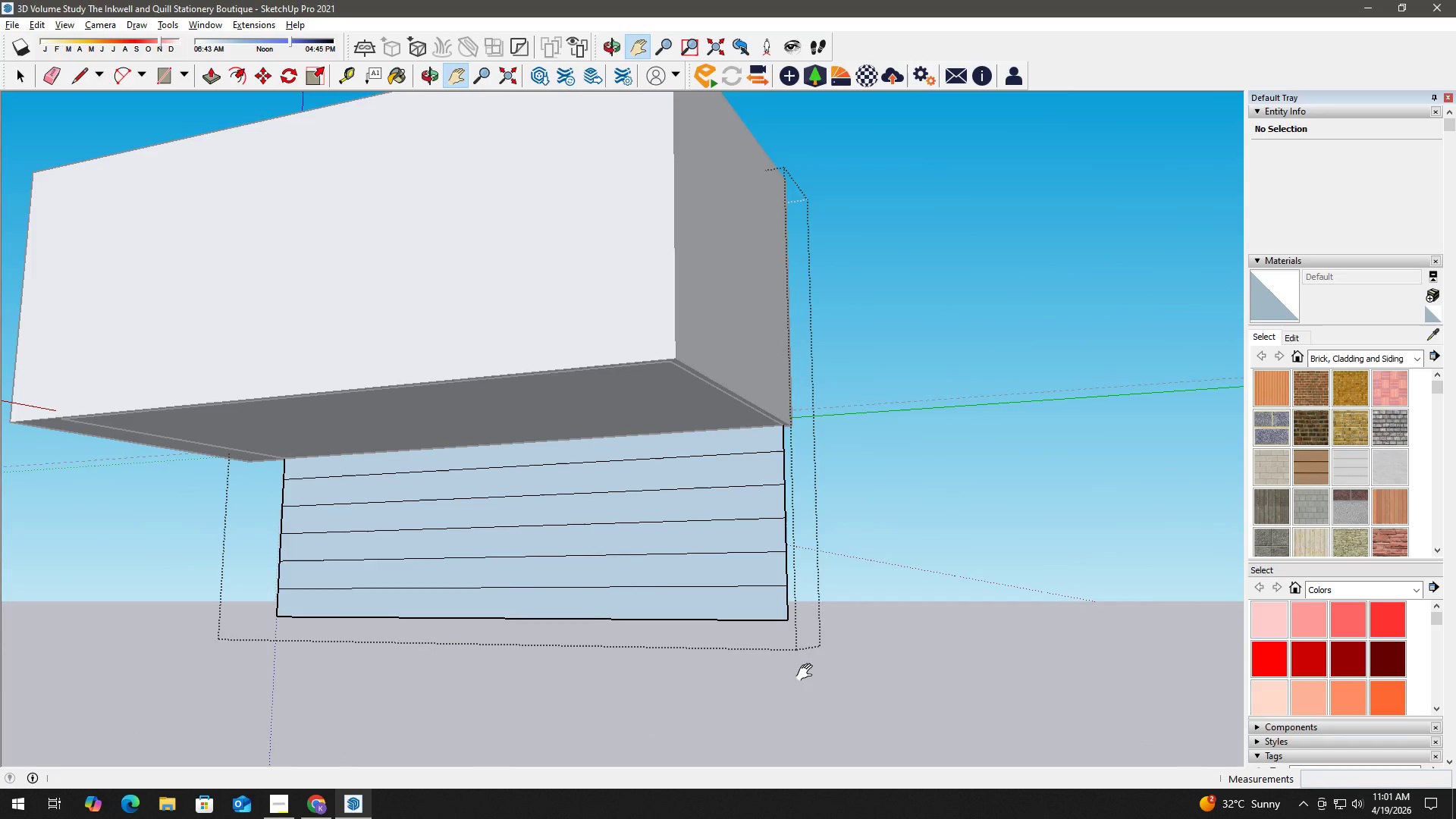 
hold_key(key=Space, duration=14.0)
 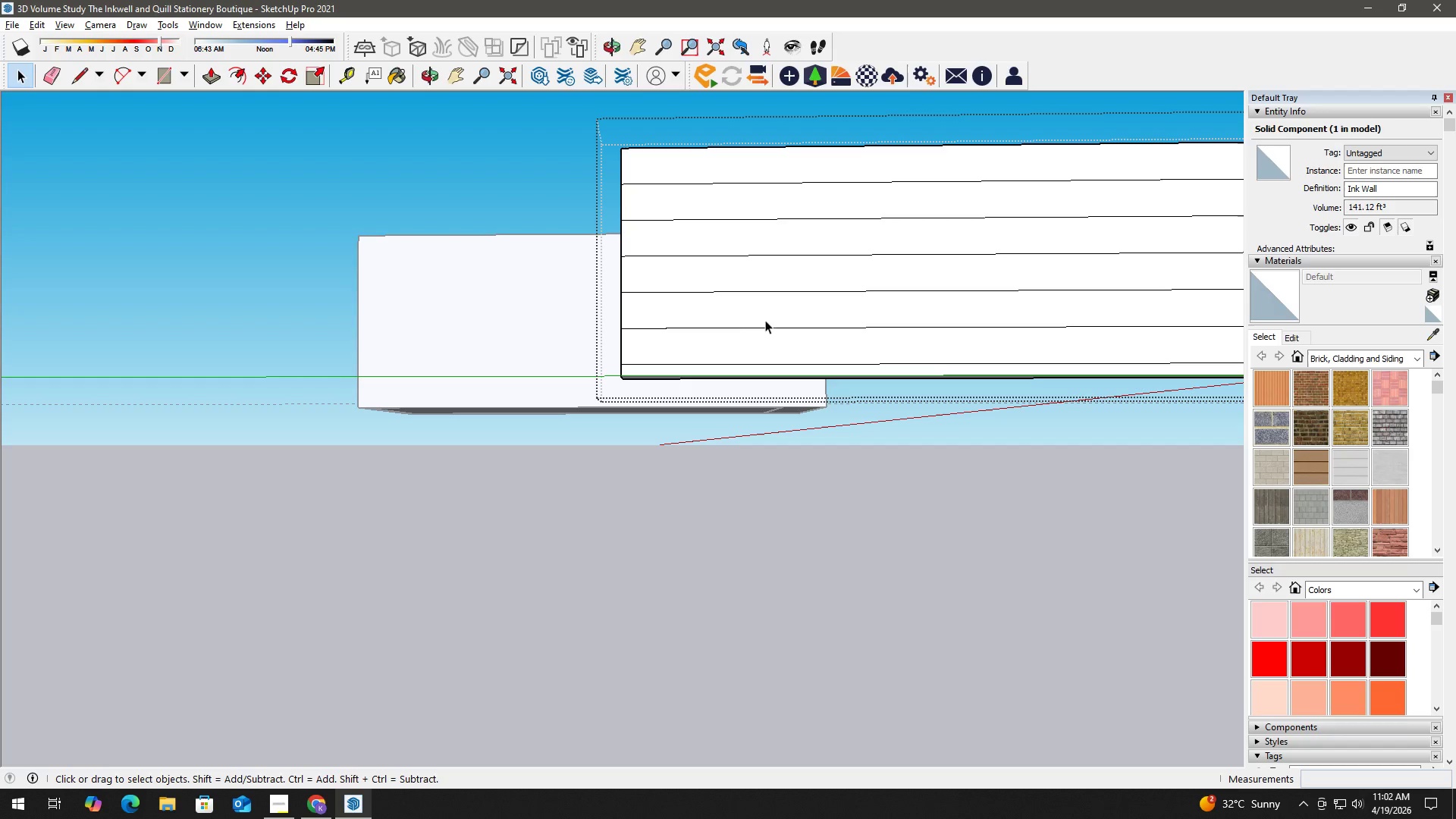 
left_click_drag(start_coordinate=[848, 658], to_coordinate=[155, 463])
 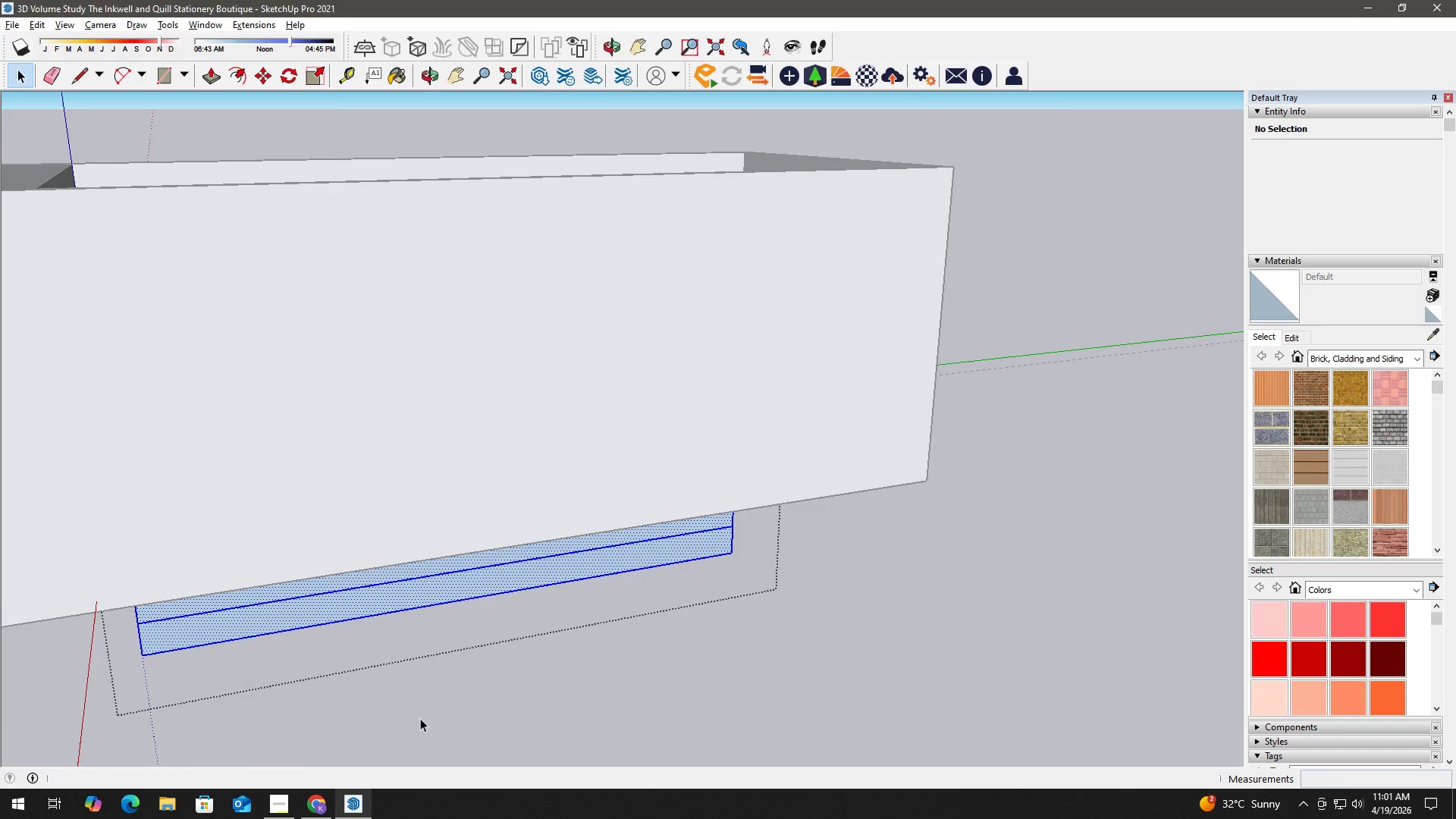 
scroll: coordinate [428, 566], scroll_direction: down, amount: 7.0
 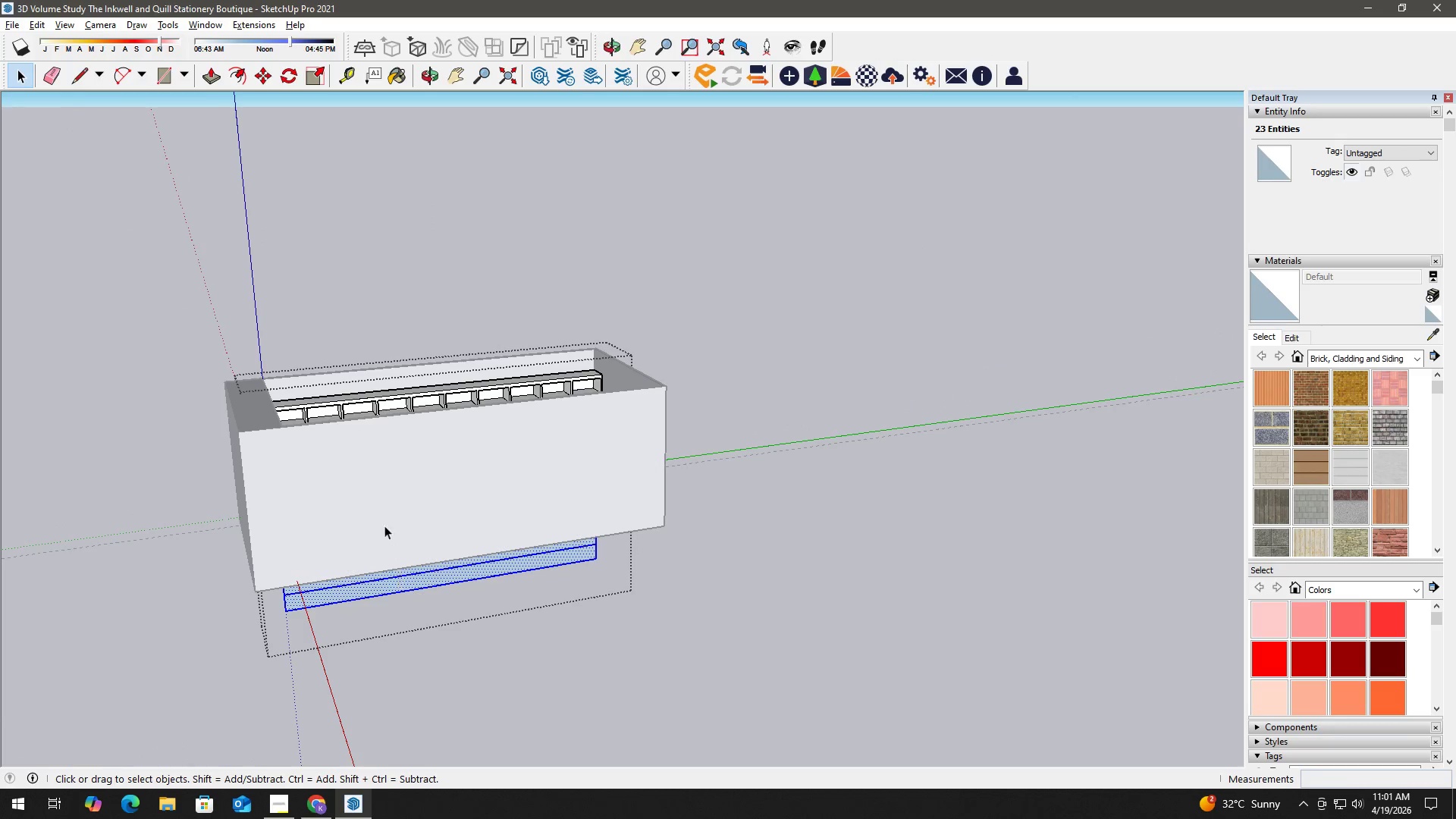 
scroll: coordinate [374, 507], scroll_direction: up, amount: 3.0
 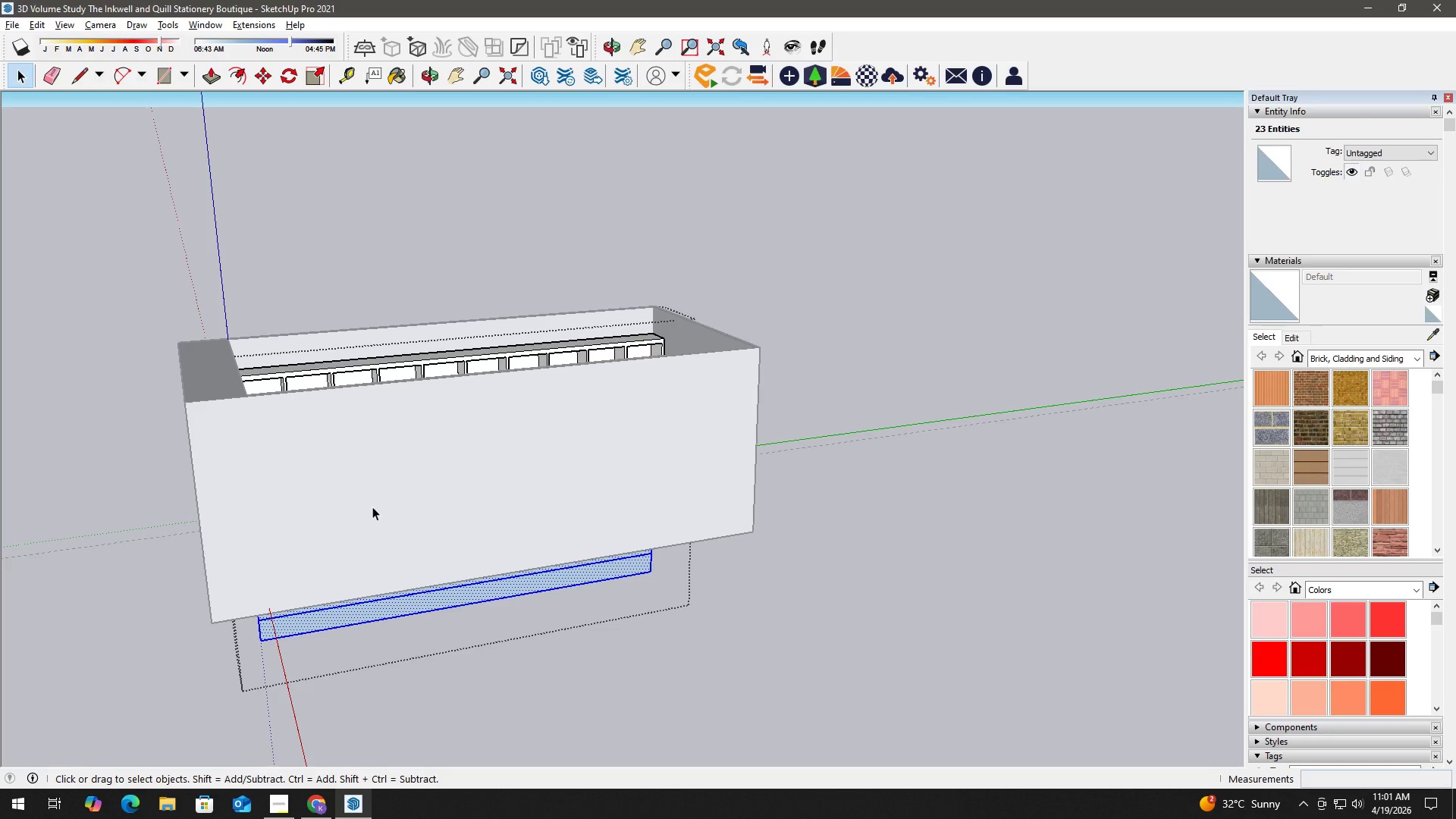 
key(Delete)
 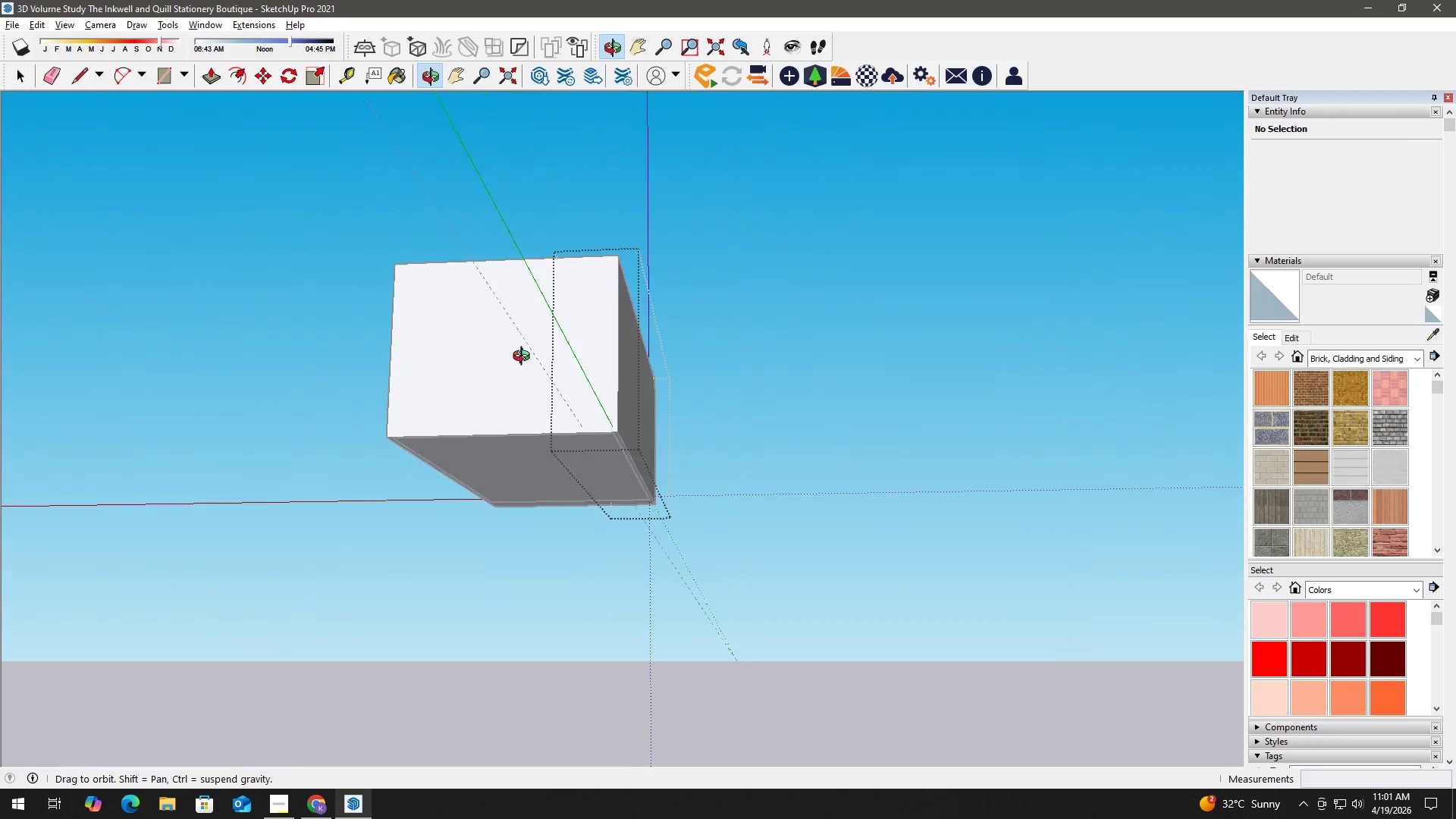 
key(Escape)
 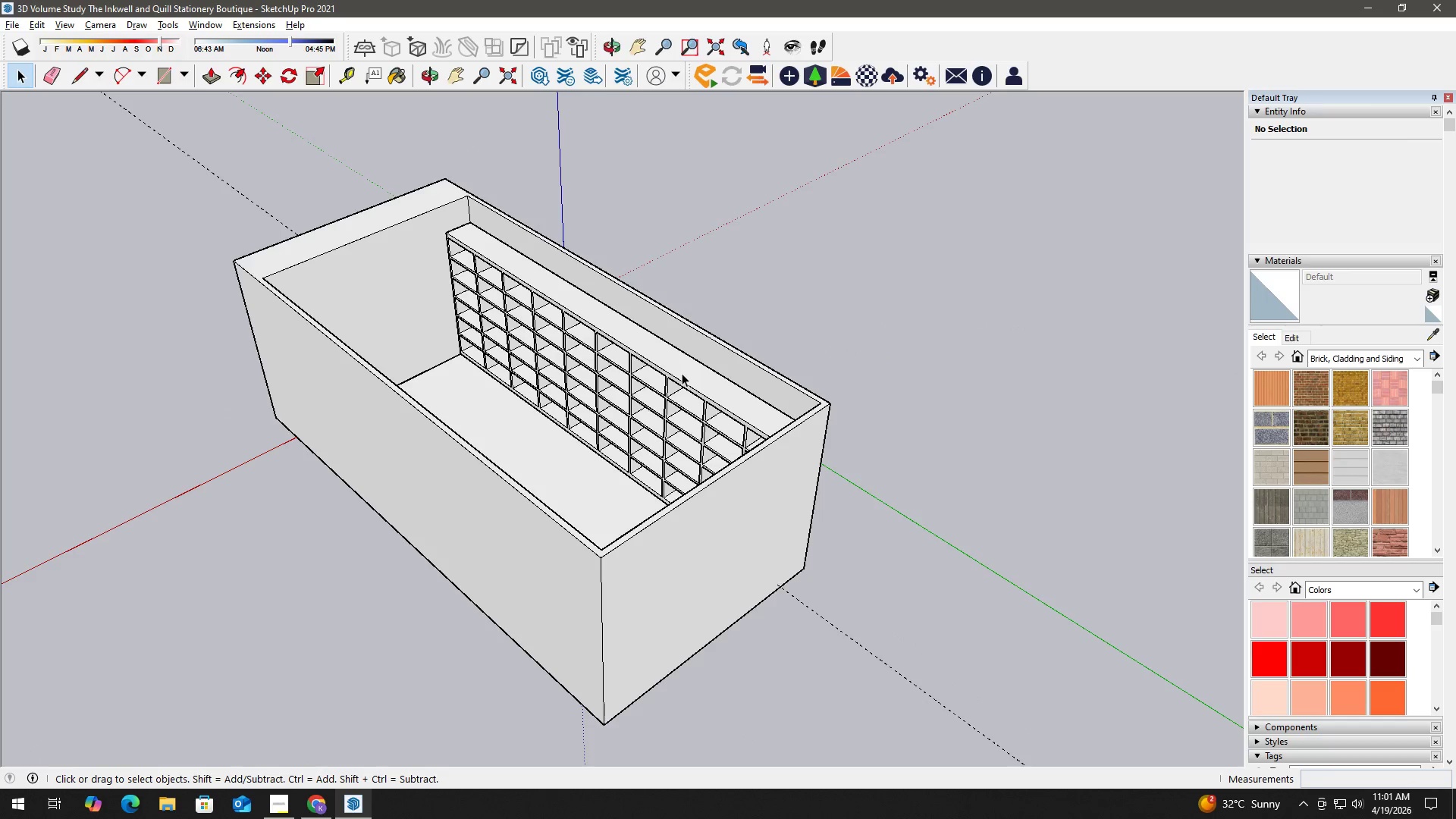 
scroll: coordinate [563, 418], scroll_direction: up, amount: 2.0
 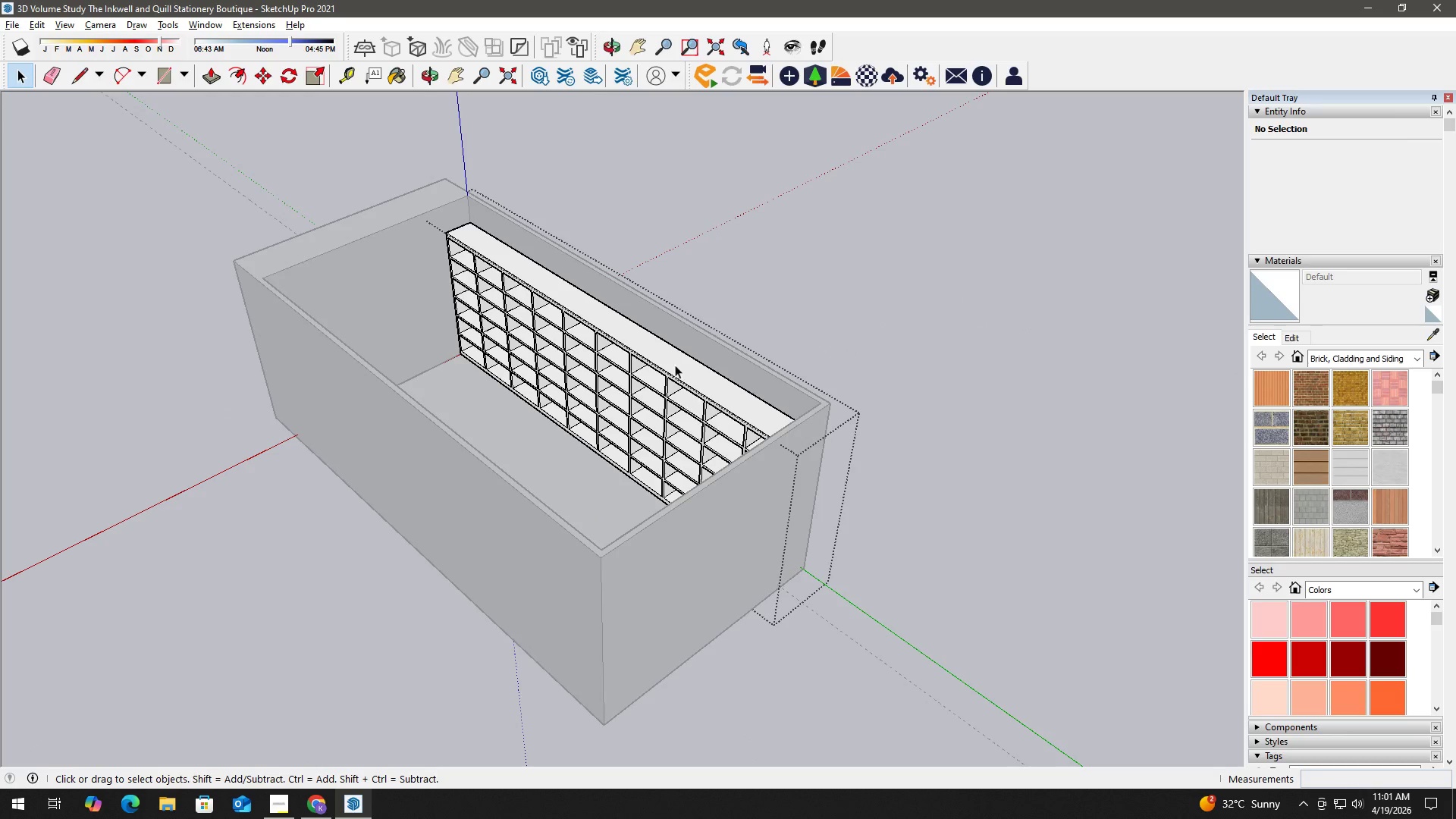 
left_click([682, 373])
 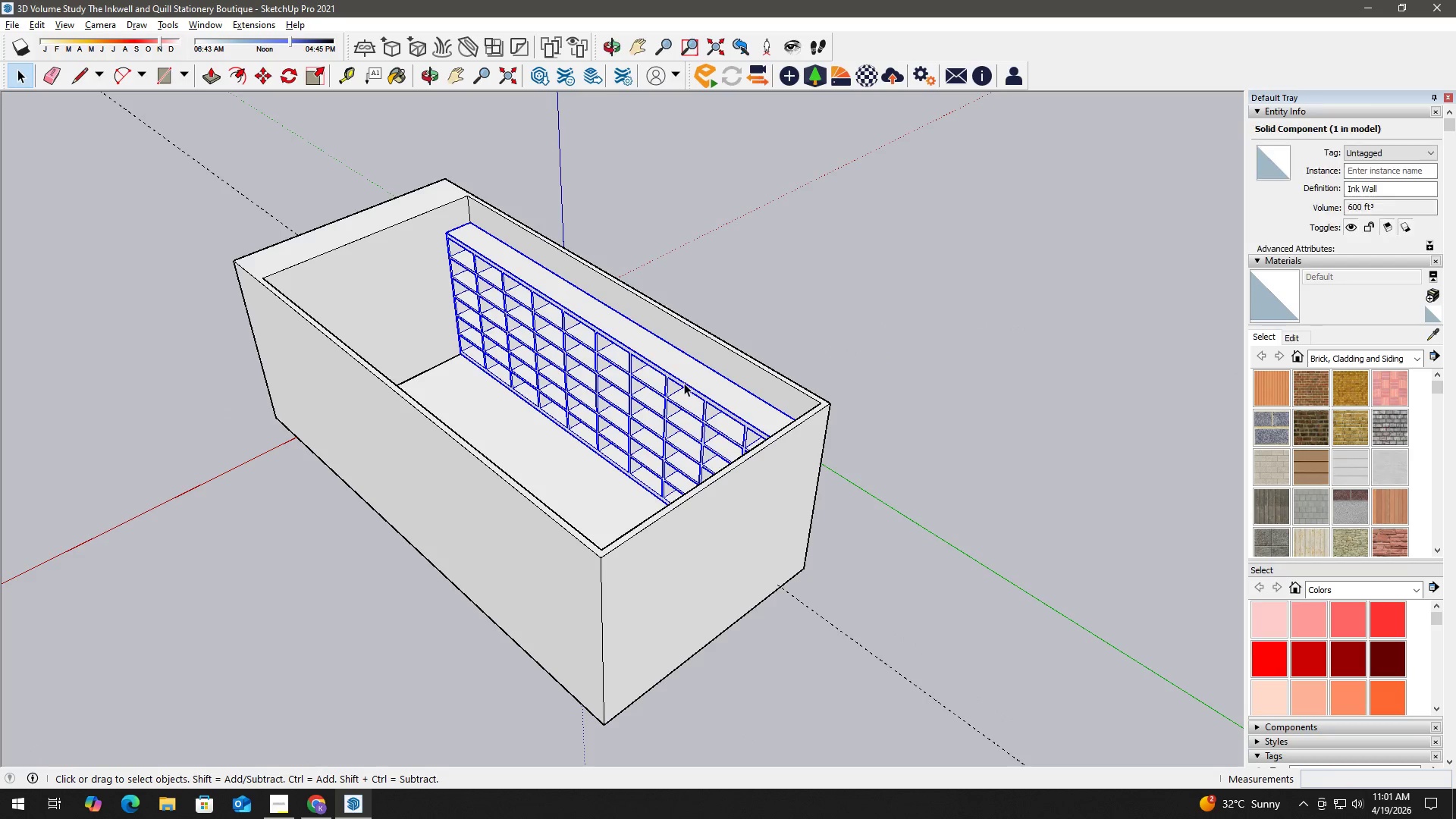 
key(M)
 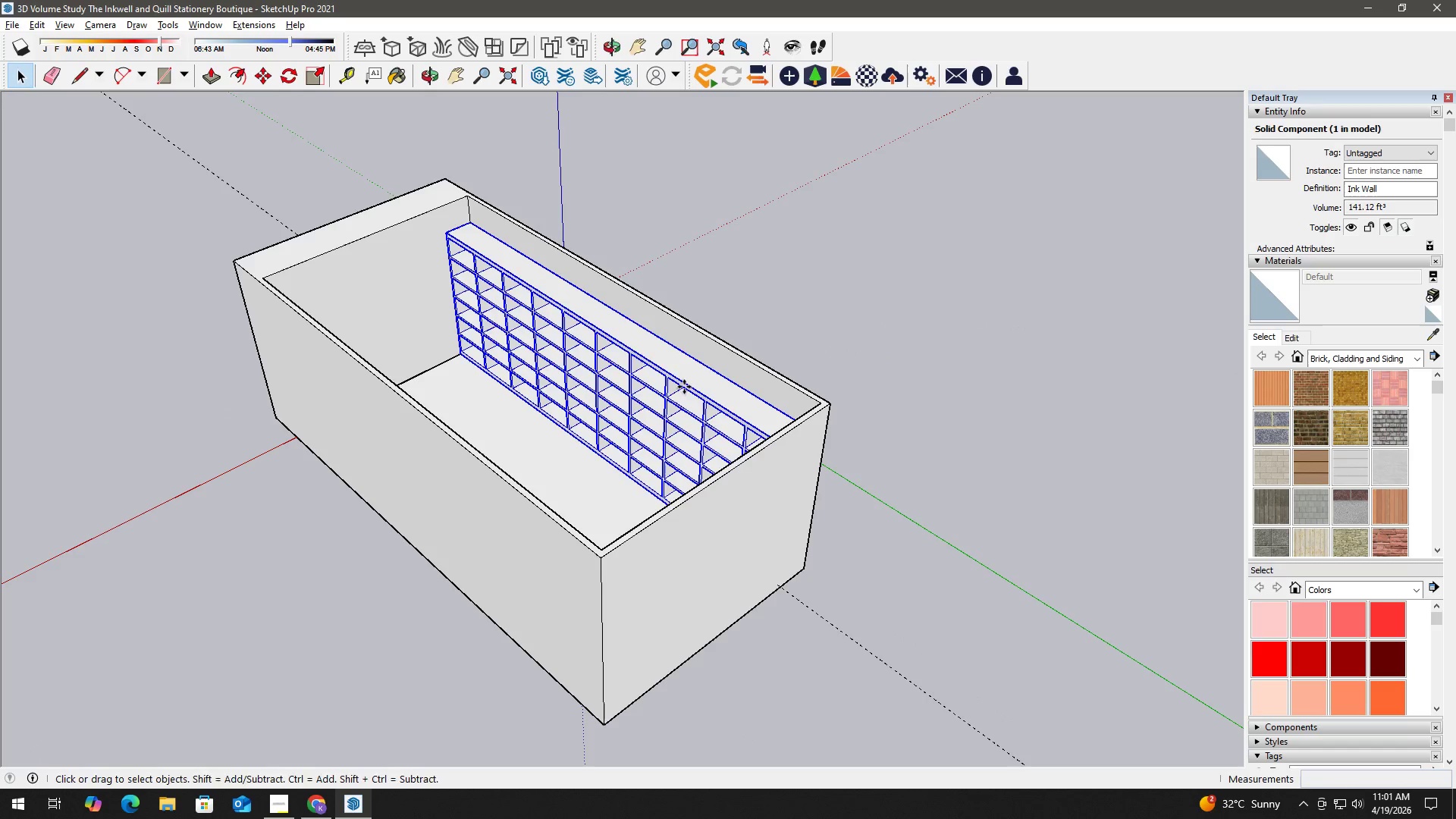 
left_click([684, 387])
 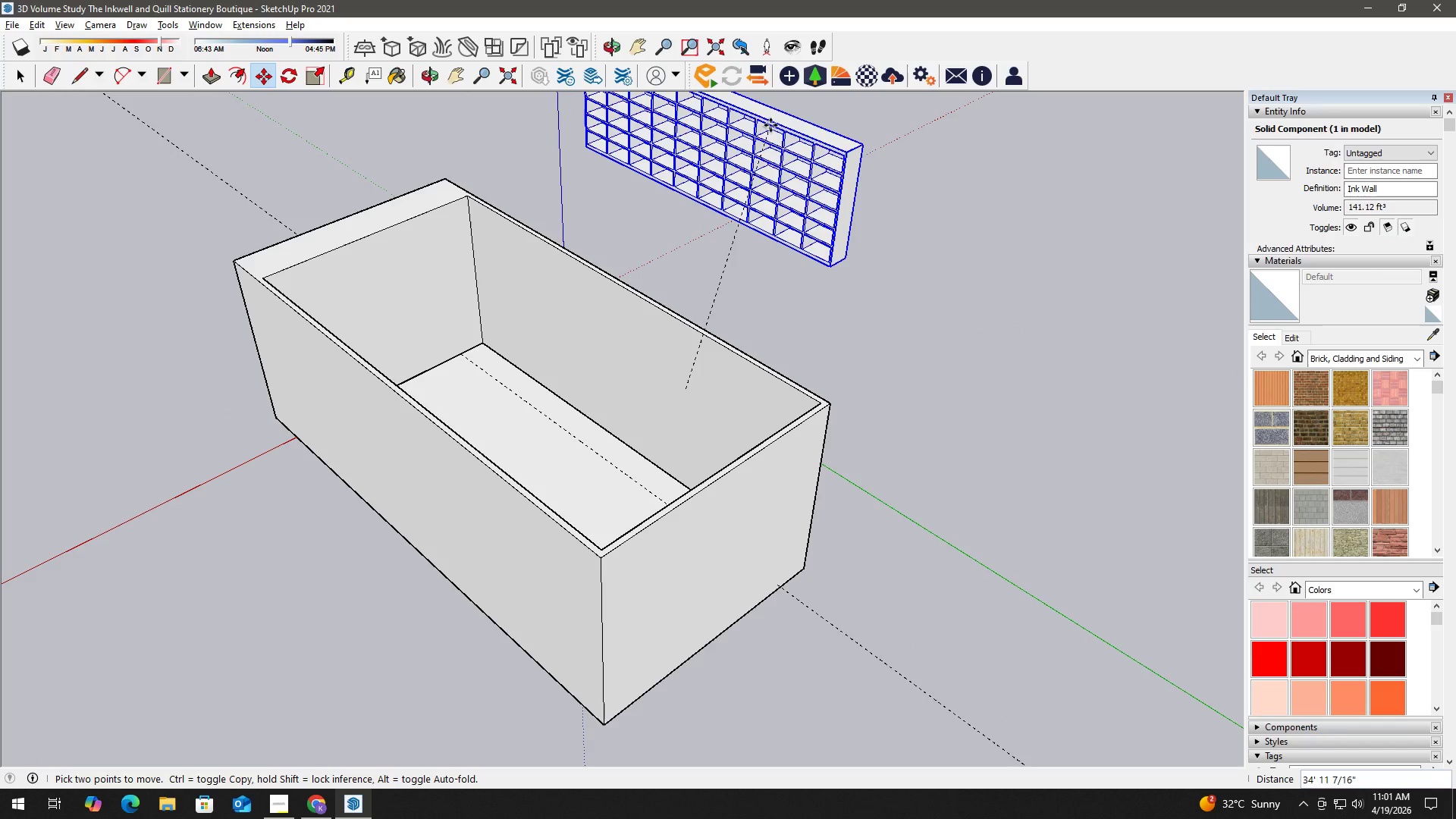 
left_click([770, 123])
 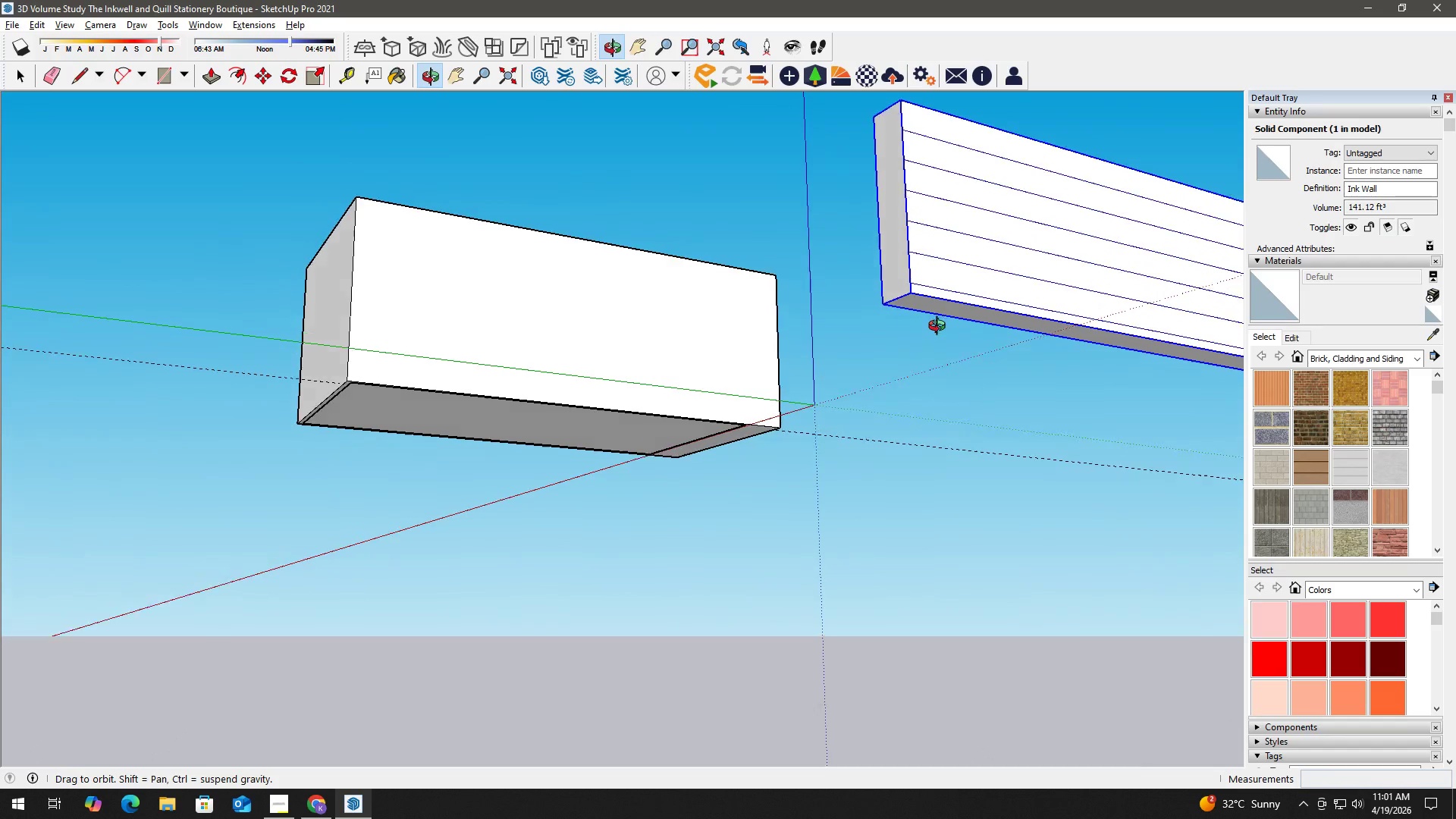 
double_click([766, 320])
 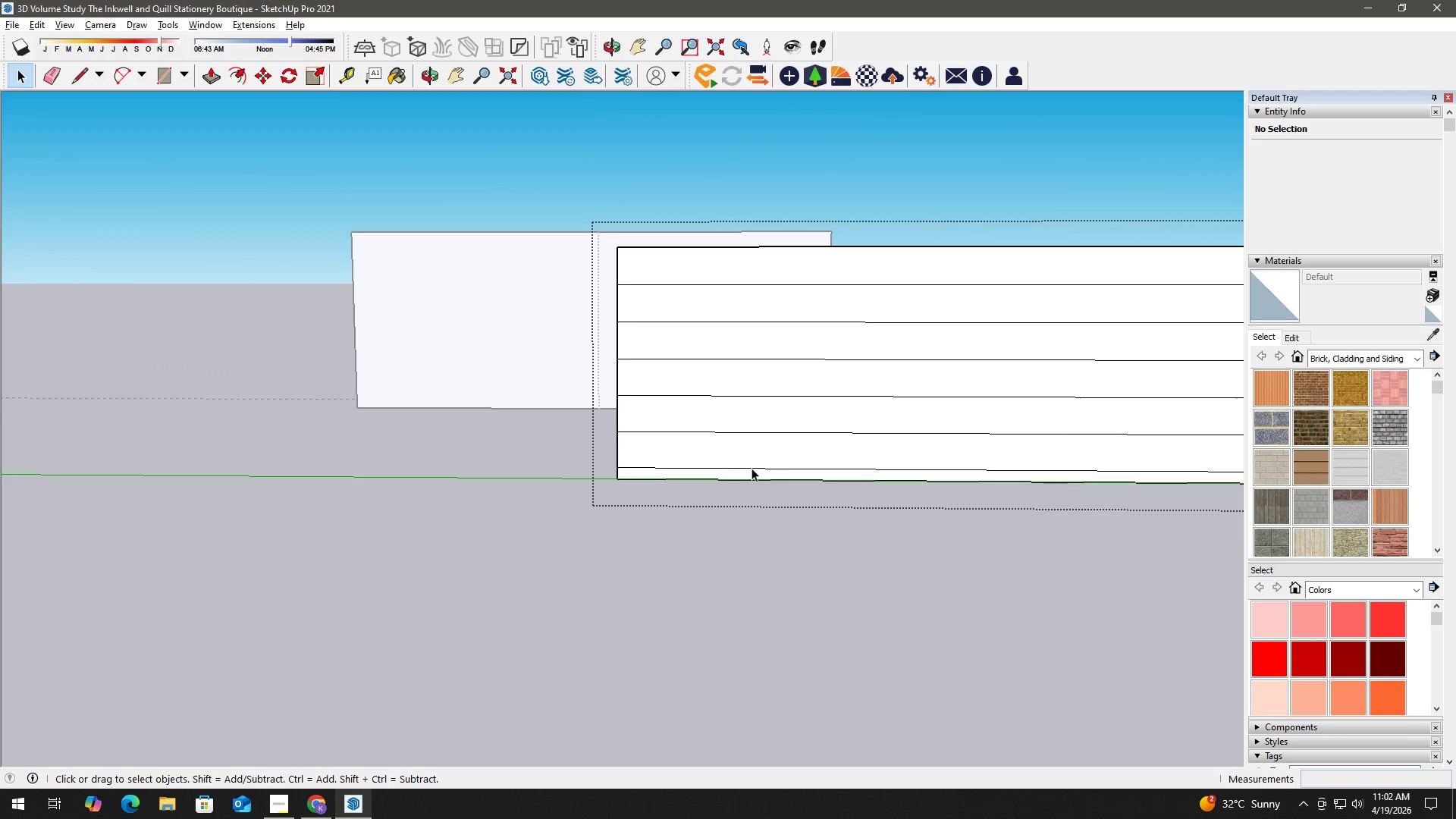 
key(E)
 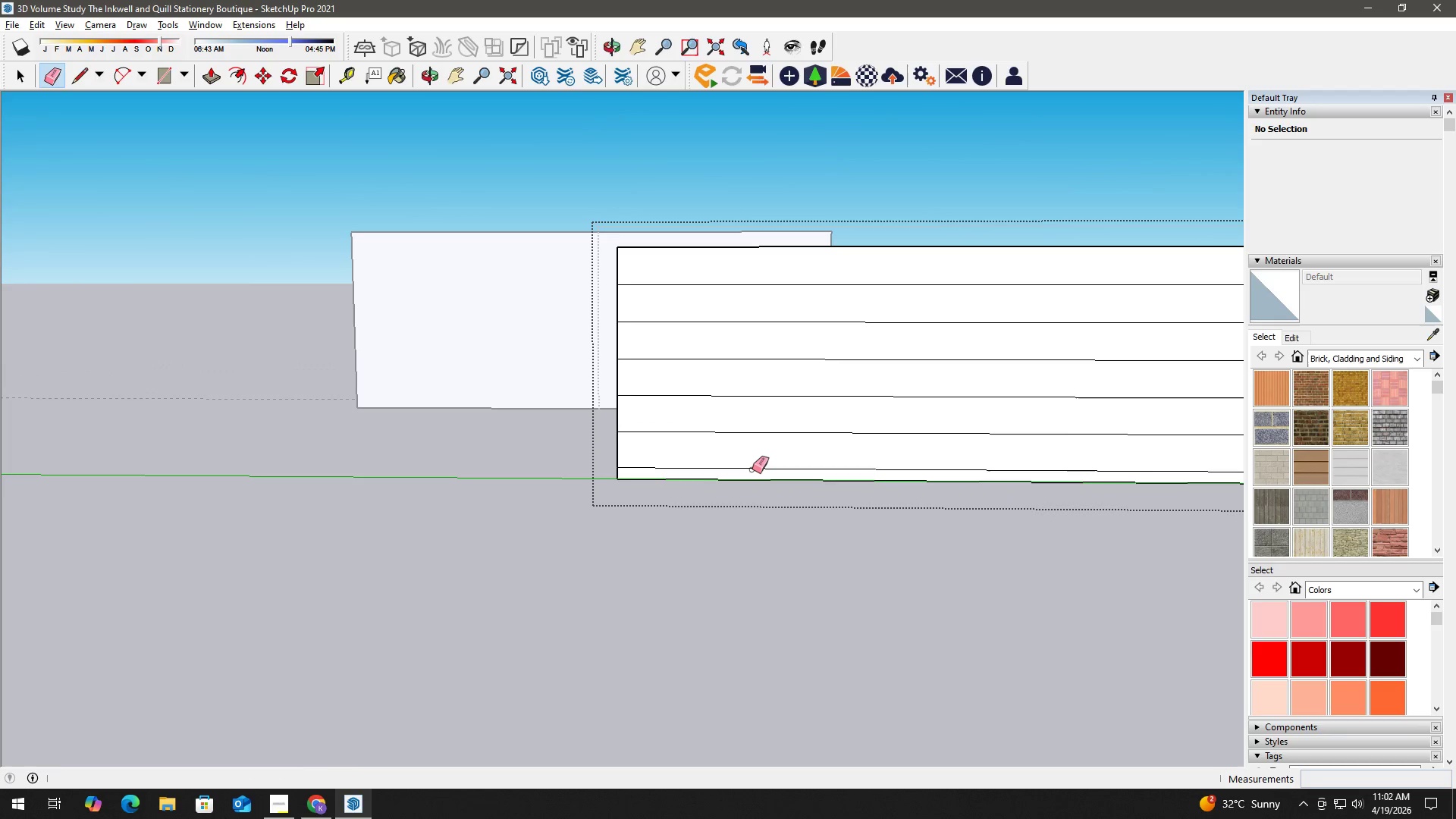 
left_click_drag(start_coordinate=[752, 469], to_coordinate=[752, 278])
 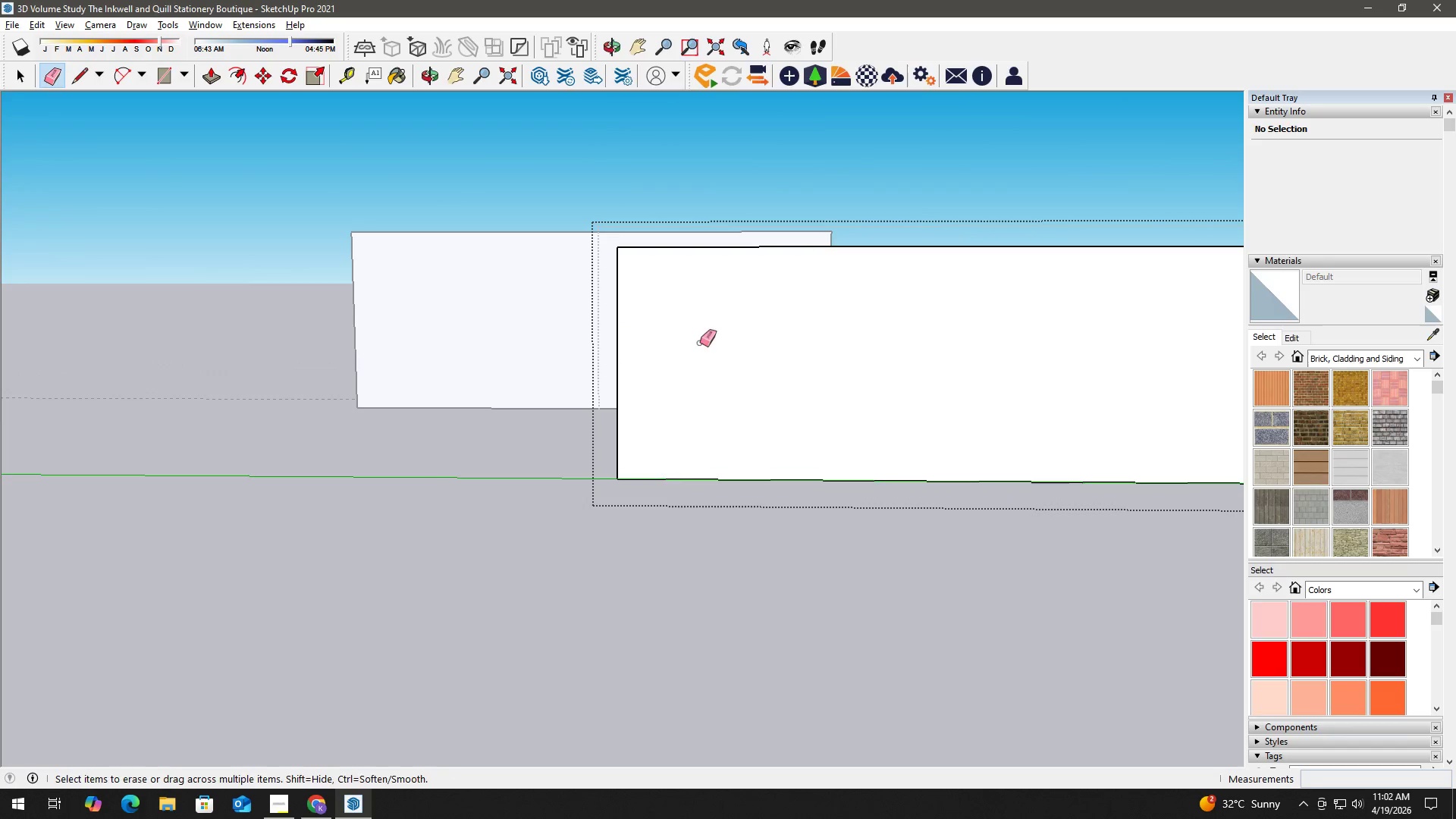 
key(Space)
 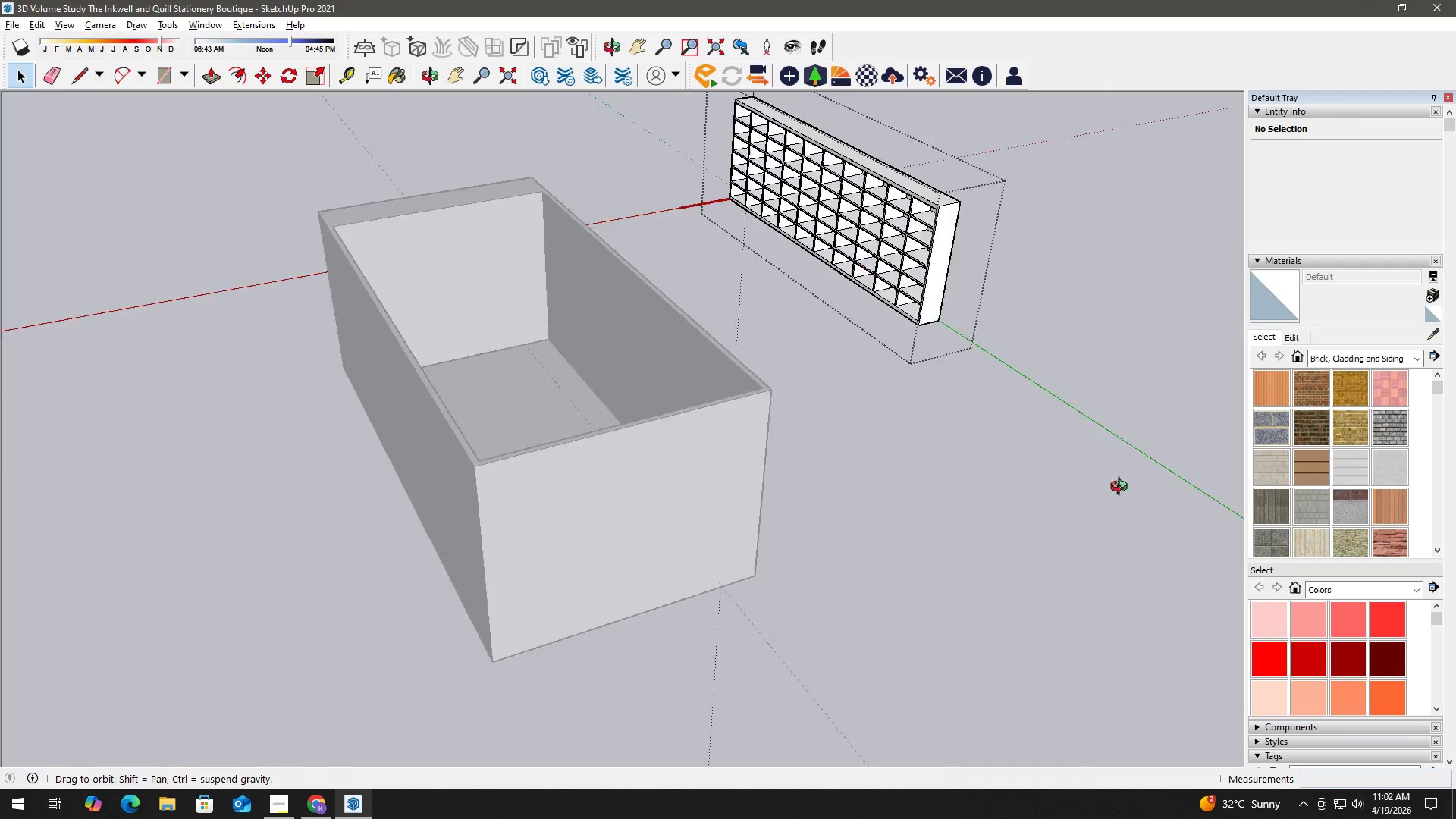 
key(H)
 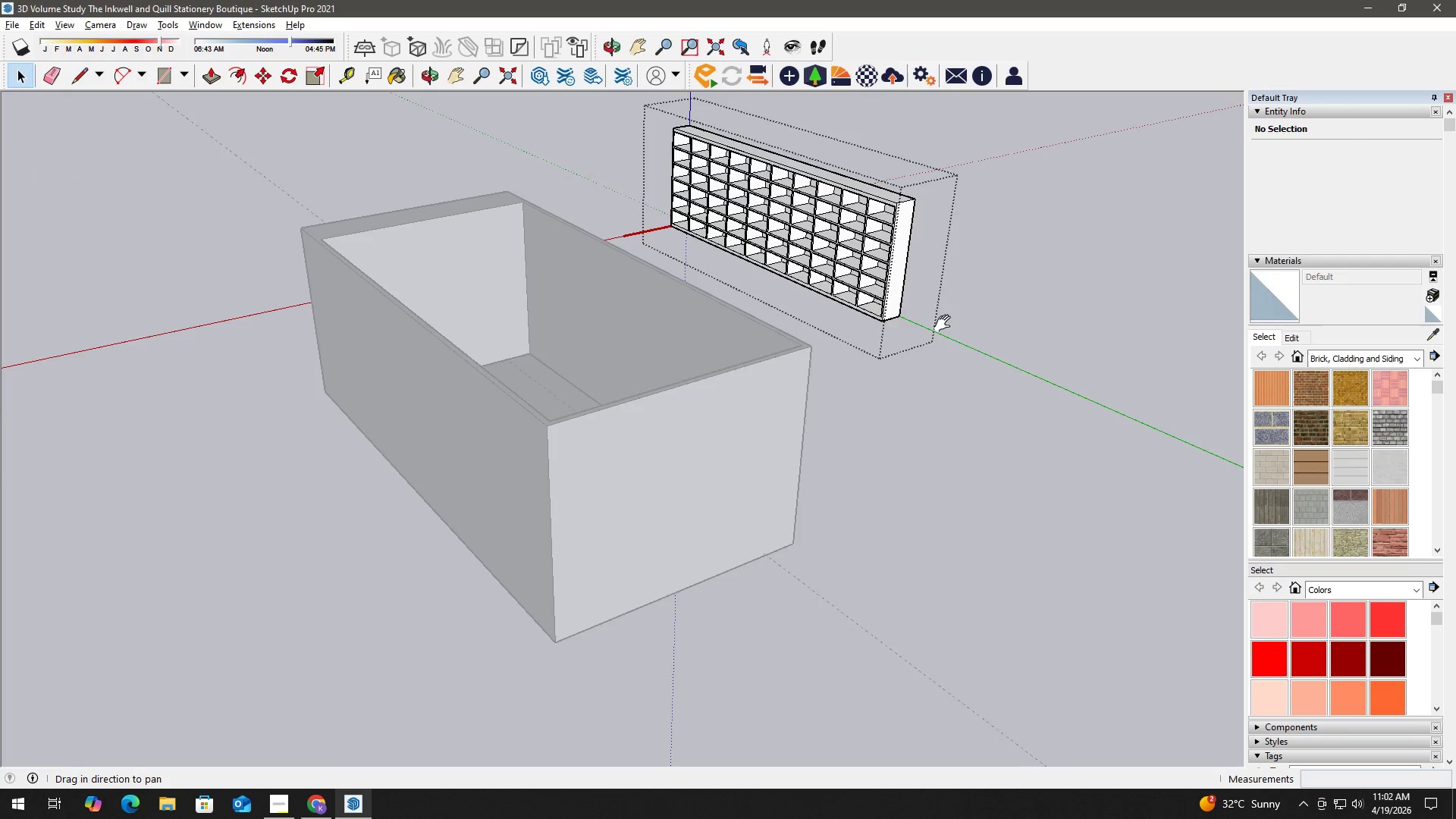 
left_click_drag(start_coordinate=[934, 323], to_coordinate=[926, 490])
 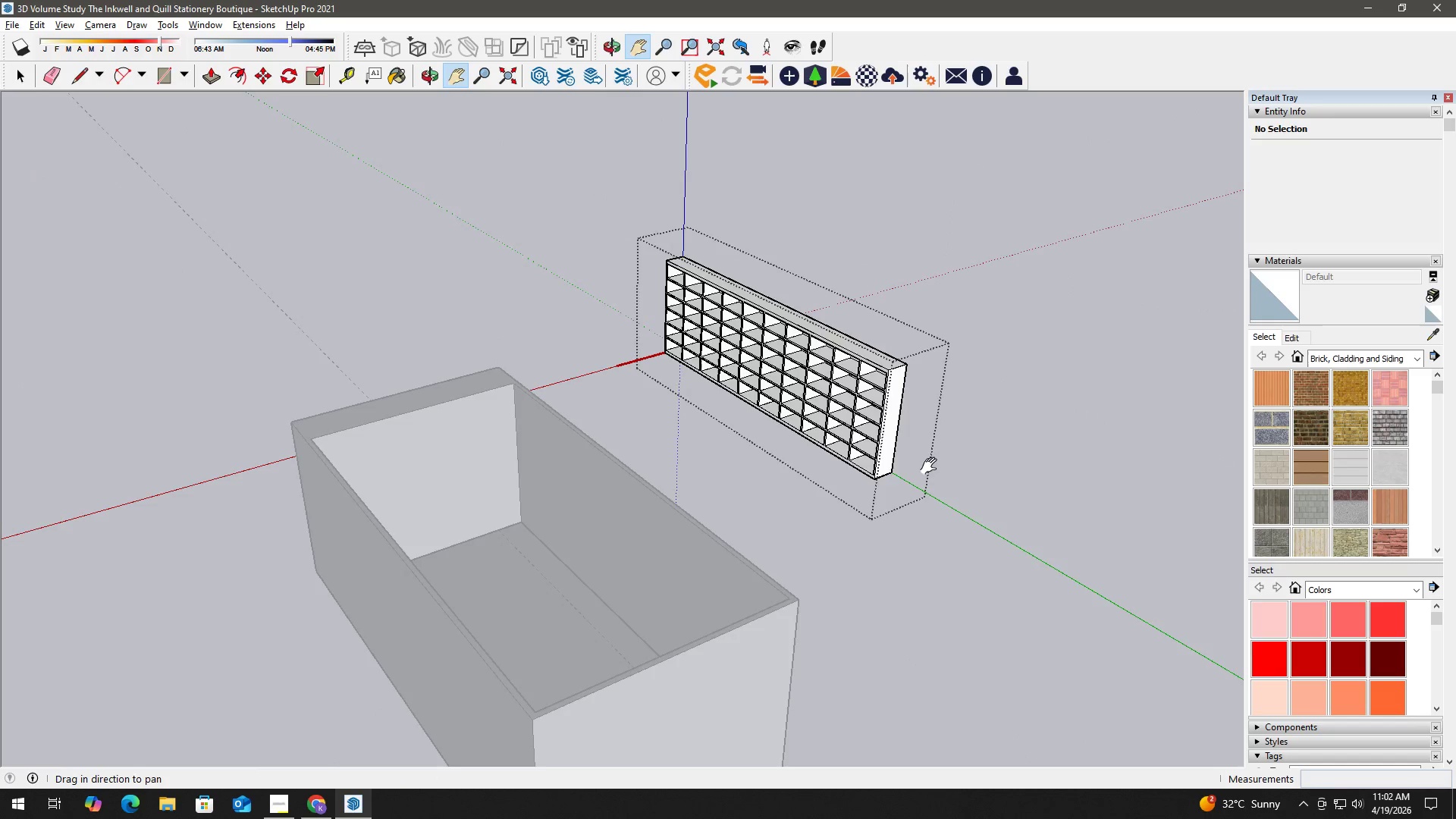 
scroll: coordinate [1028, 391], scroll_direction: up, amount: 15.0
 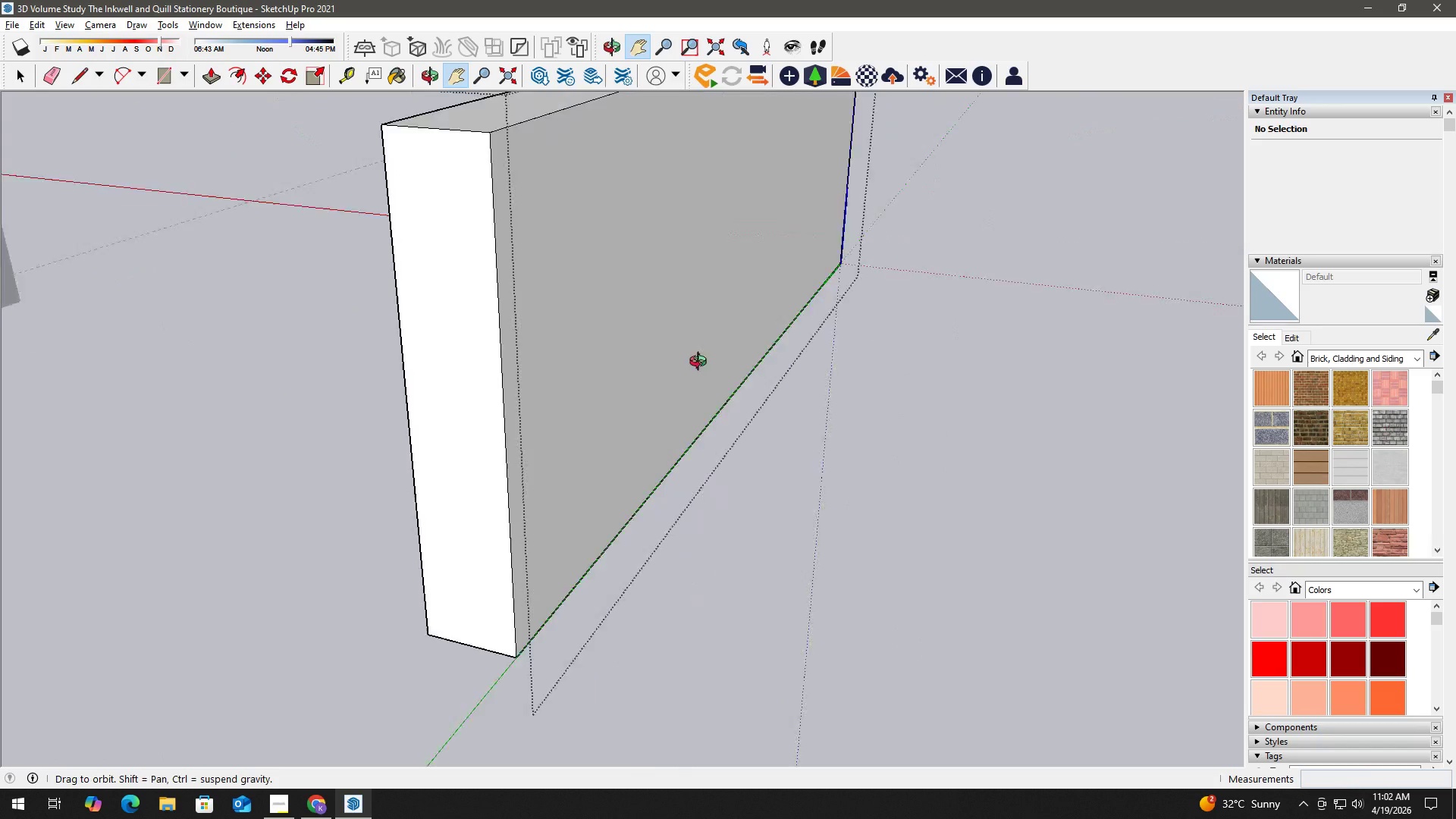 
scroll: coordinate [521, 359], scroll_direction: down, amount: 1.0
 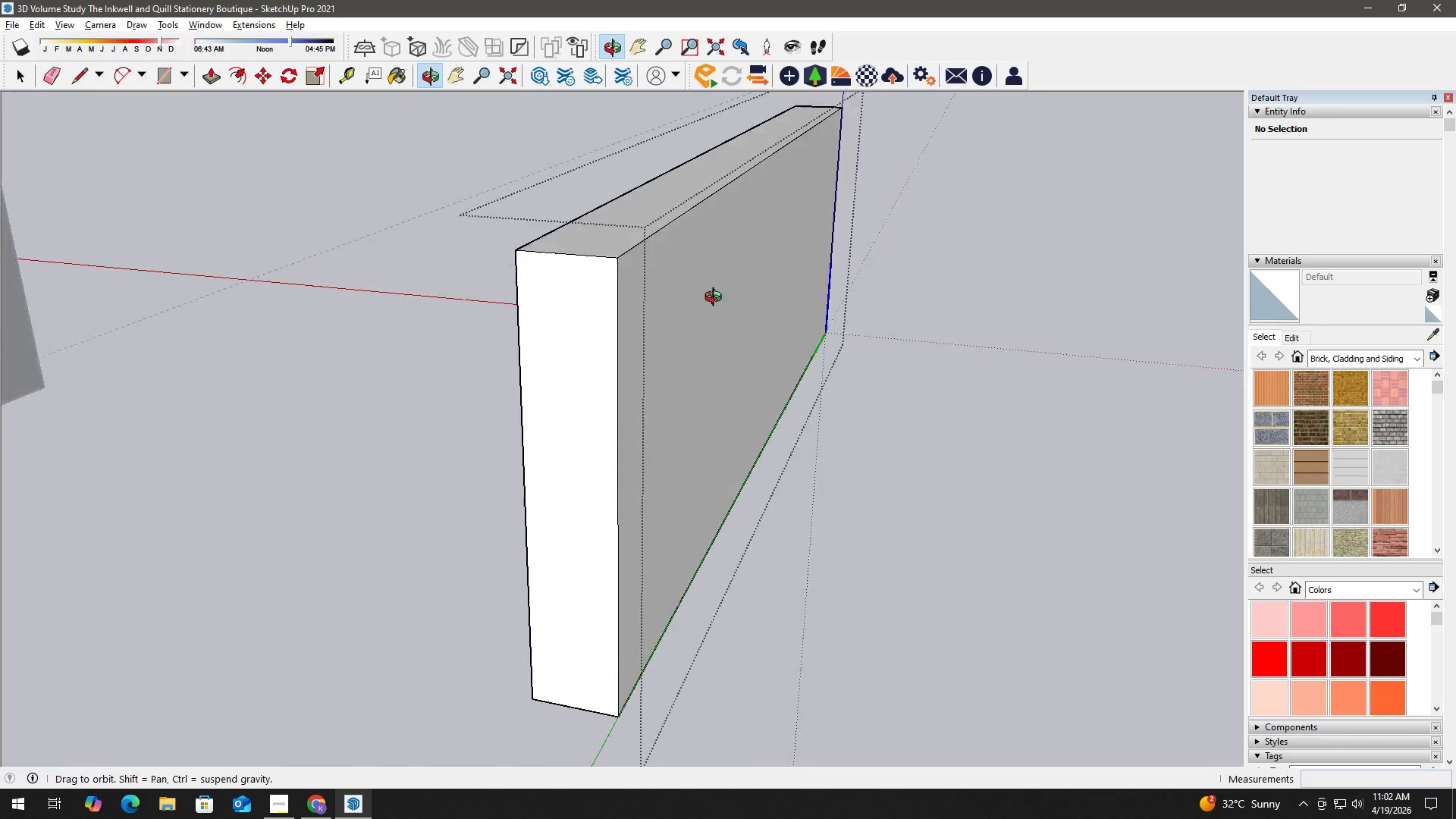 
scroll: coordinate [635, 180], scroll_direction: up, amount: 32.0
 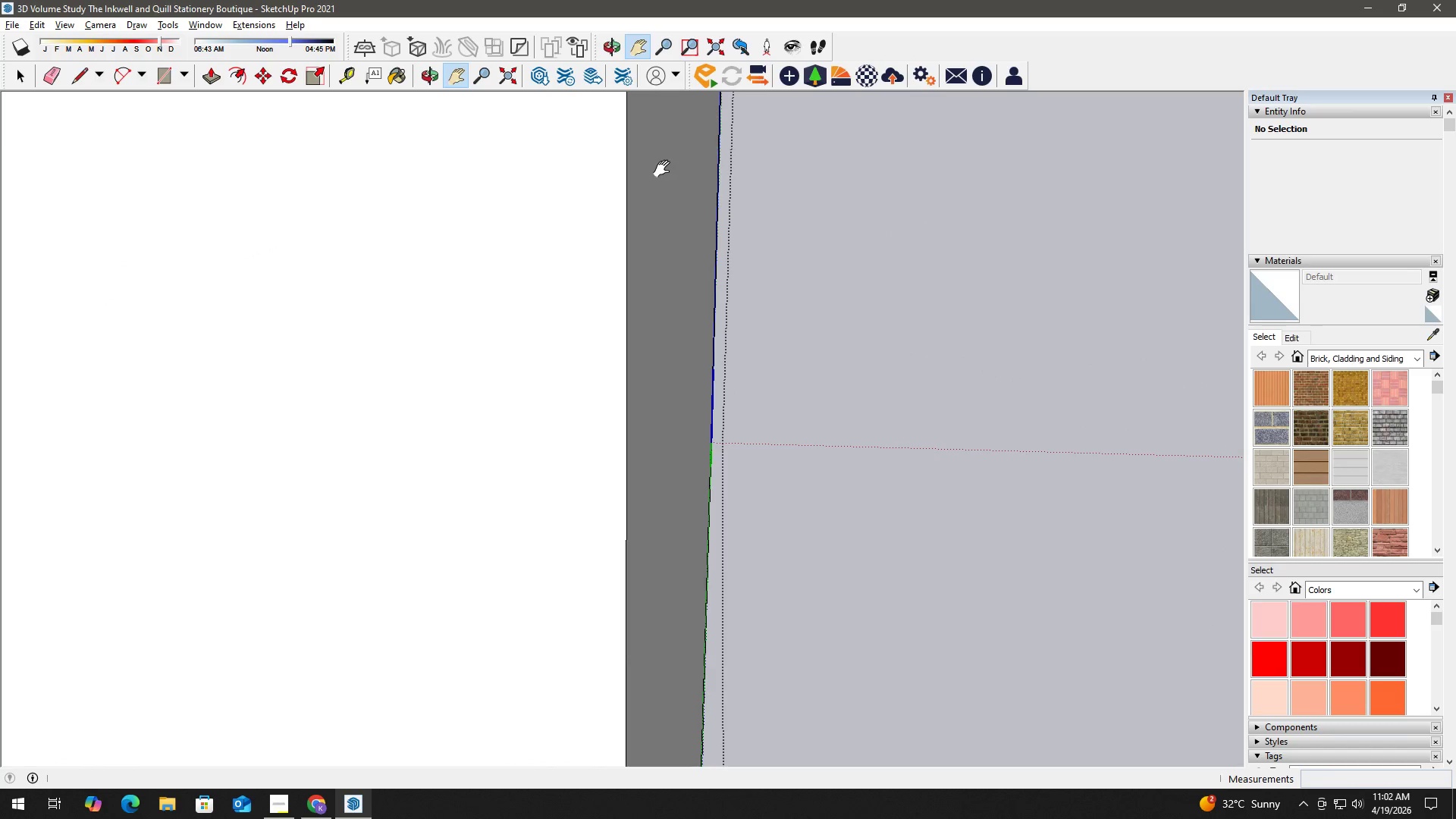 
key(K)
 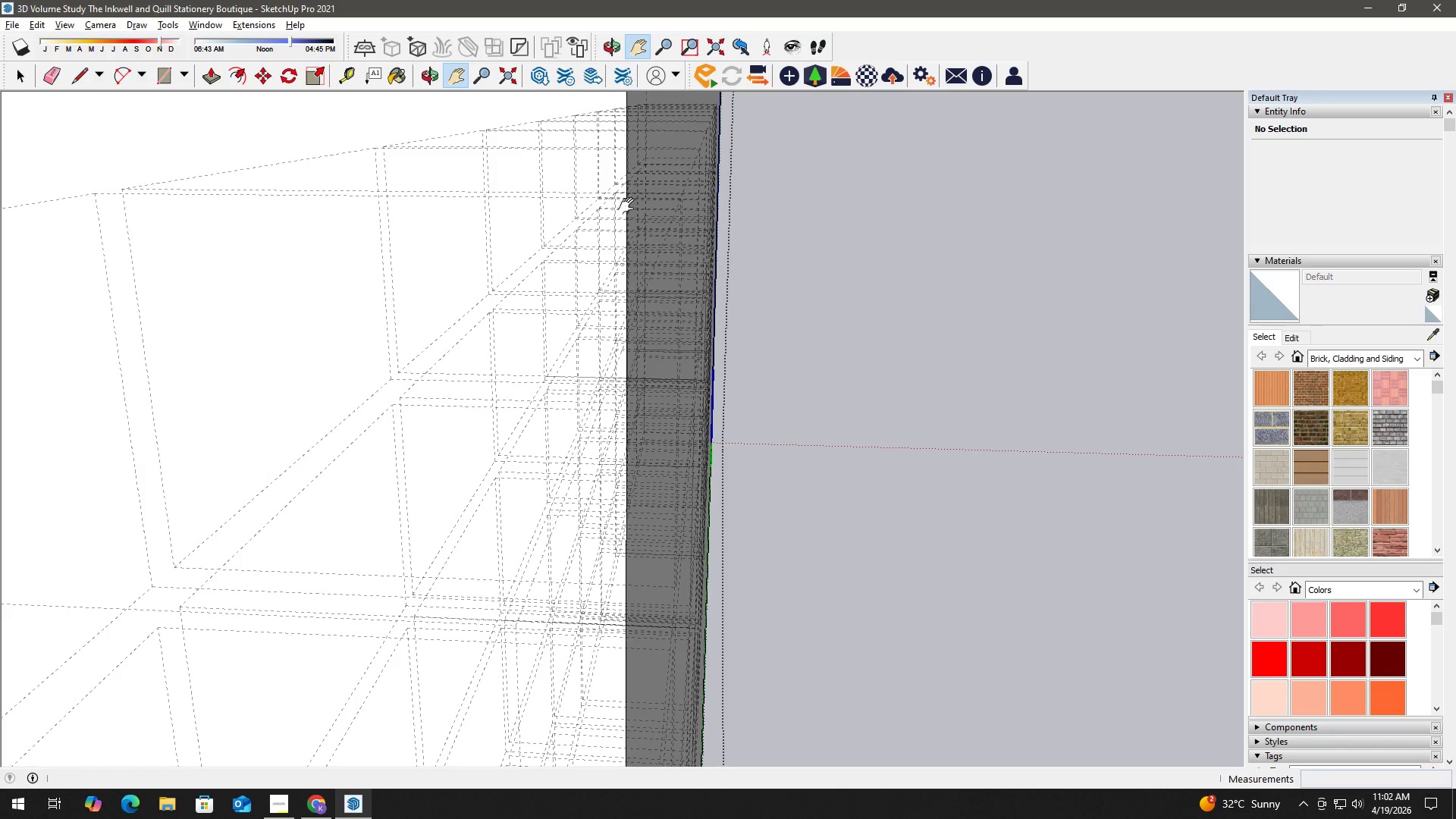 
left_click_drag(start_coordinate=[639, 226], to_coordinate=[796, 241])
 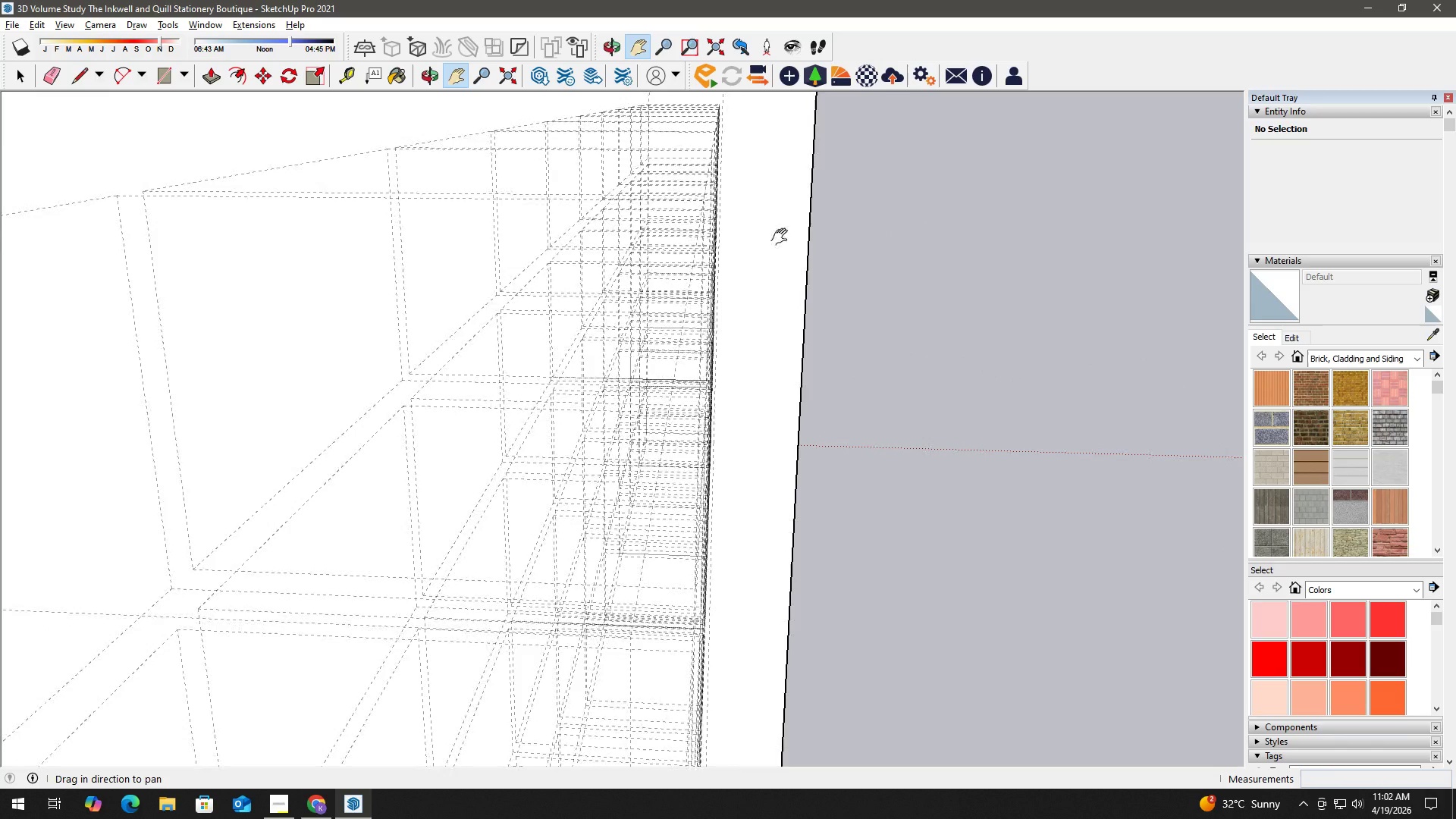 
scroll: coordinate [743, 207], scroll_direction: up, amount: 26.0
 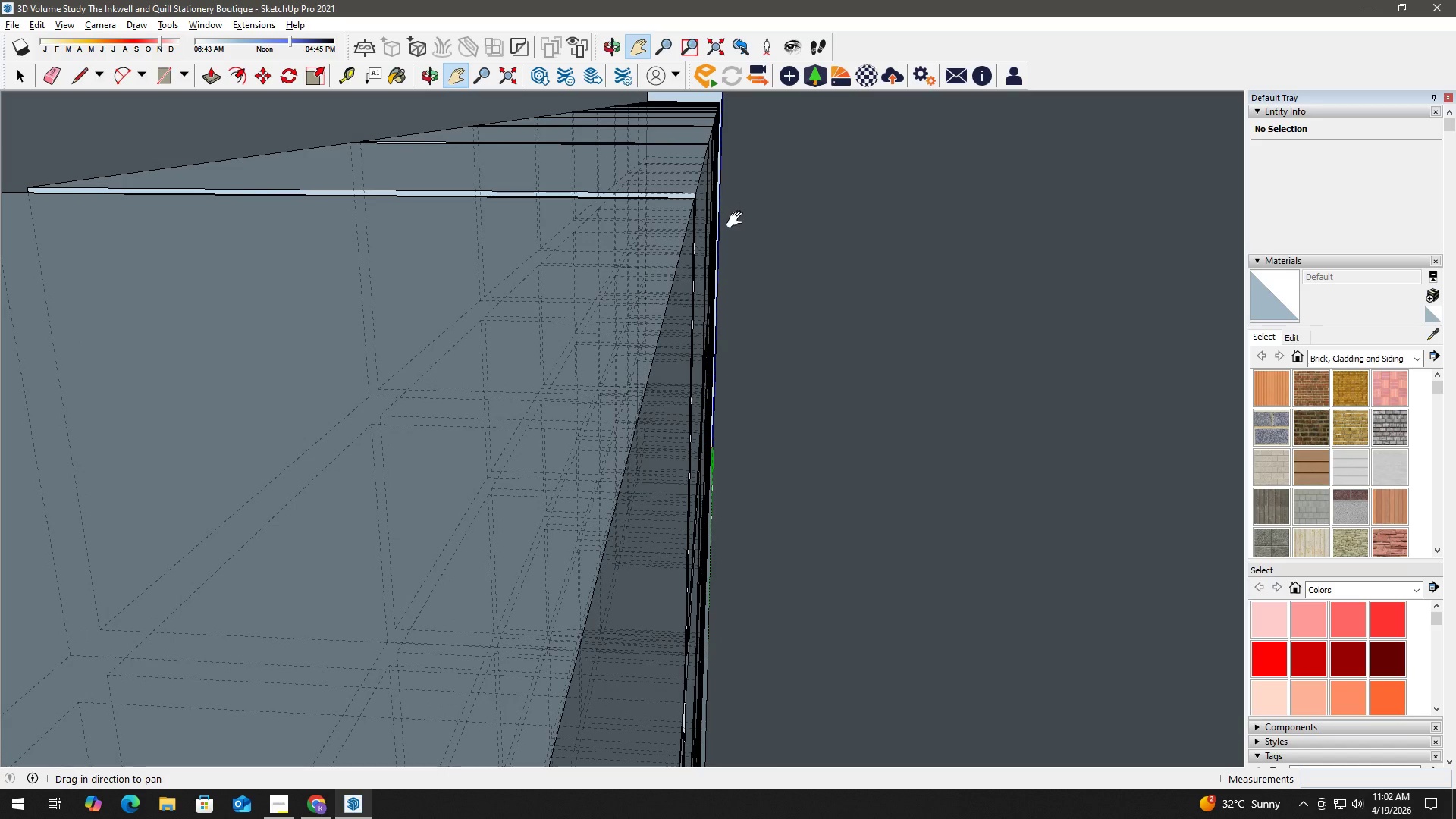 
scroll: coordinate [735, 254], scroll_direction: down, amount: 11.0
 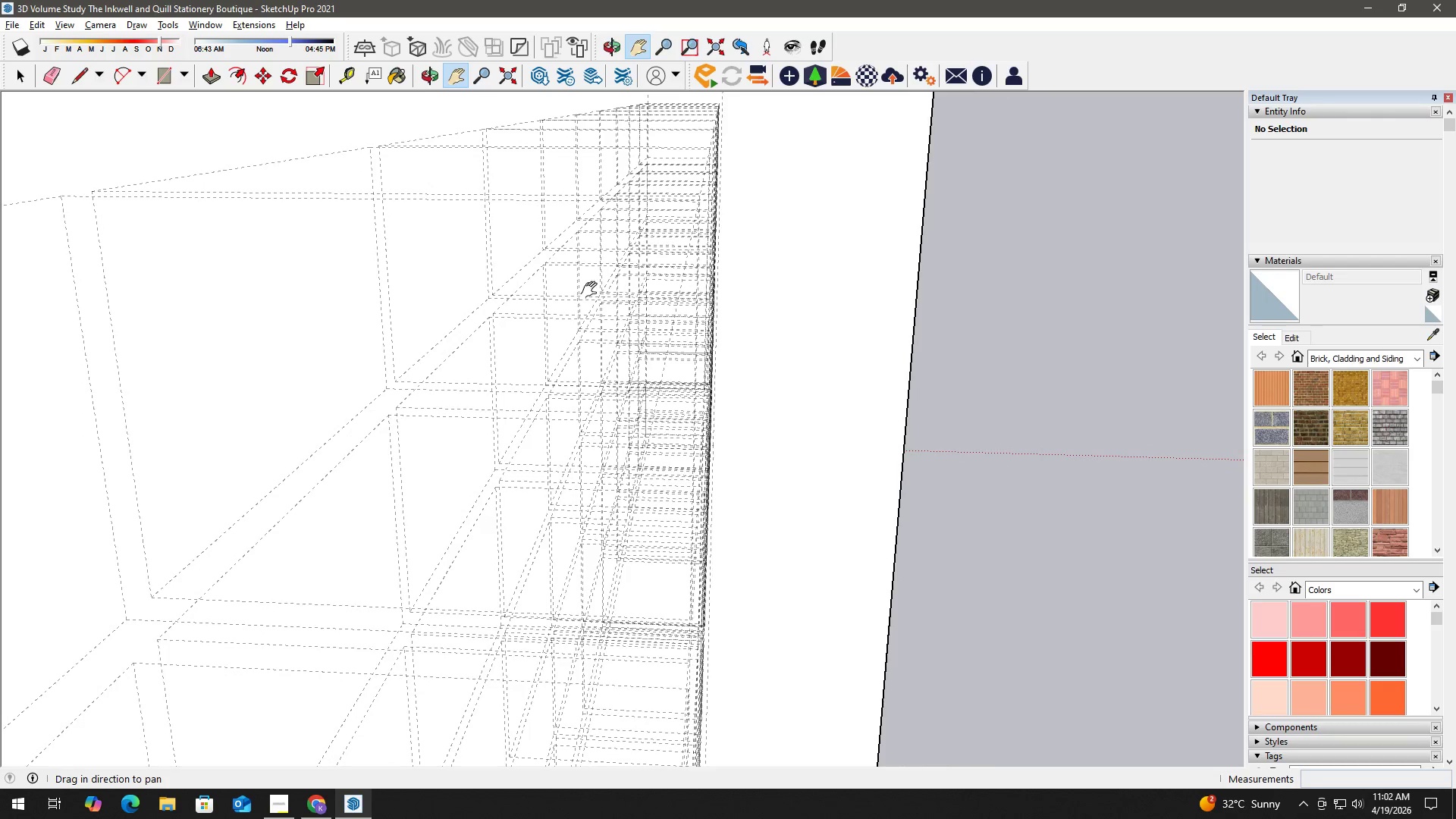 
key(K)
 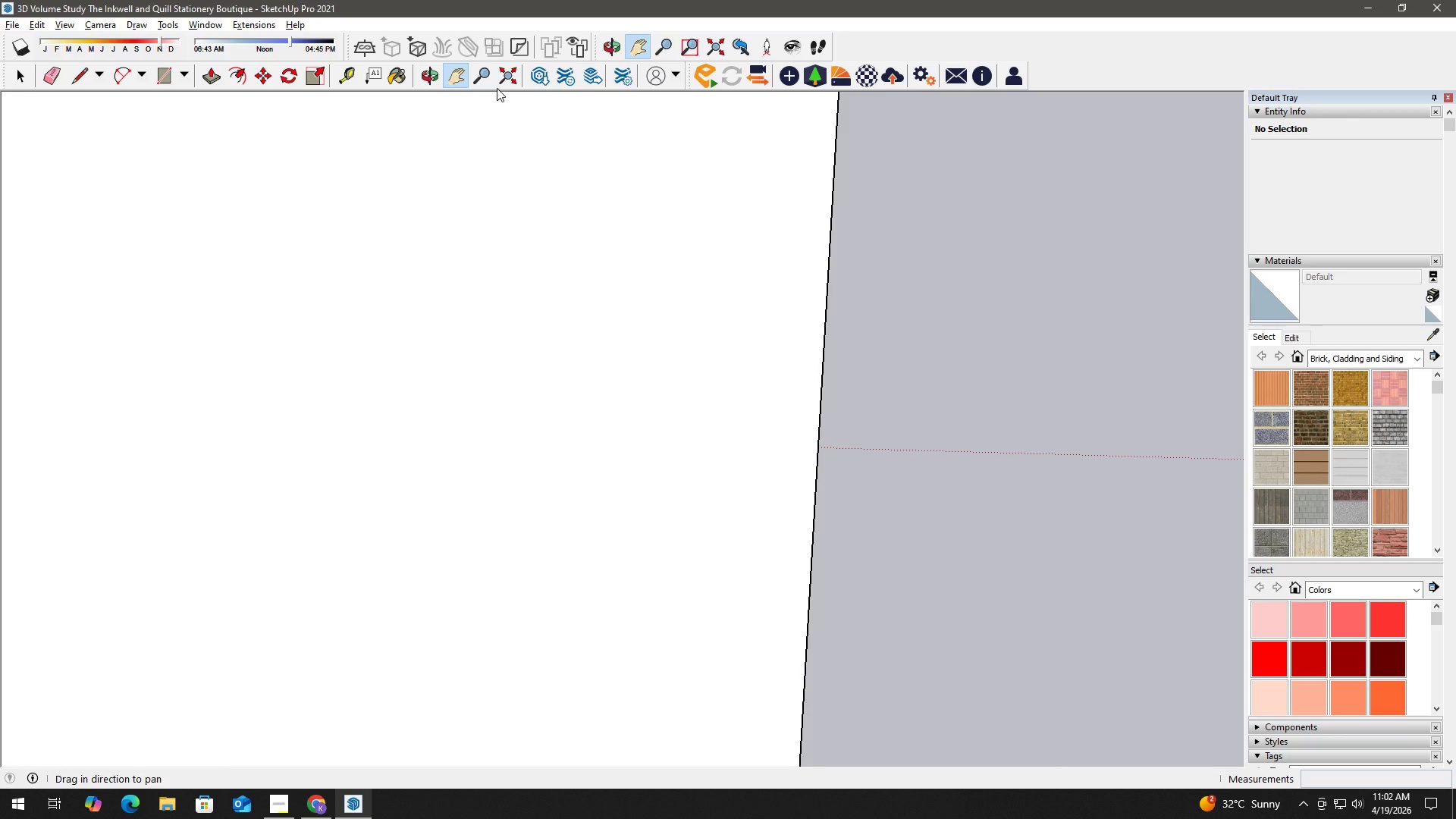 
scroll: coordinate [701, 316], scroll_direction: down, amount: 6.0
 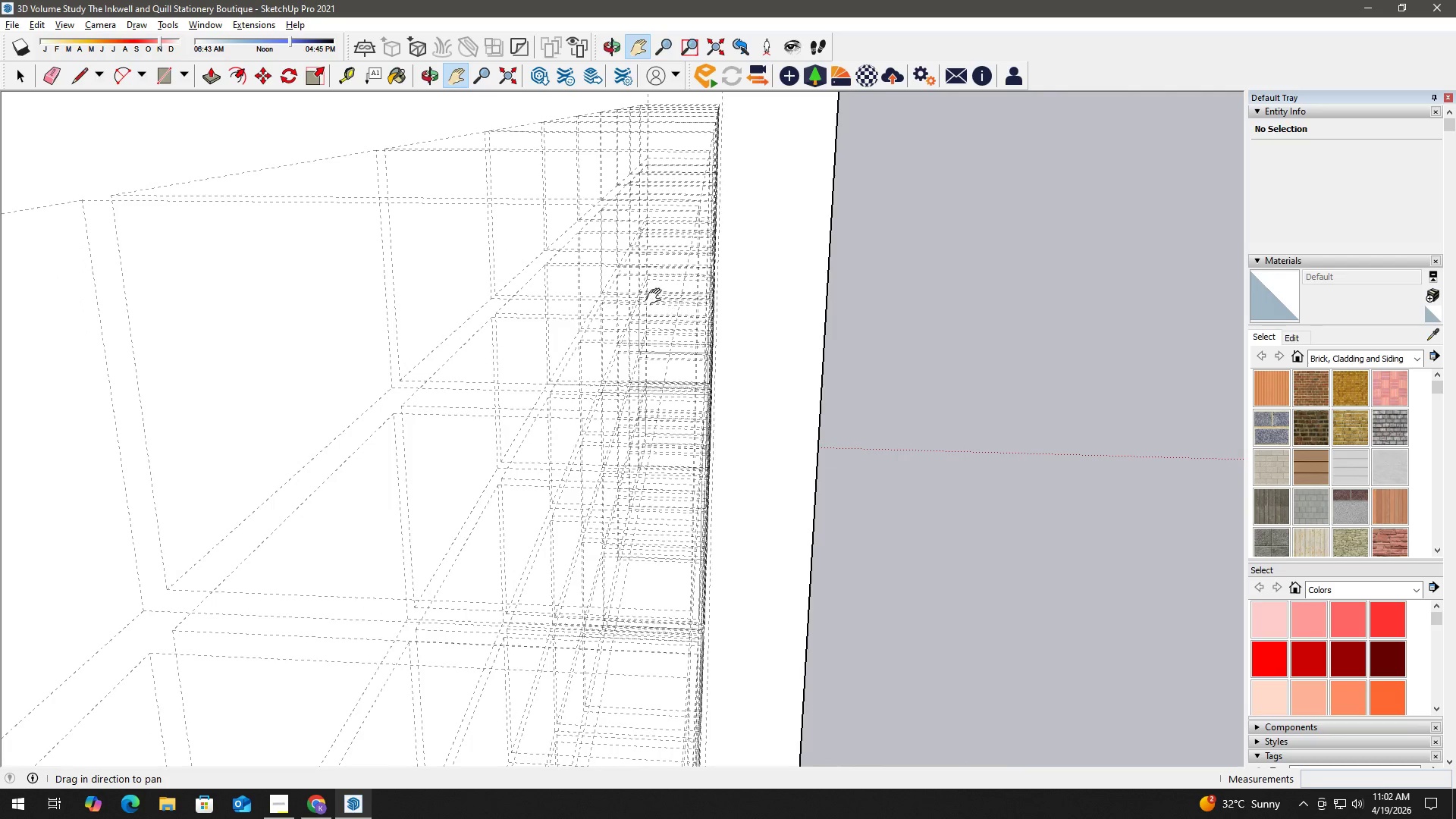 
left_click([505, 83])
 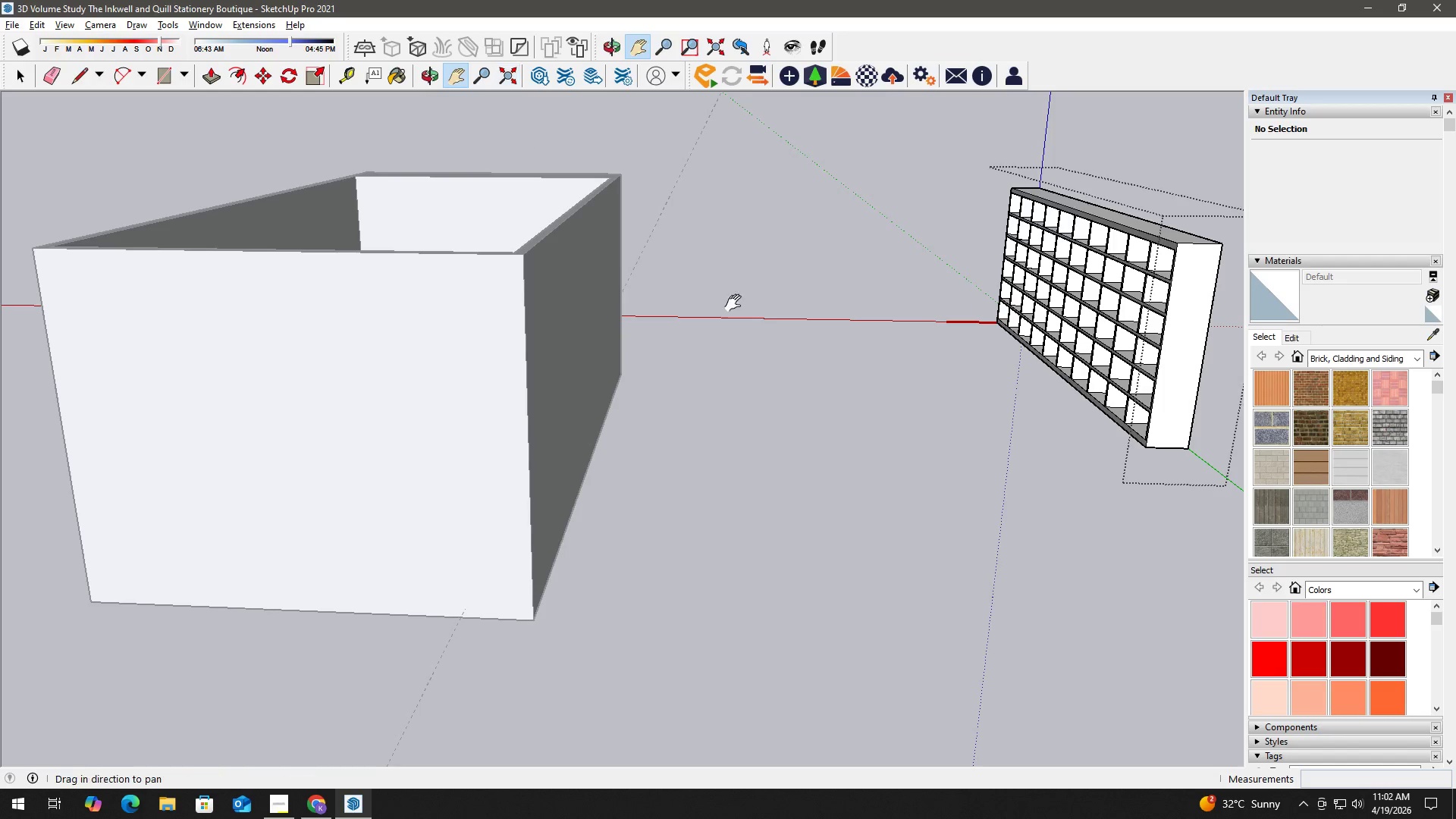 
scroll: coordinate [772, 325], scroll_direction: down, amount: 3.0
 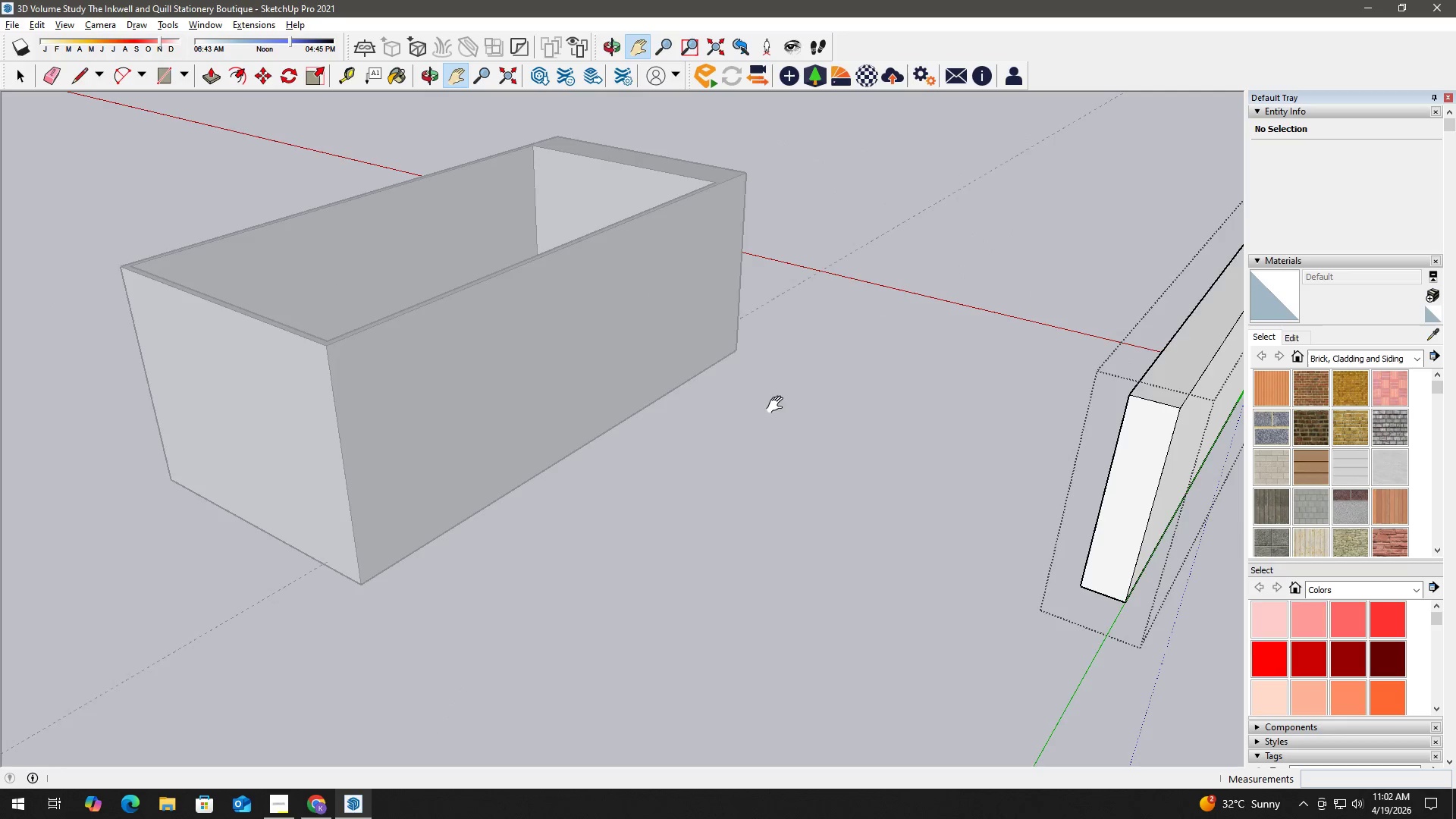 
key(Escape)
 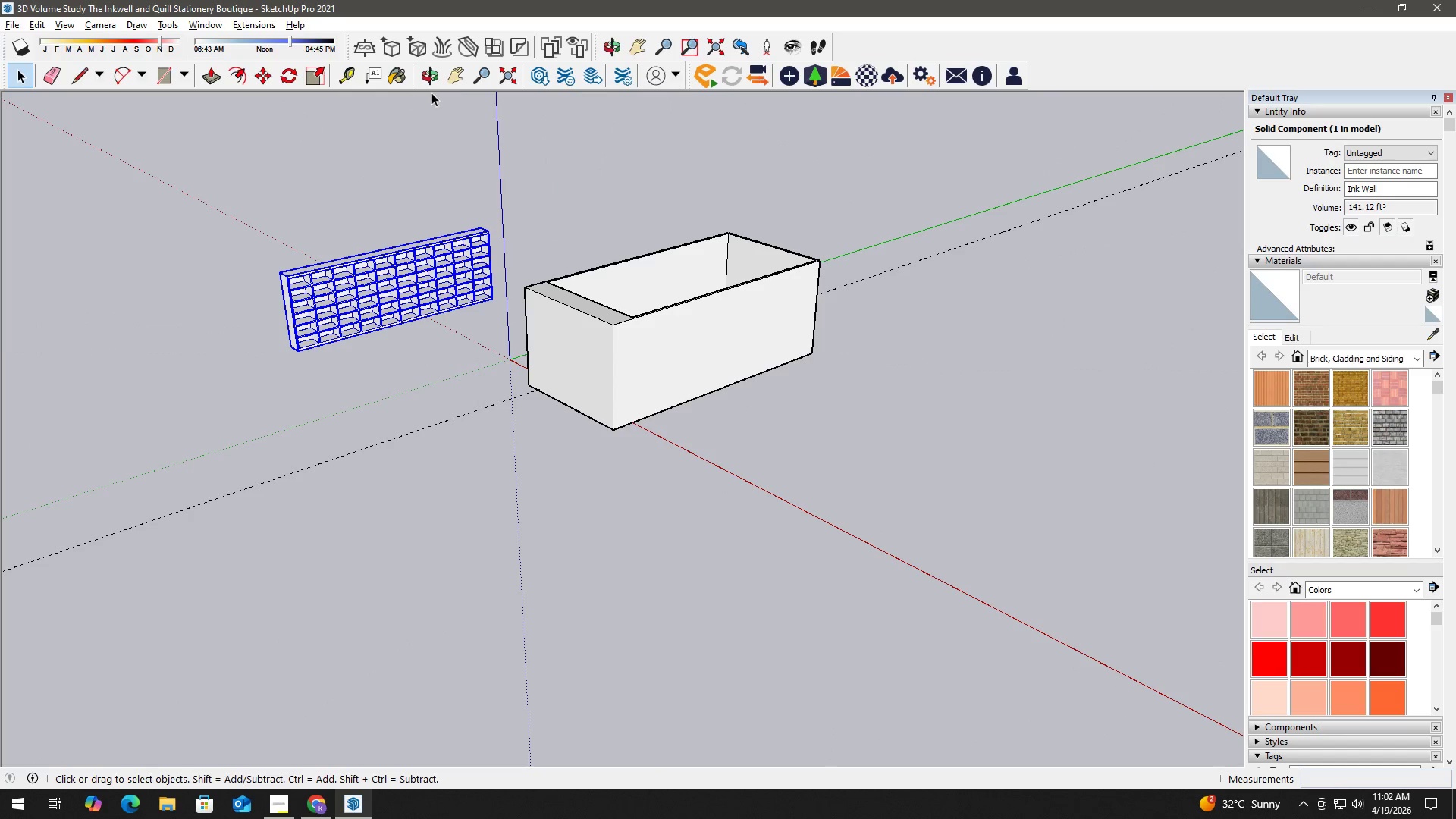 
scroll: coordinate [1050, 394], scroll_direction: down, amount: 12.0
 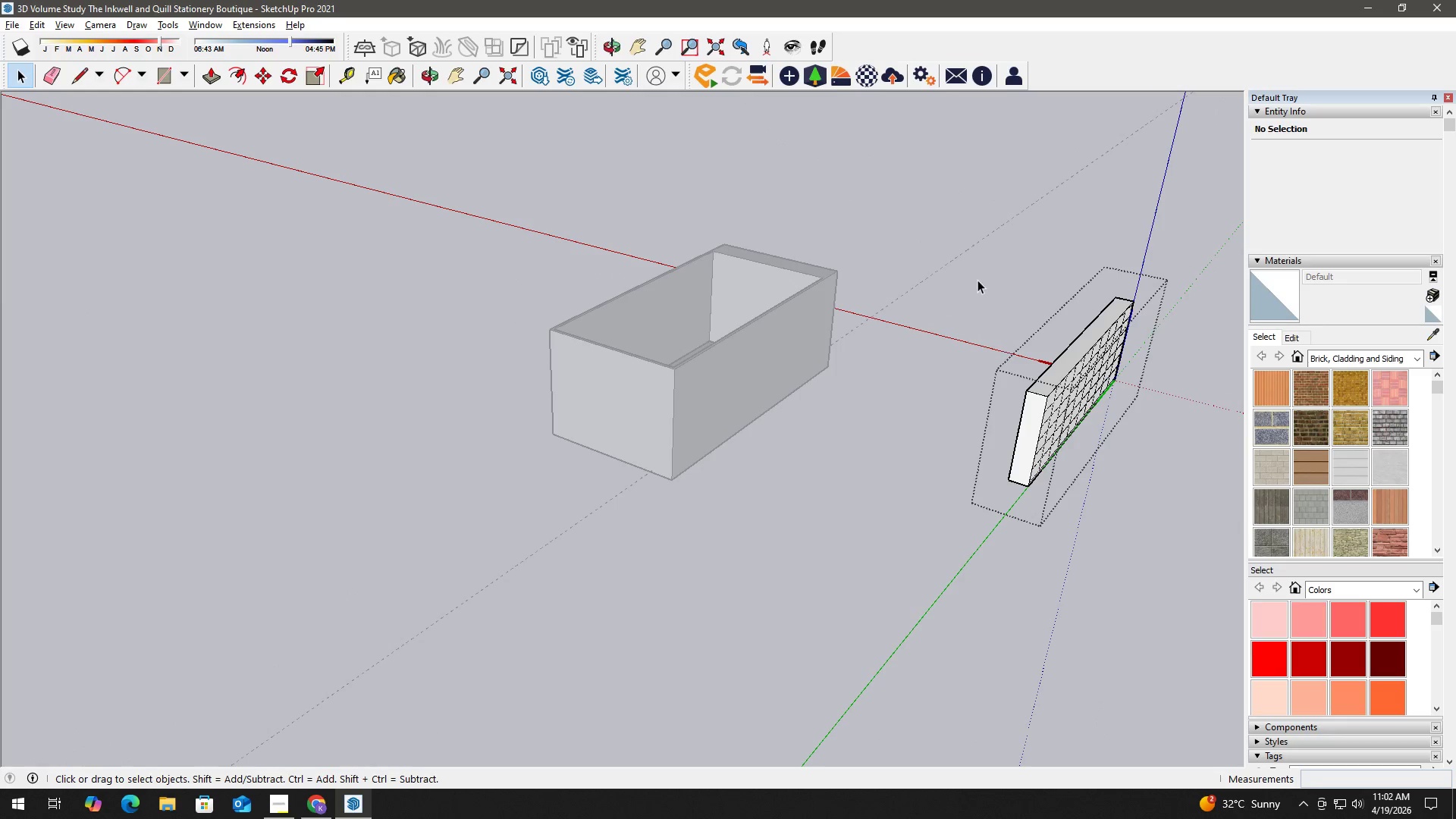 
left_click([265, 74])
 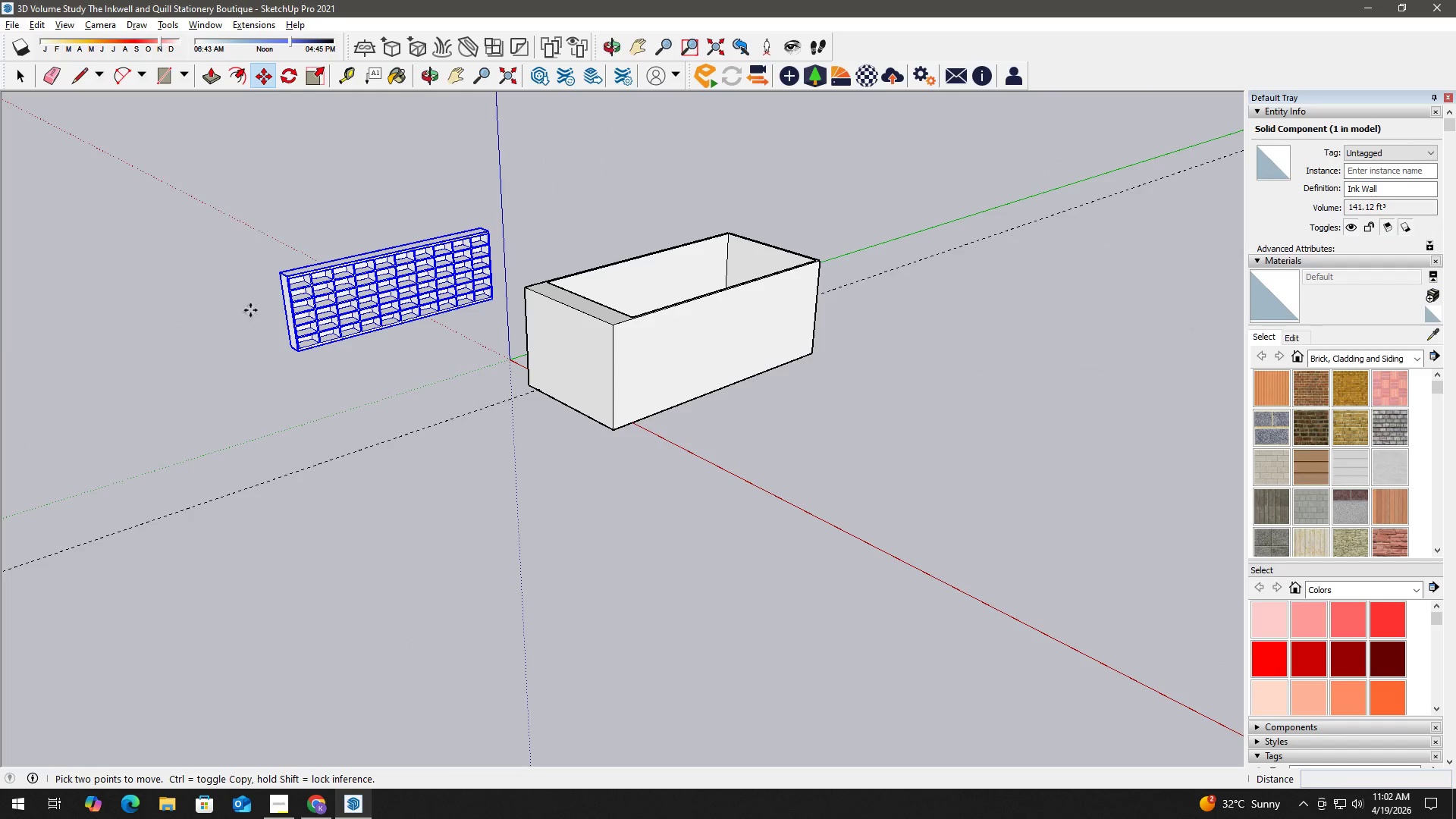 
scroll: coordinate [286, 354], scroll_direction: up, amount: 6.0
 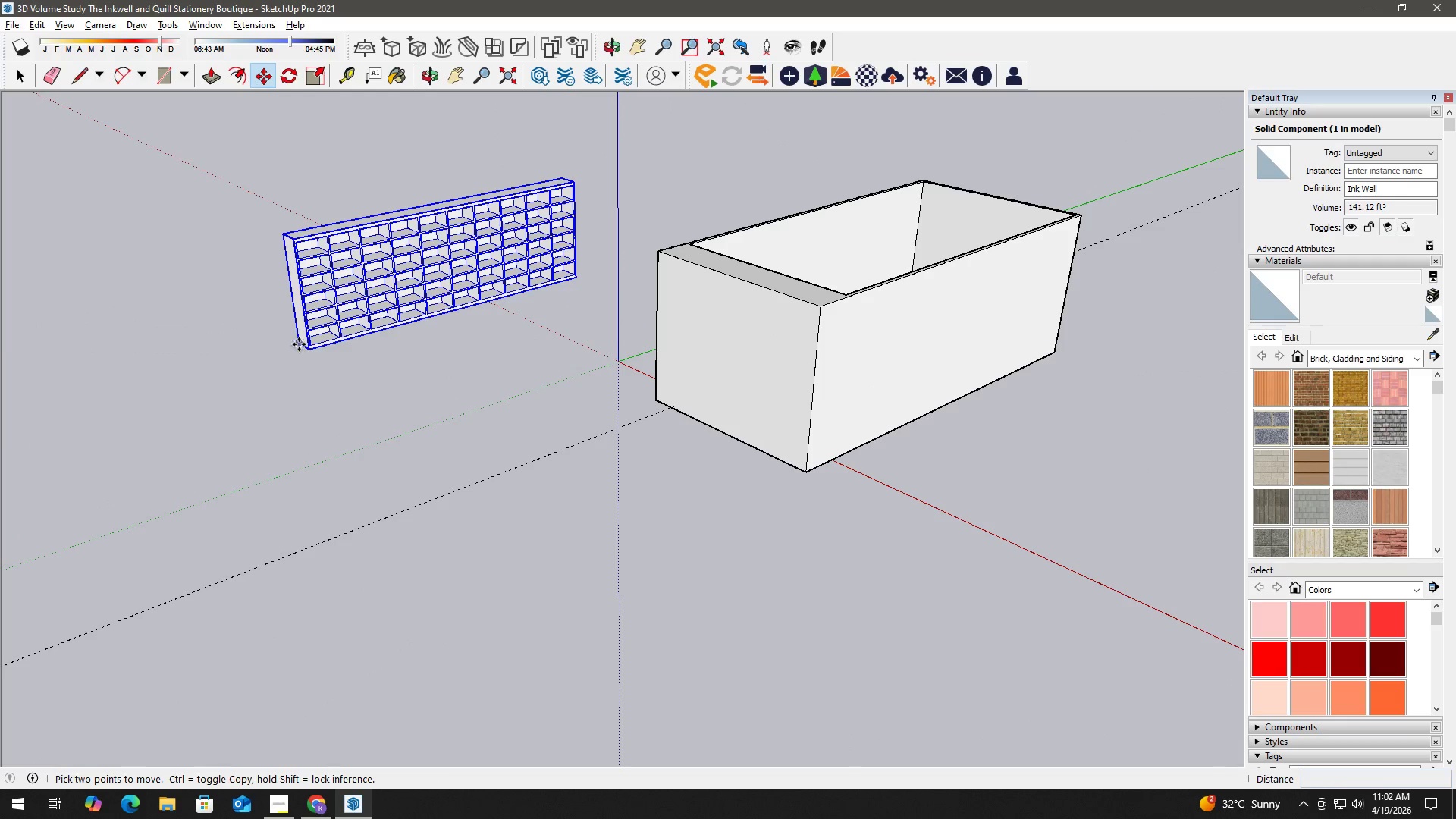 
left_click([298, 344])
 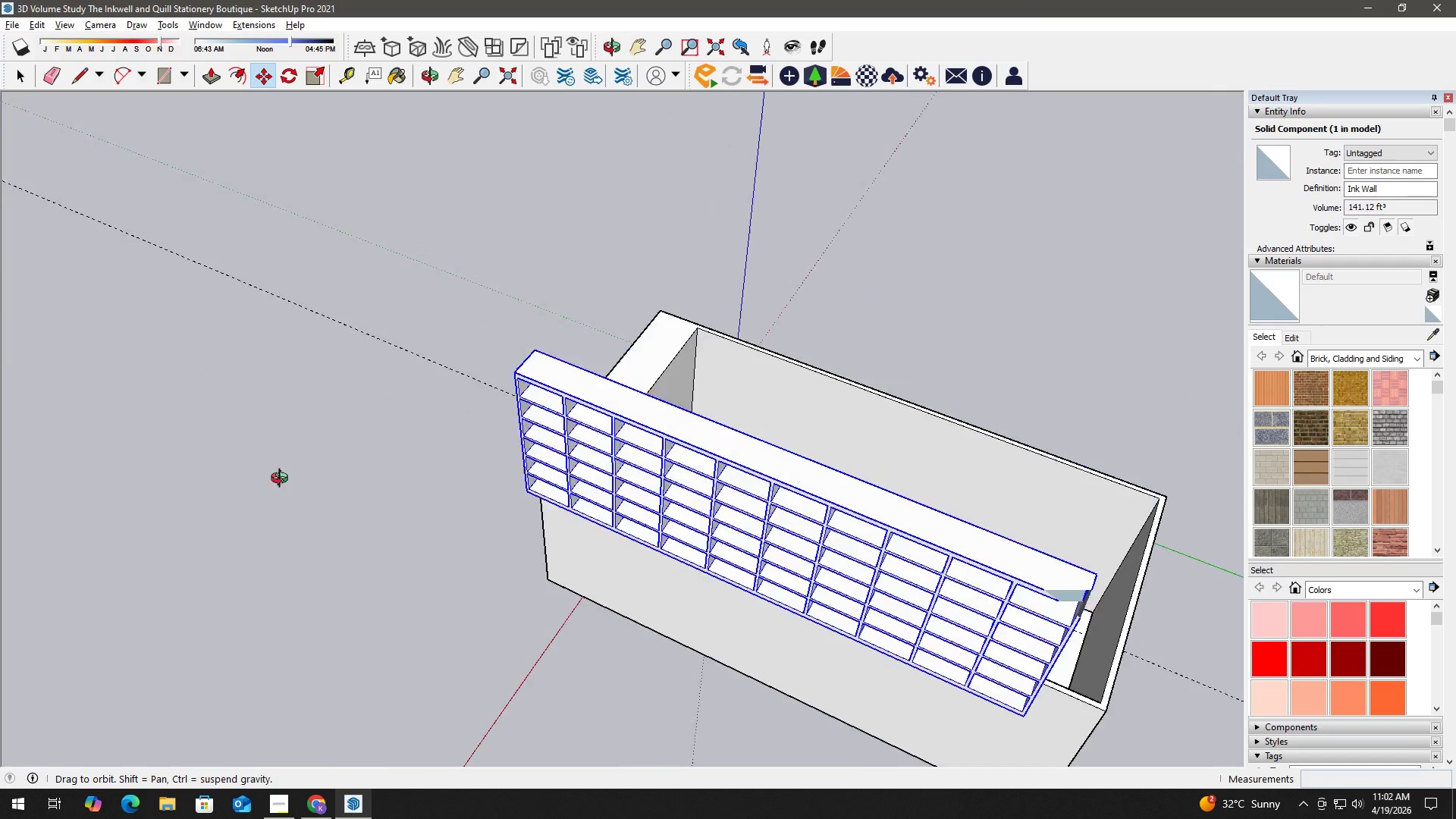 
scroll: coordinate [686, 445], scroll_direction: up, amount: 6.0
 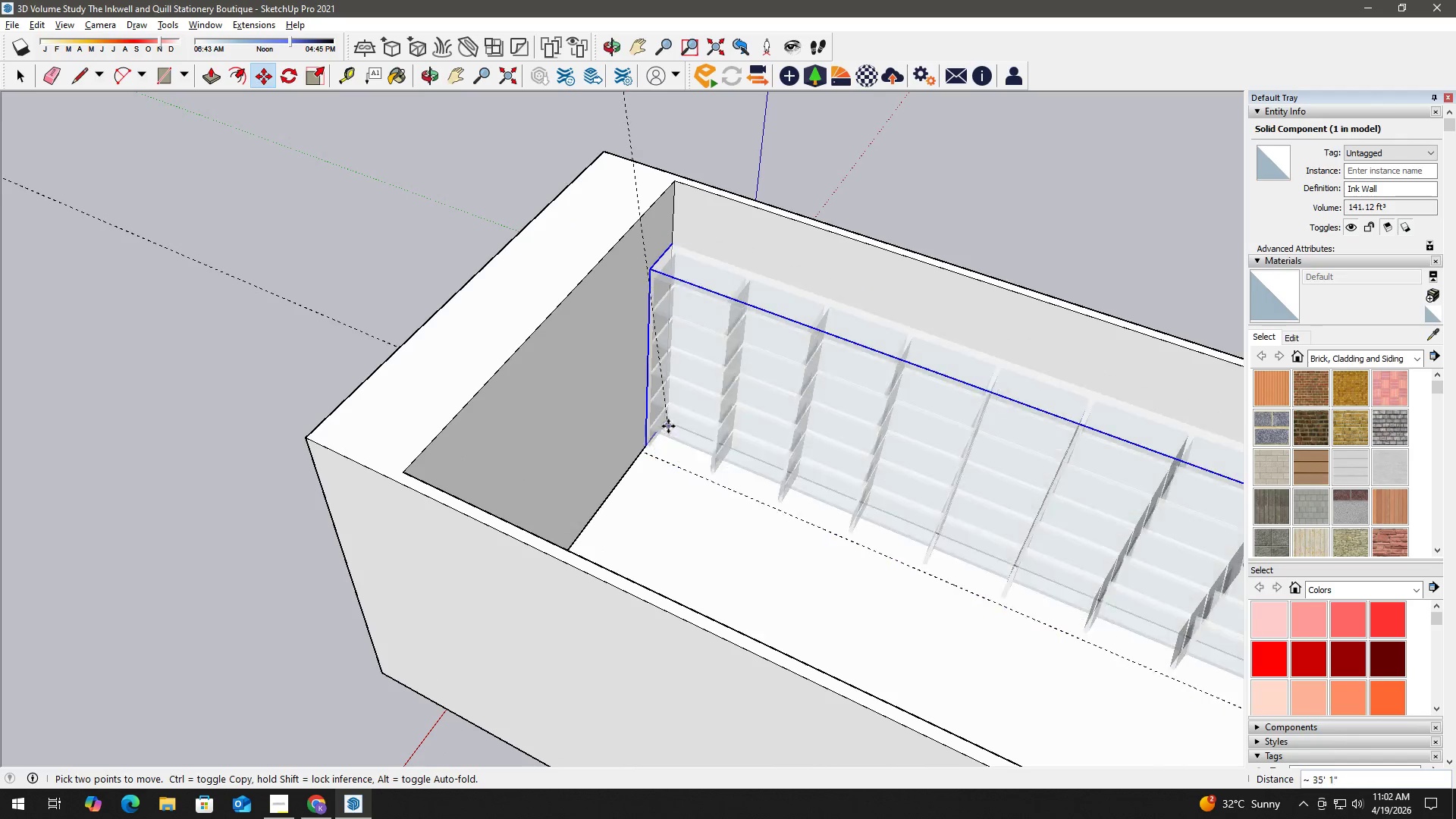 
left_click([668, 425])
 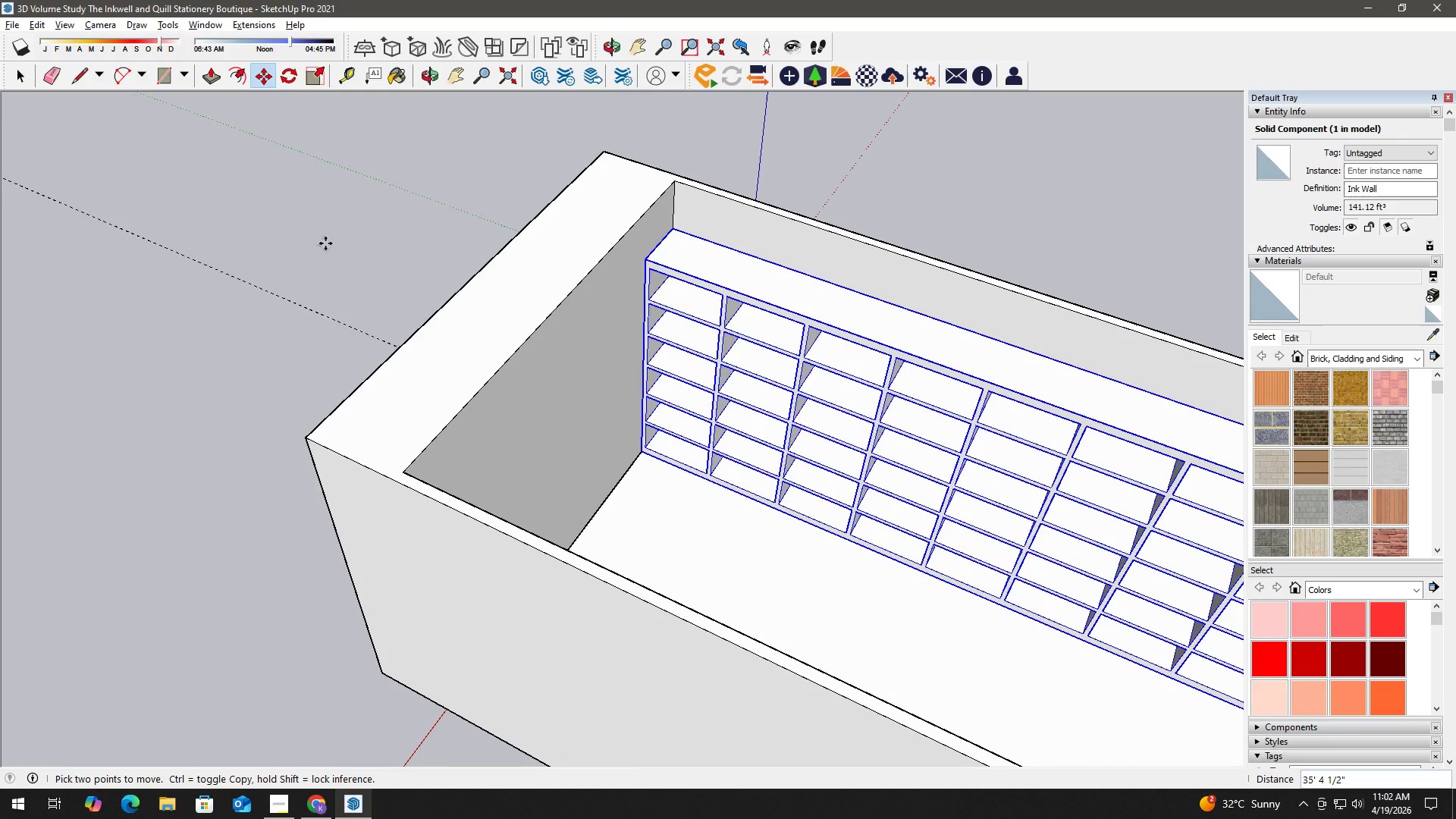 
key(Escape)
 